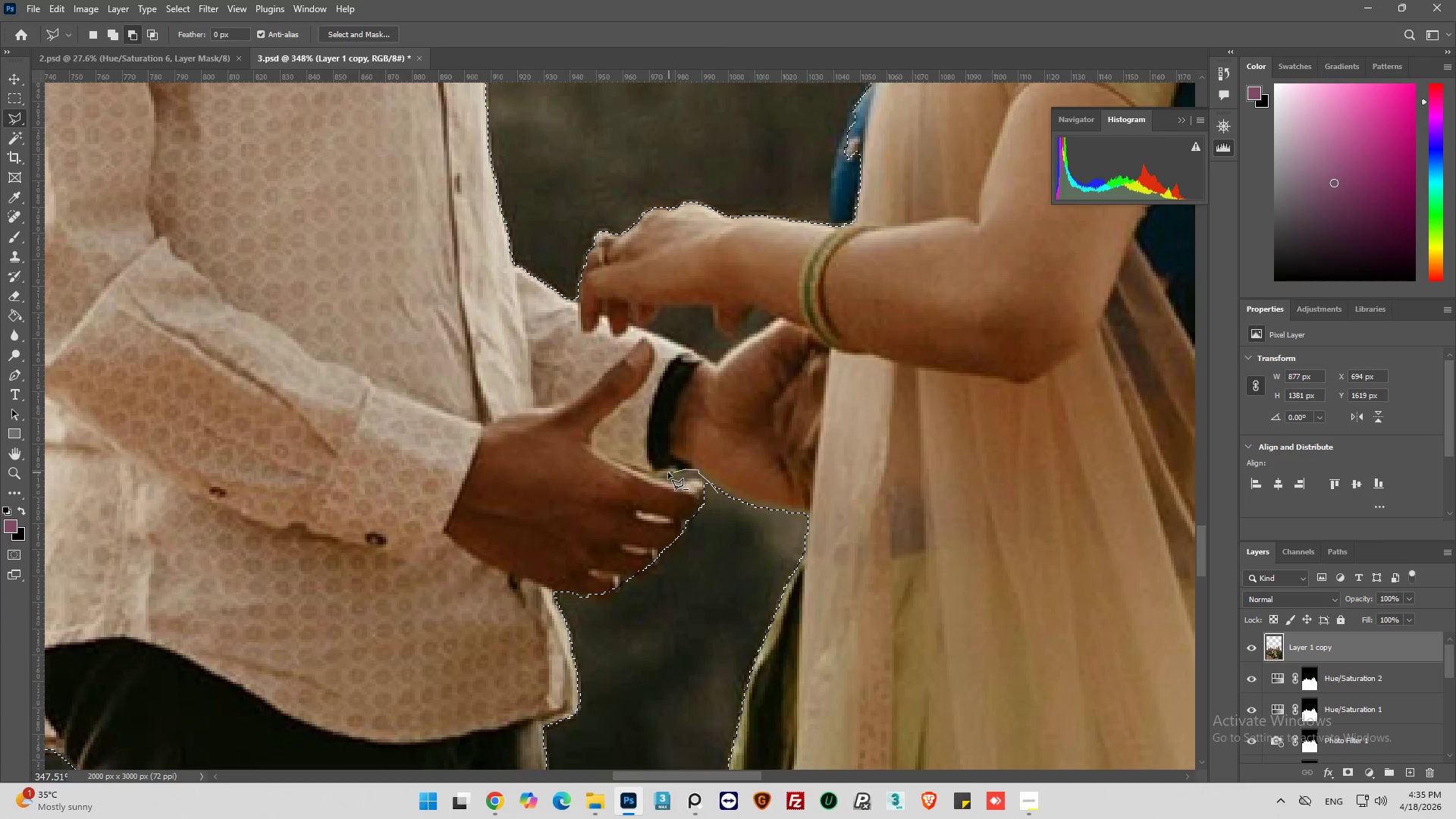 
left_click([660, 475])
 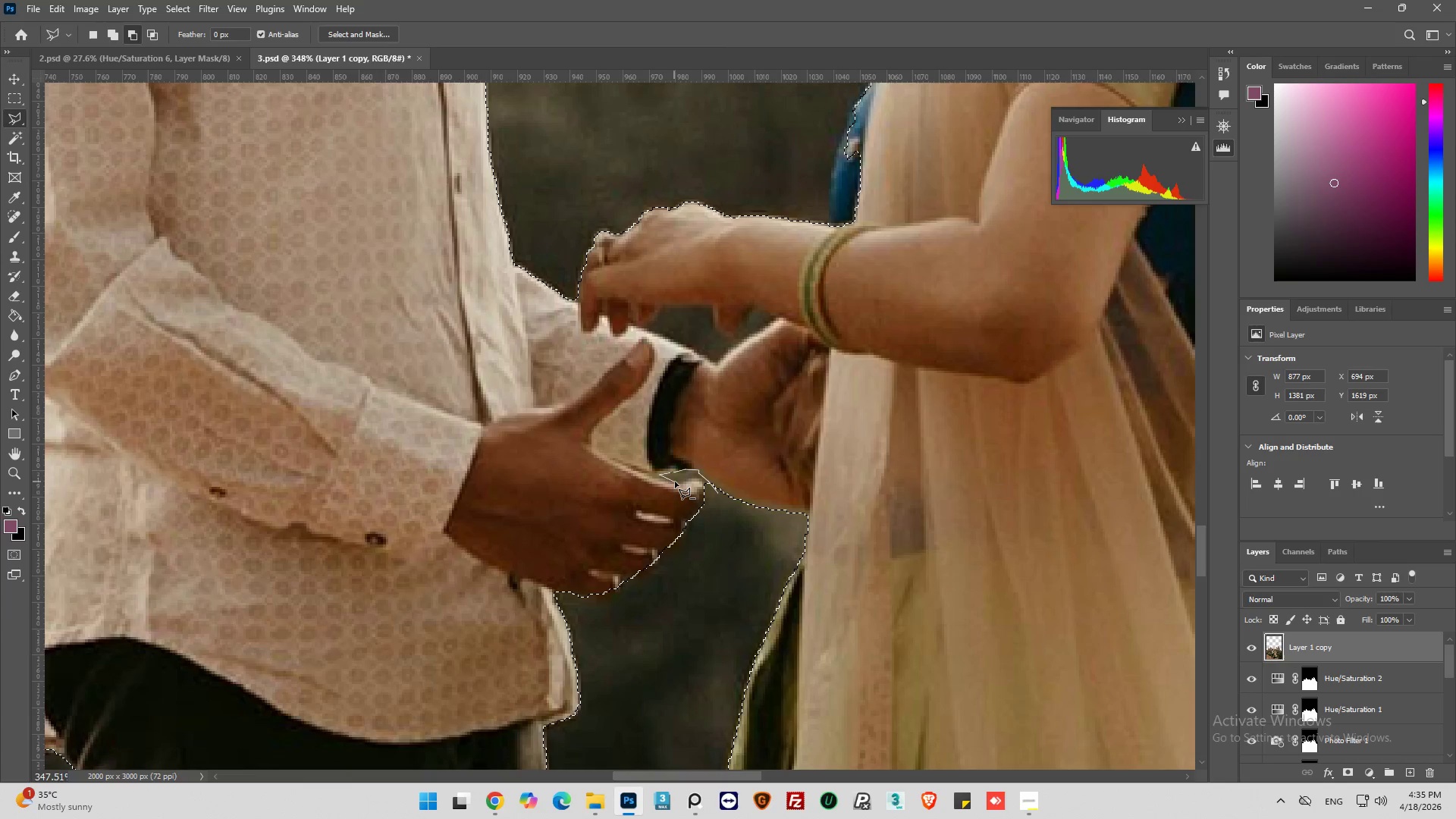 
left_click([676, 482])
 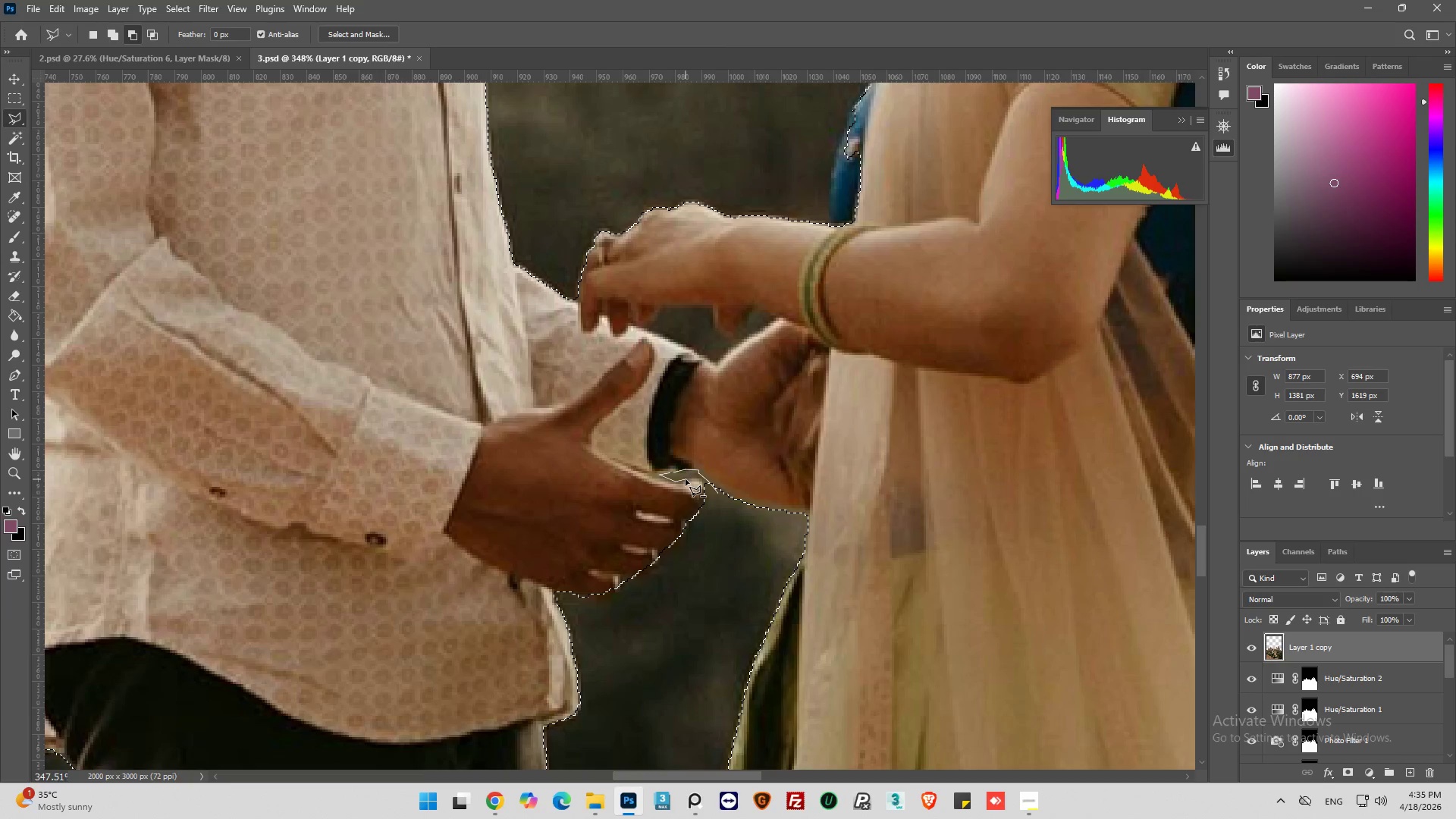 
left_click_drag(start_coordinate=[686, 479], to_coordinate=[690, 475])
 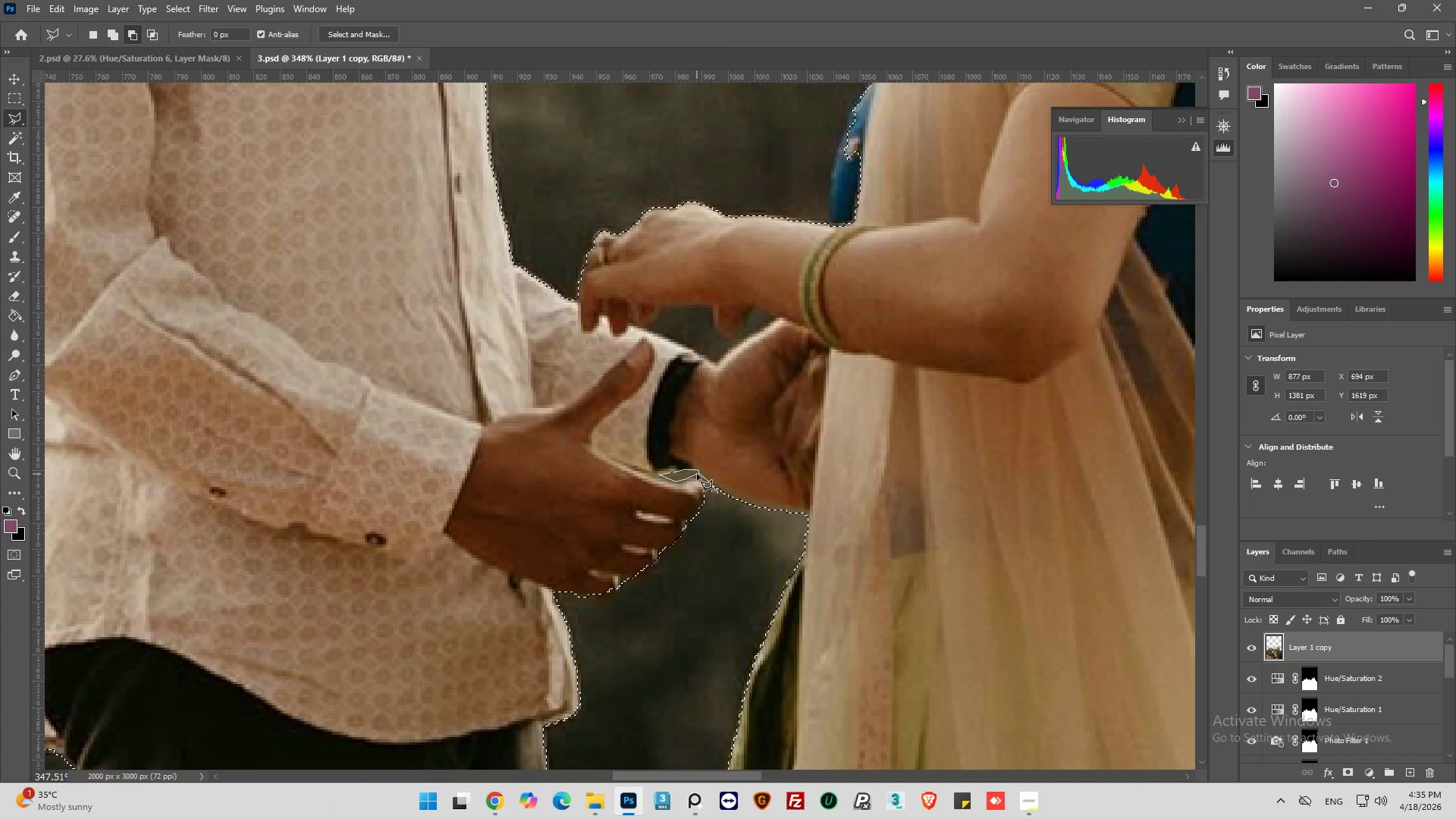 
left_click([698, 474])
 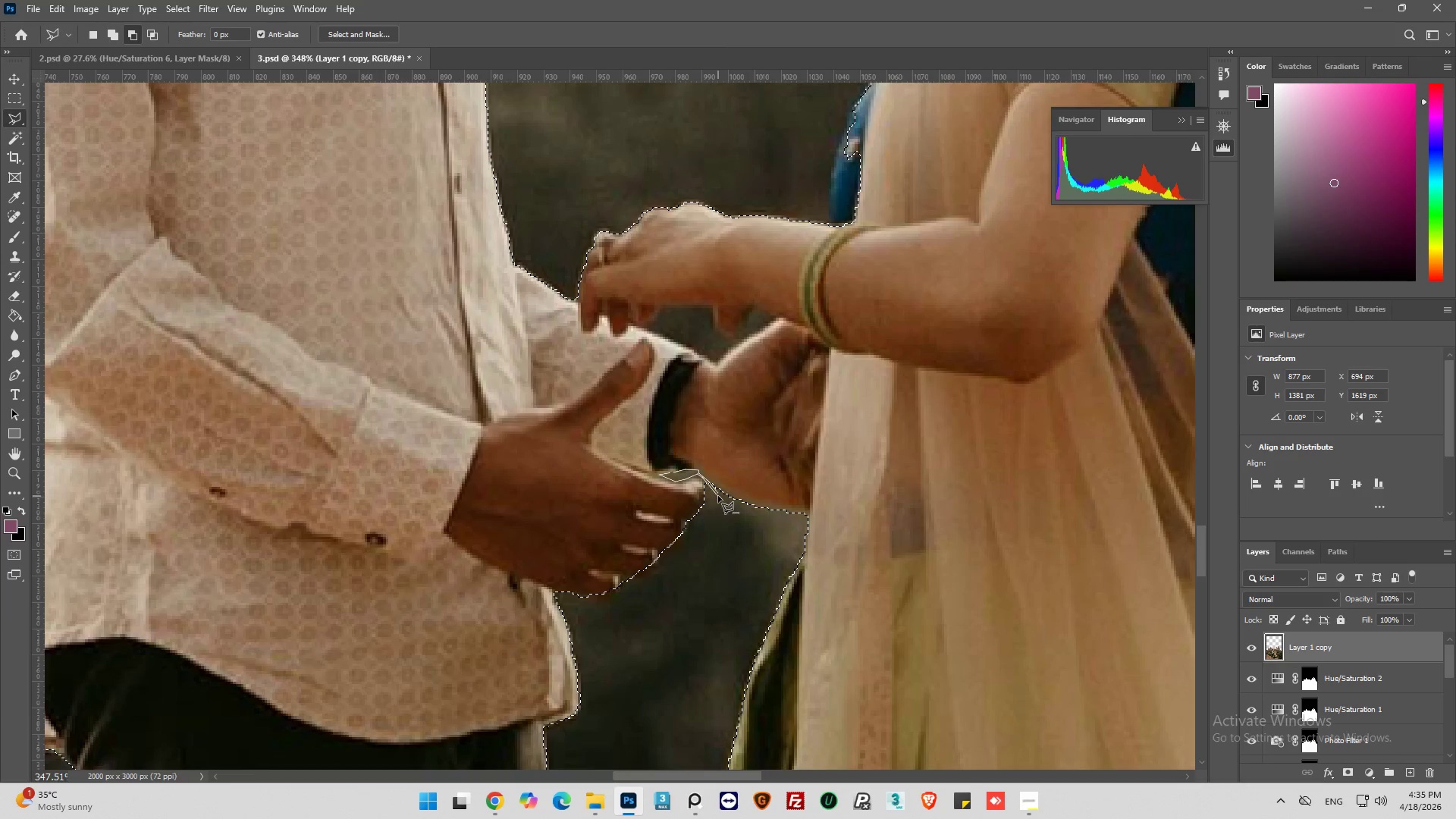 
left_click([719, 493])
 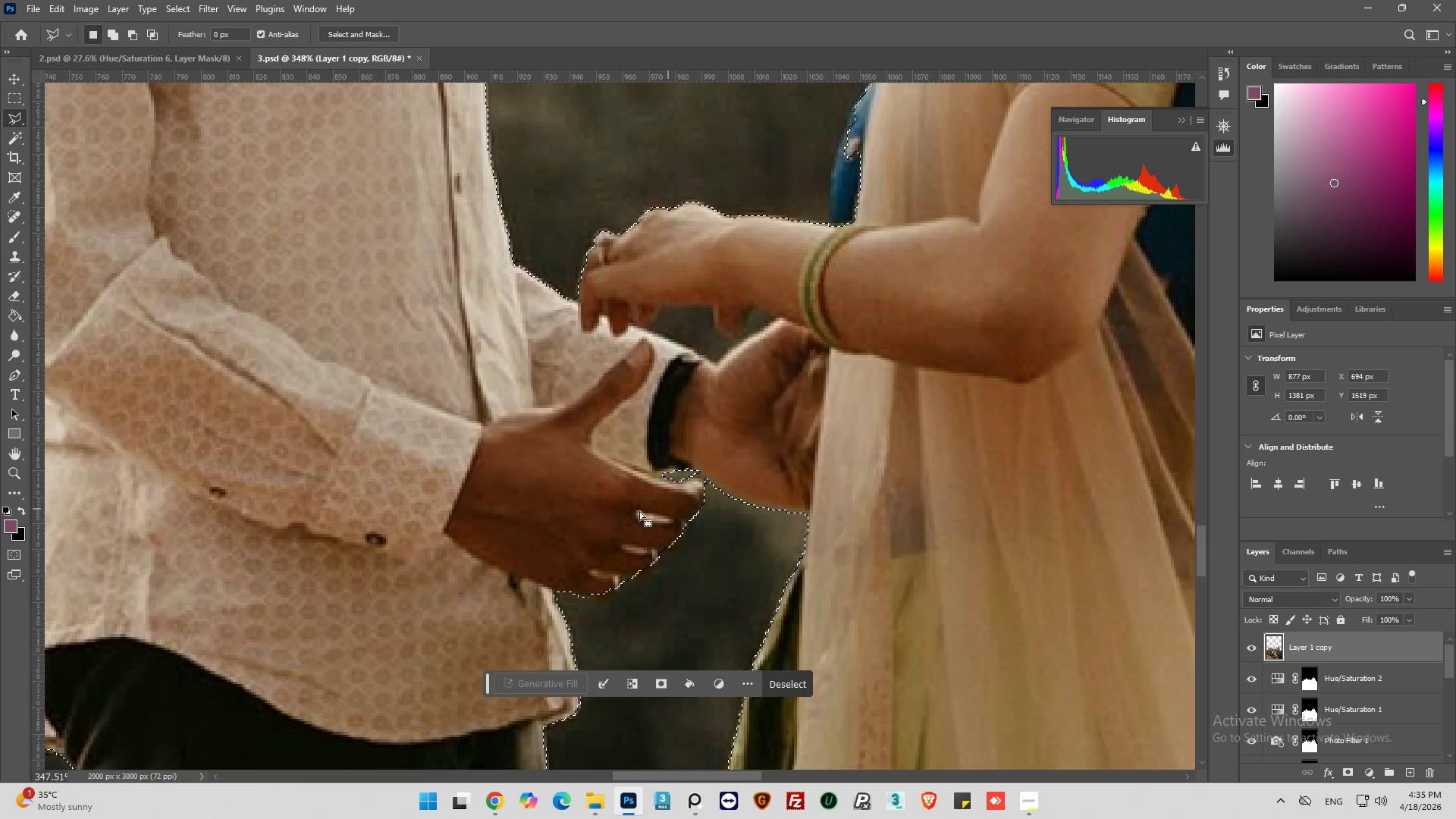 
hold_key(key=AltLeft, duration=0.39)
 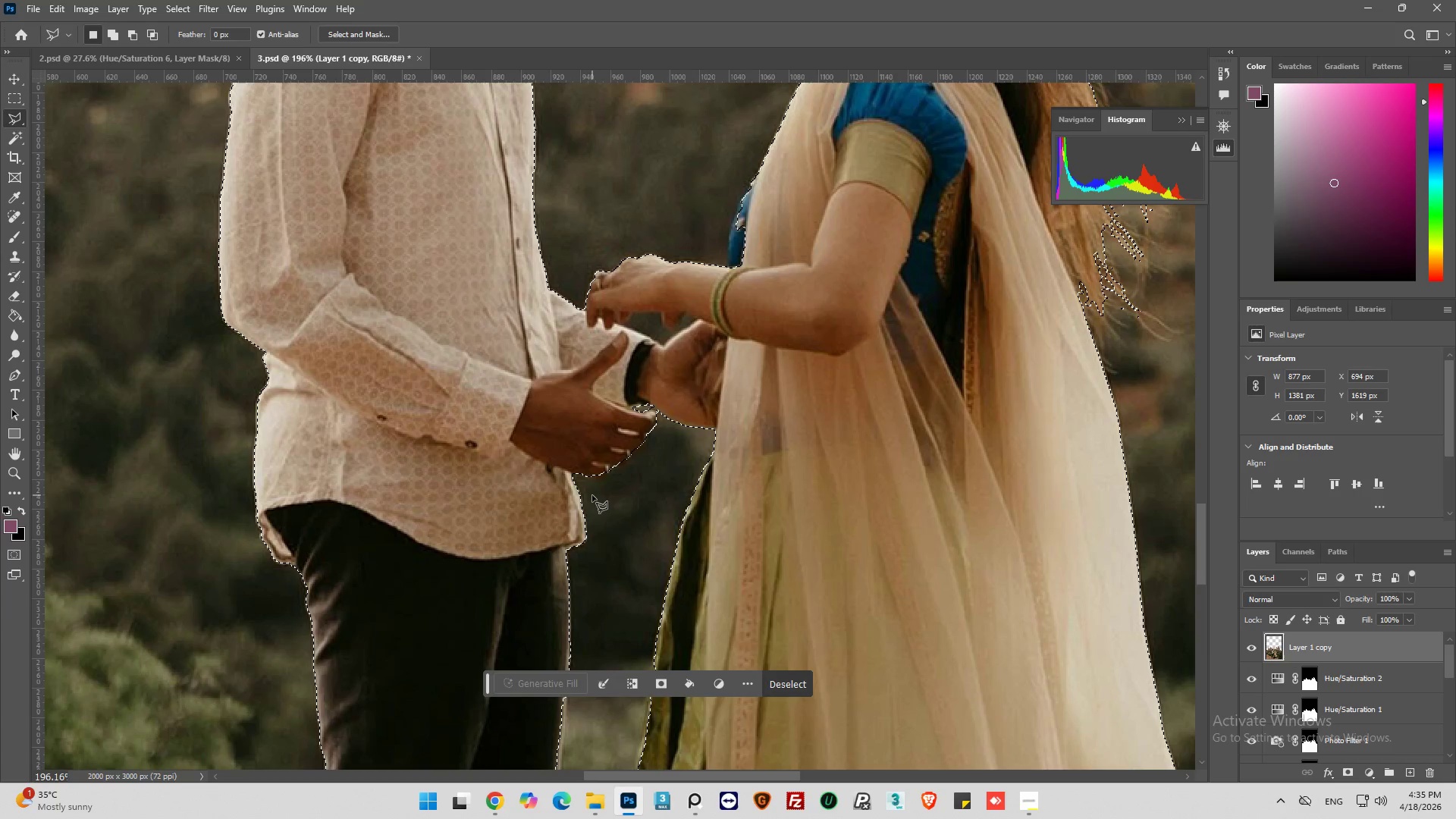 
scroll: coordinate [596, 488], scroll_direction: down, amount: 14.0
 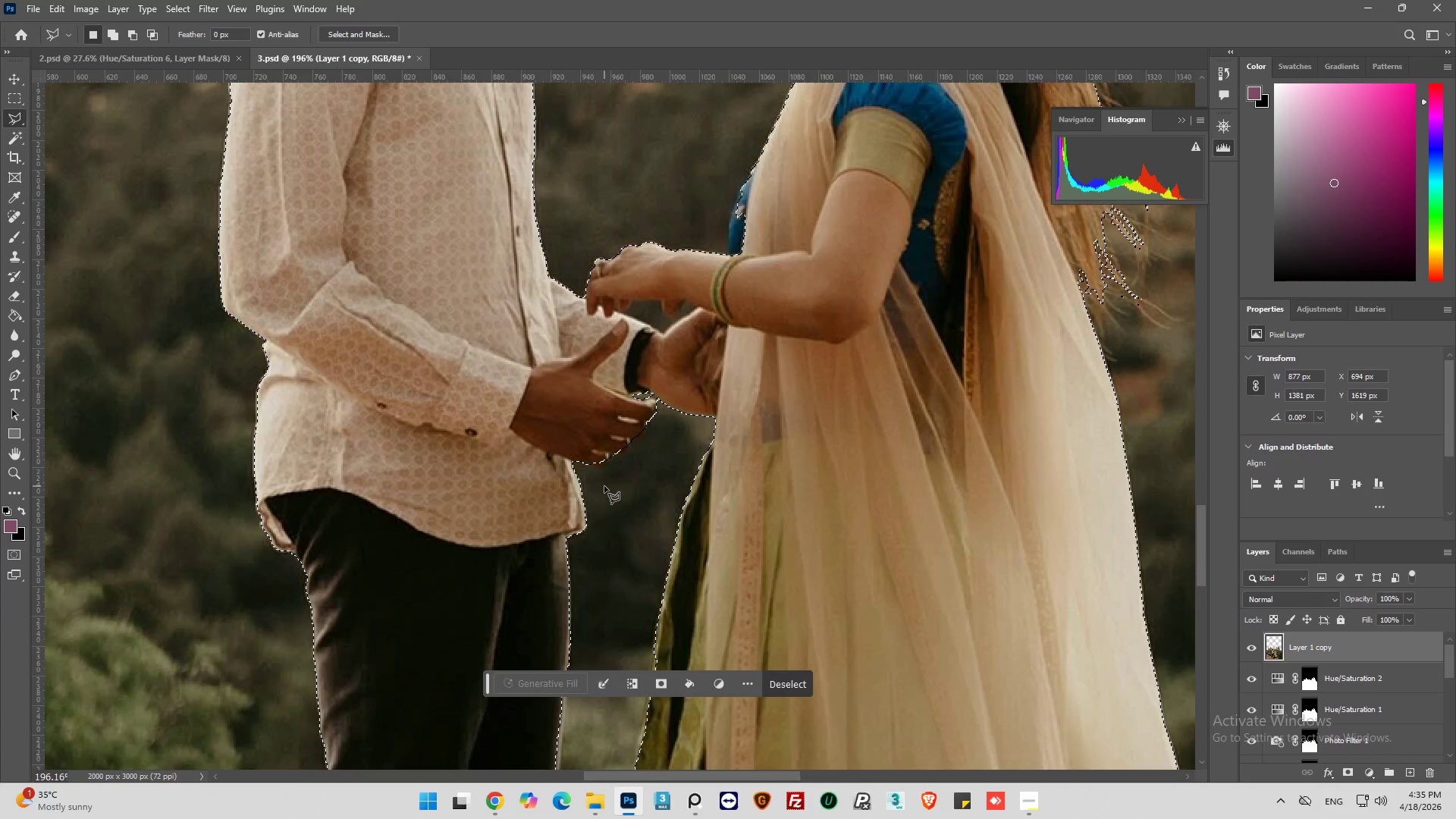 
scroll: coordinate [604, 486], scroll_direction: up, amount: 10.0
 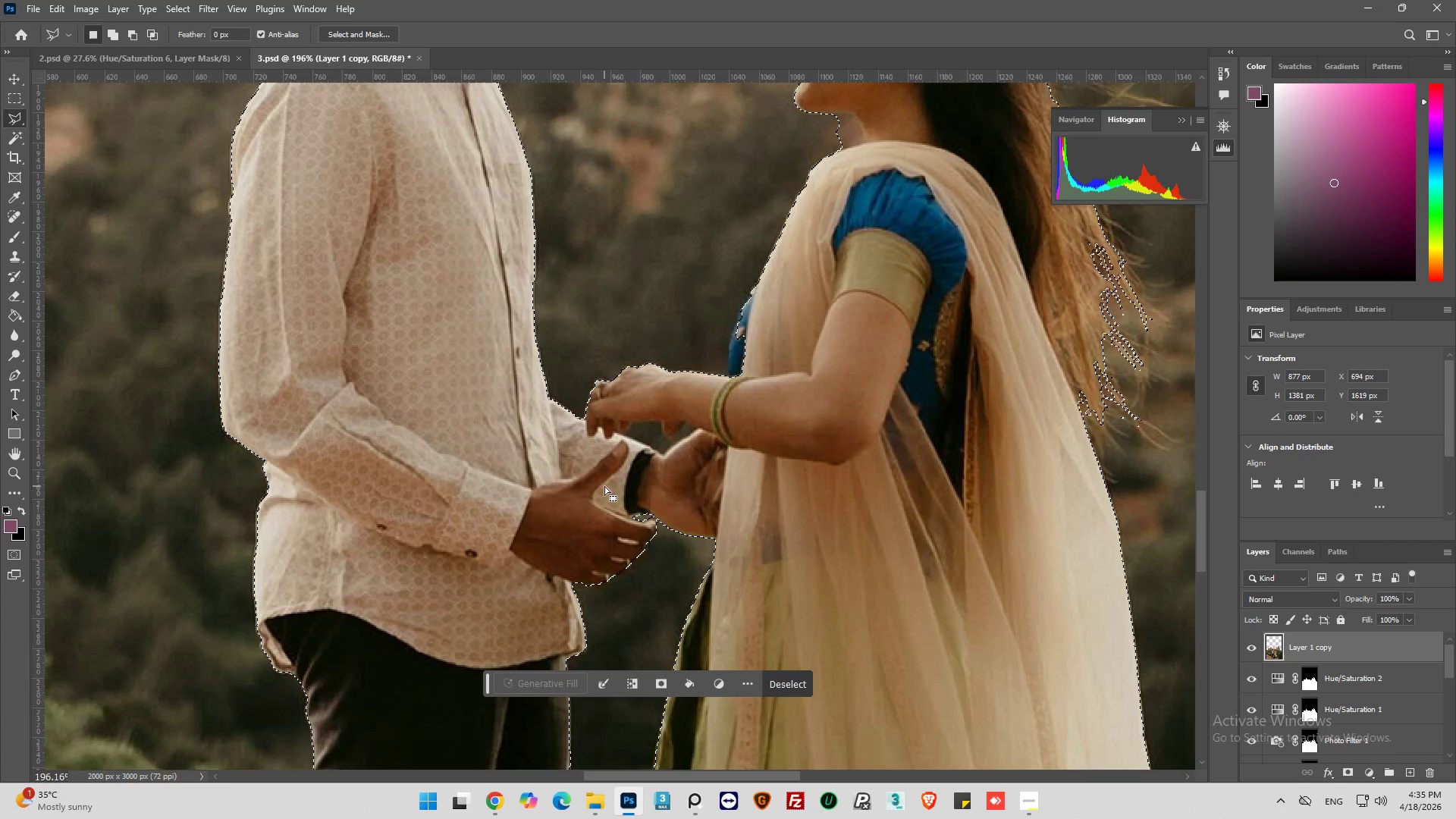 
scroll: coordinate [604, 486], scroll_direction: down, amount: 1.0
 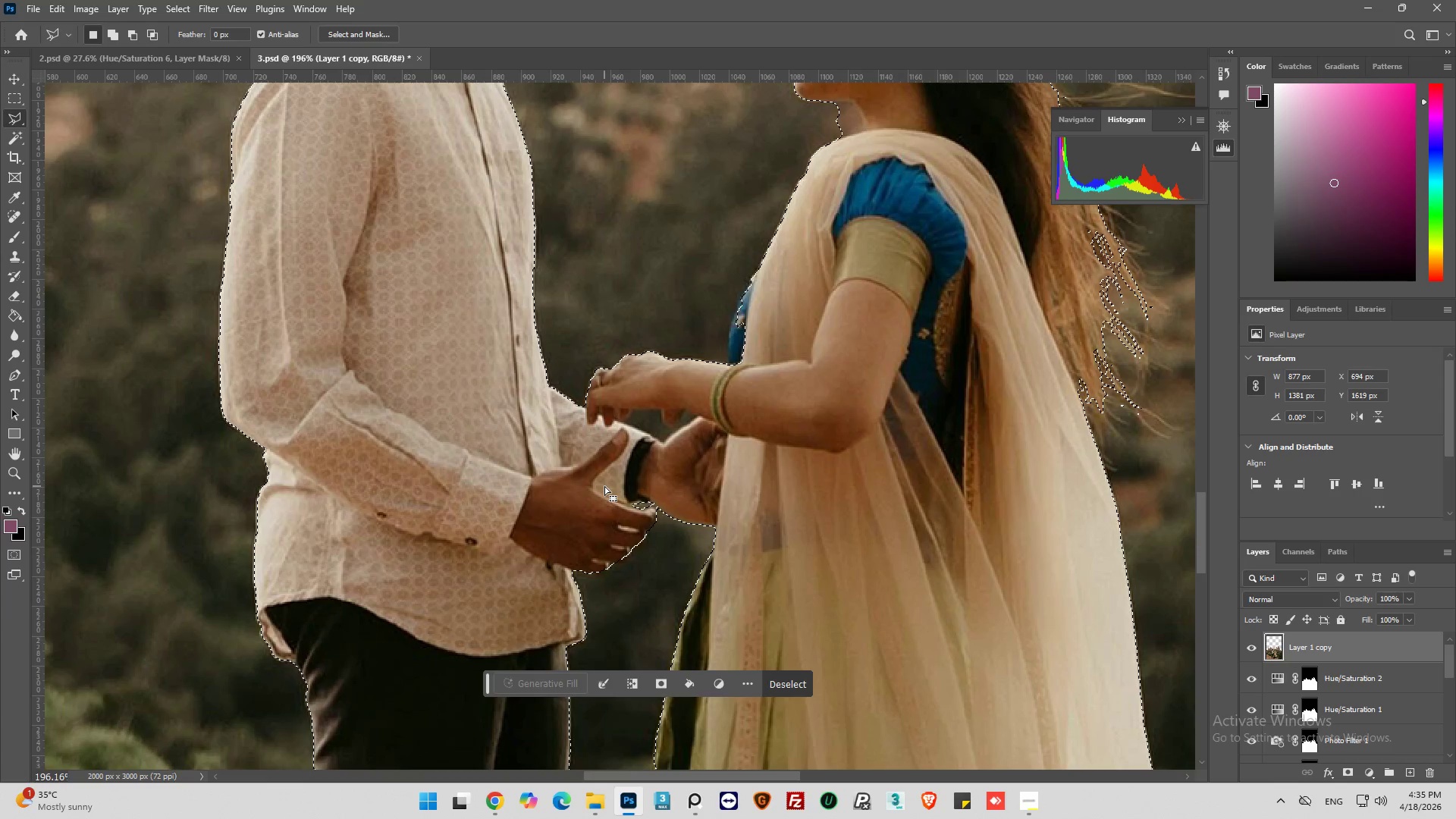 
key(Alt+AltLeft)
 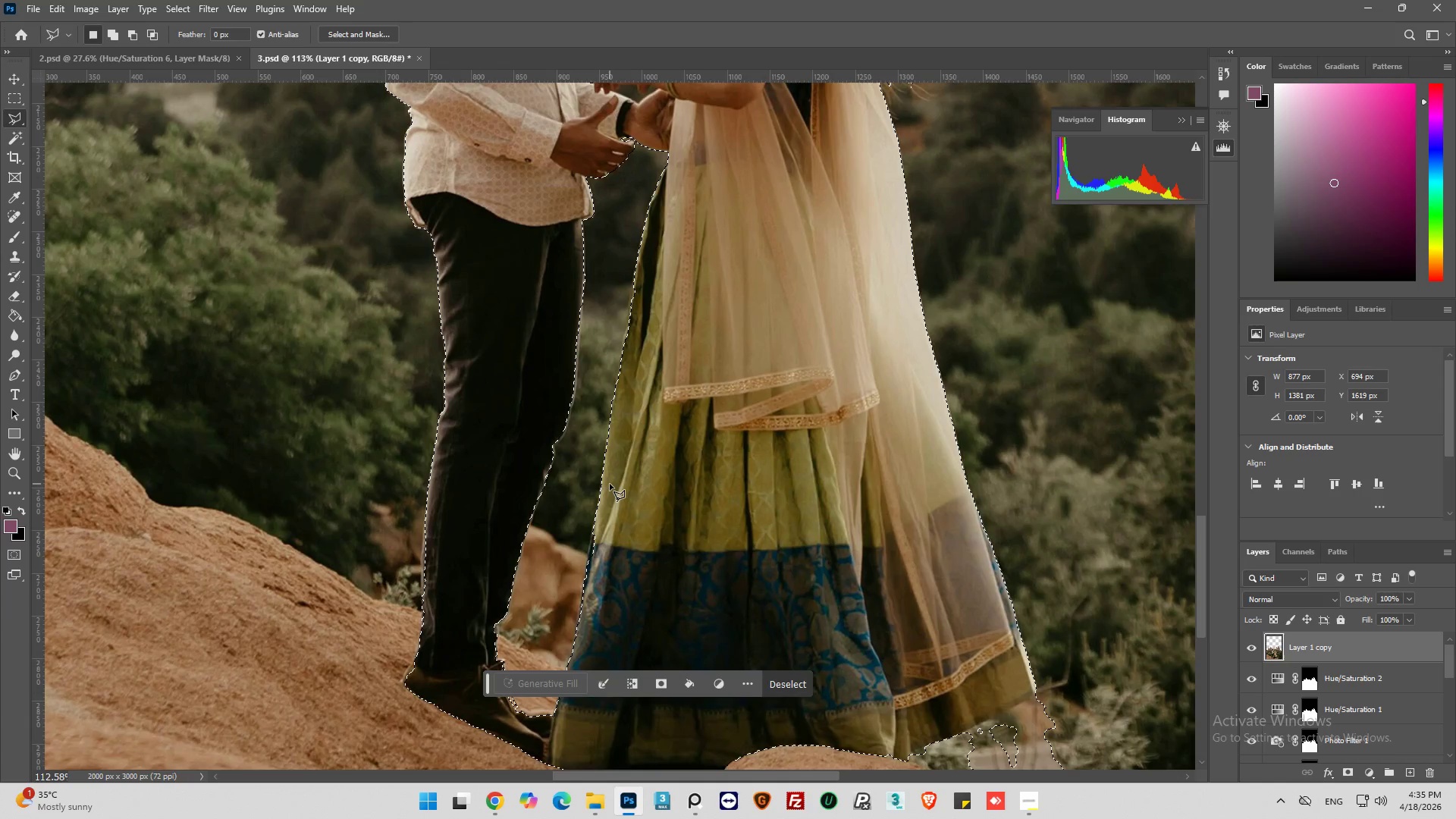 
scroll: coordinate [598, 531], scroll_direction: down, amount: 46.0
 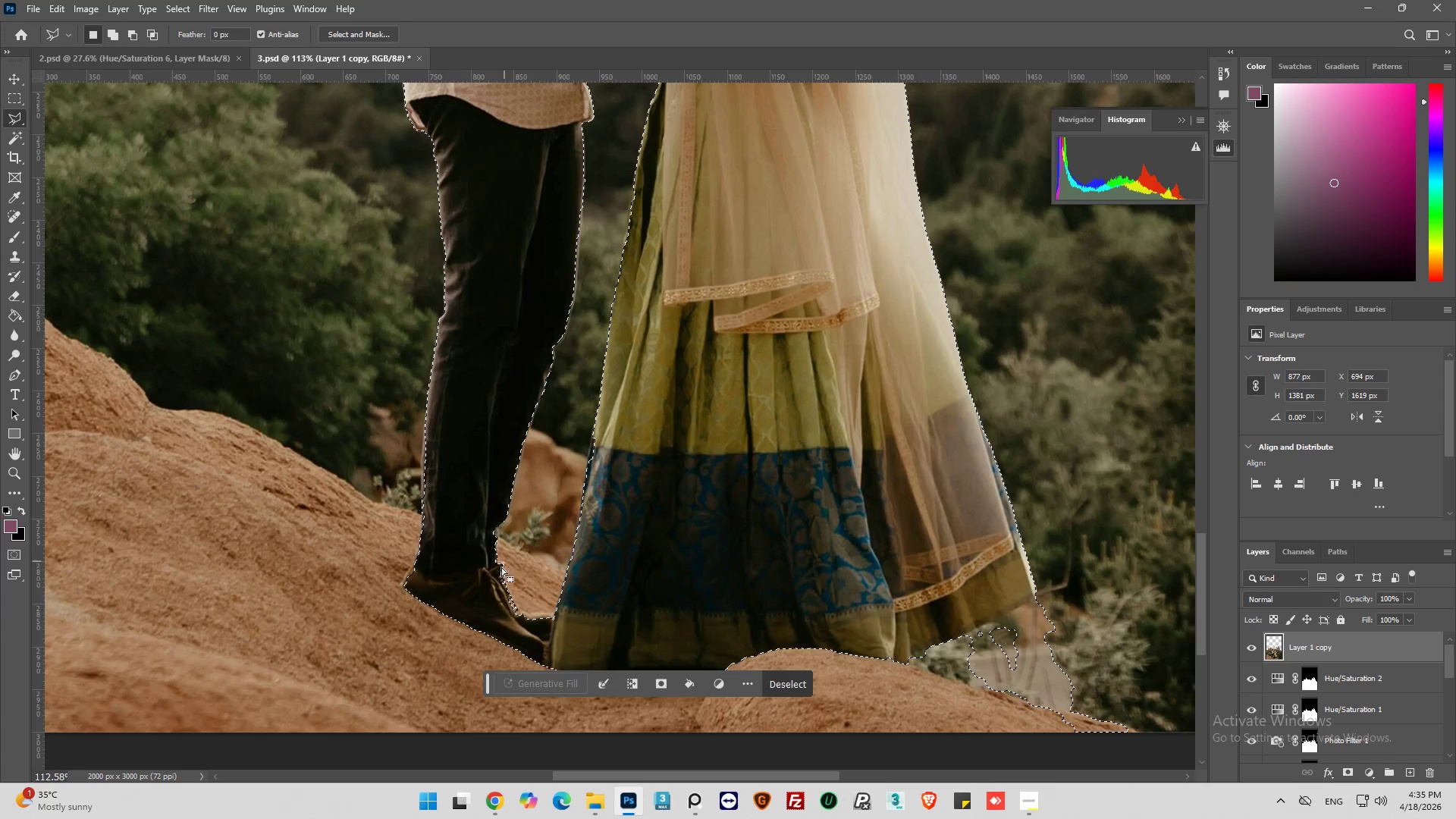 
hold_key(key=AltLeft, duration=1.2)
 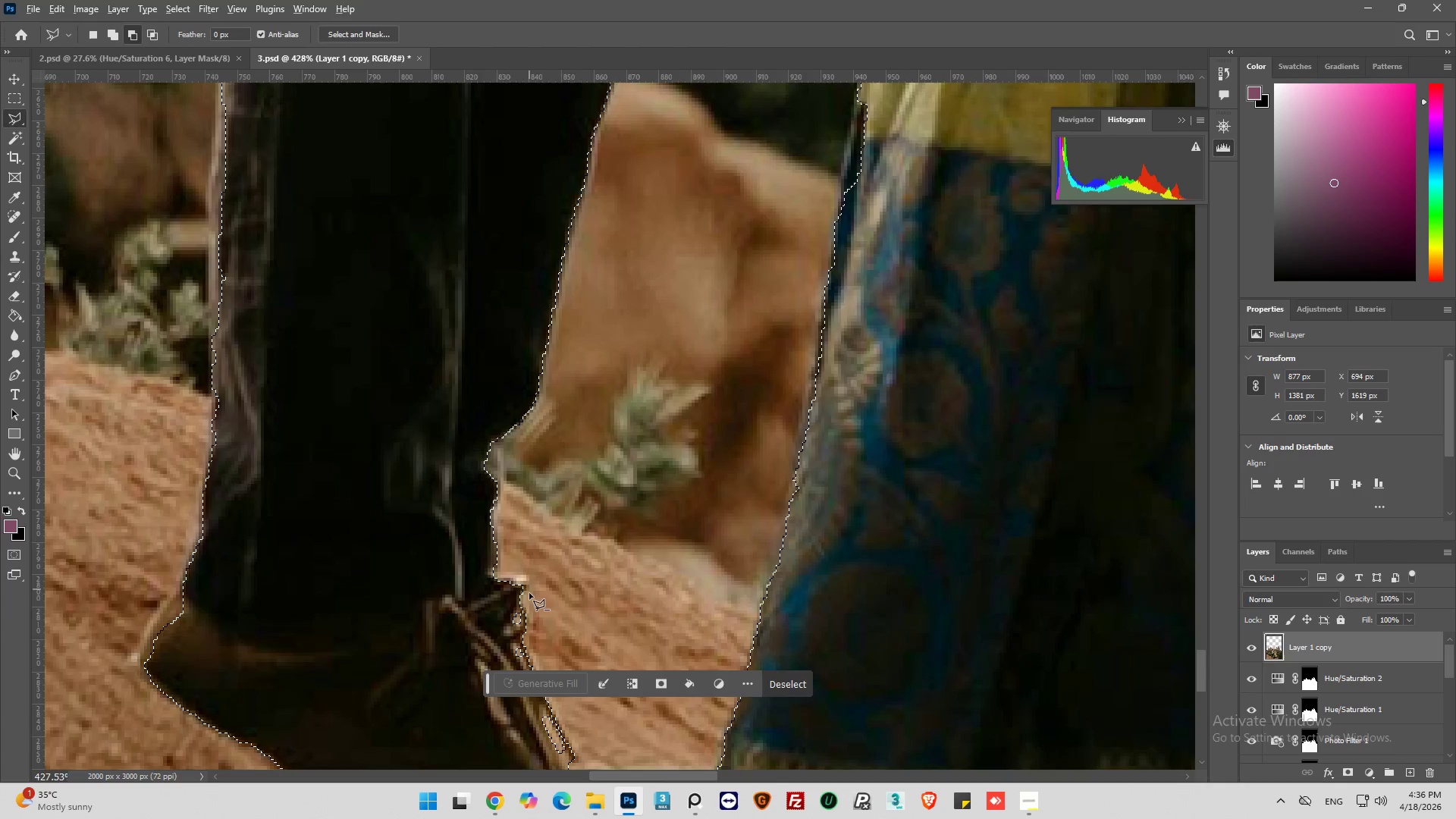 
hold_key(key=AltLeft, duration=0.31)
 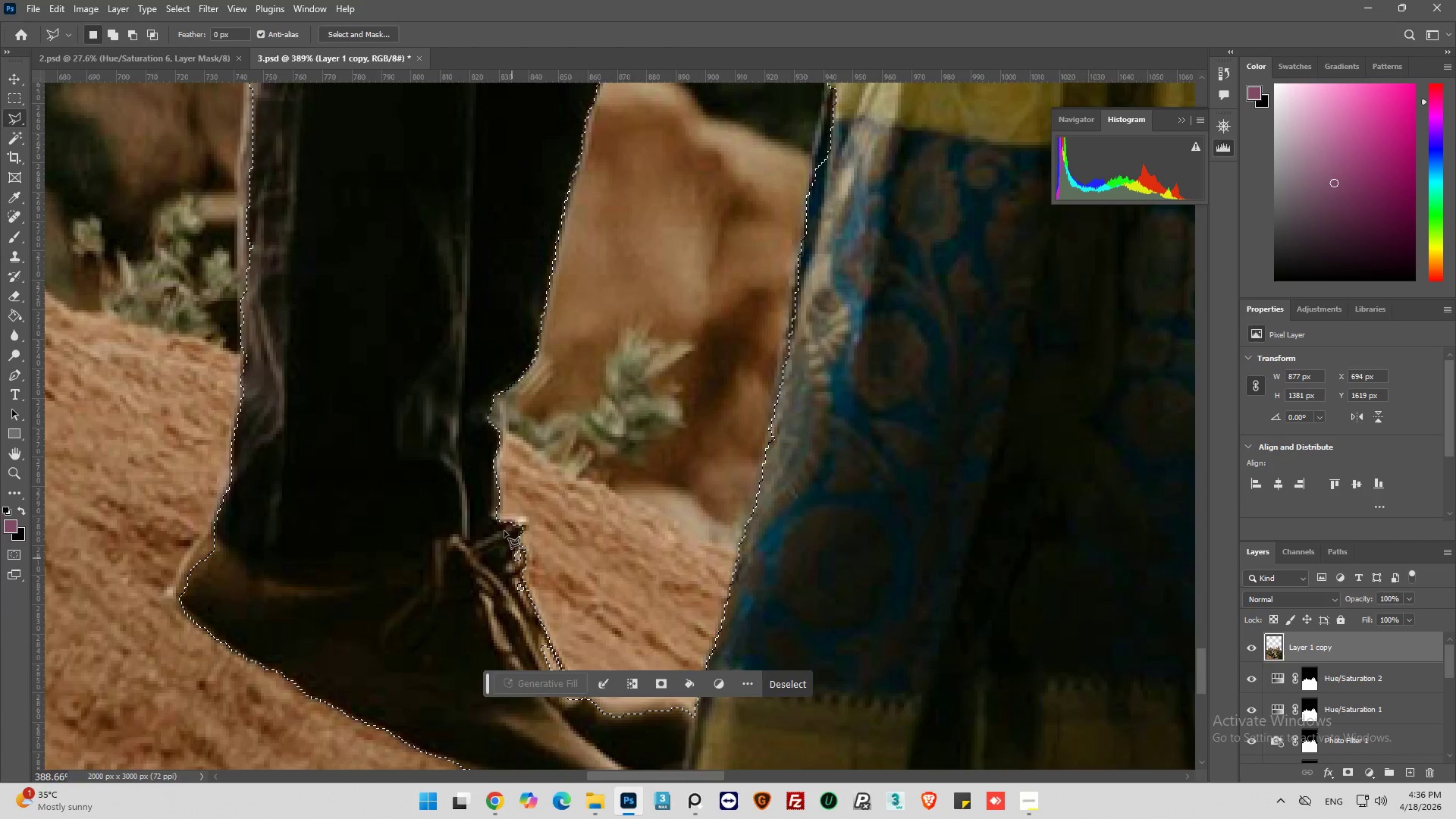 
scroll: coordinate [508, 552], scroll_direction: up, amount: 16.0
 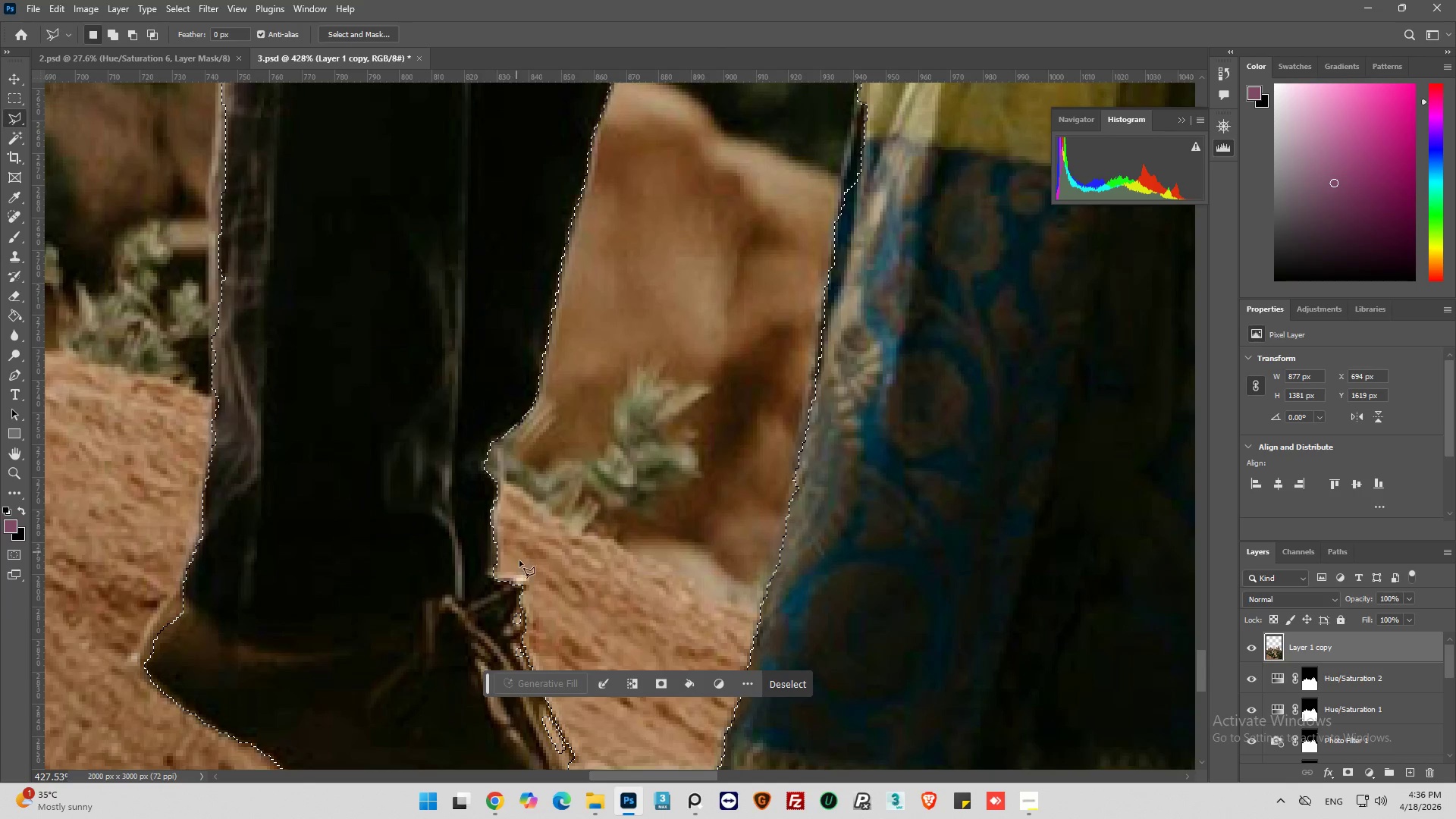 
key(Alt+AltLeft)
 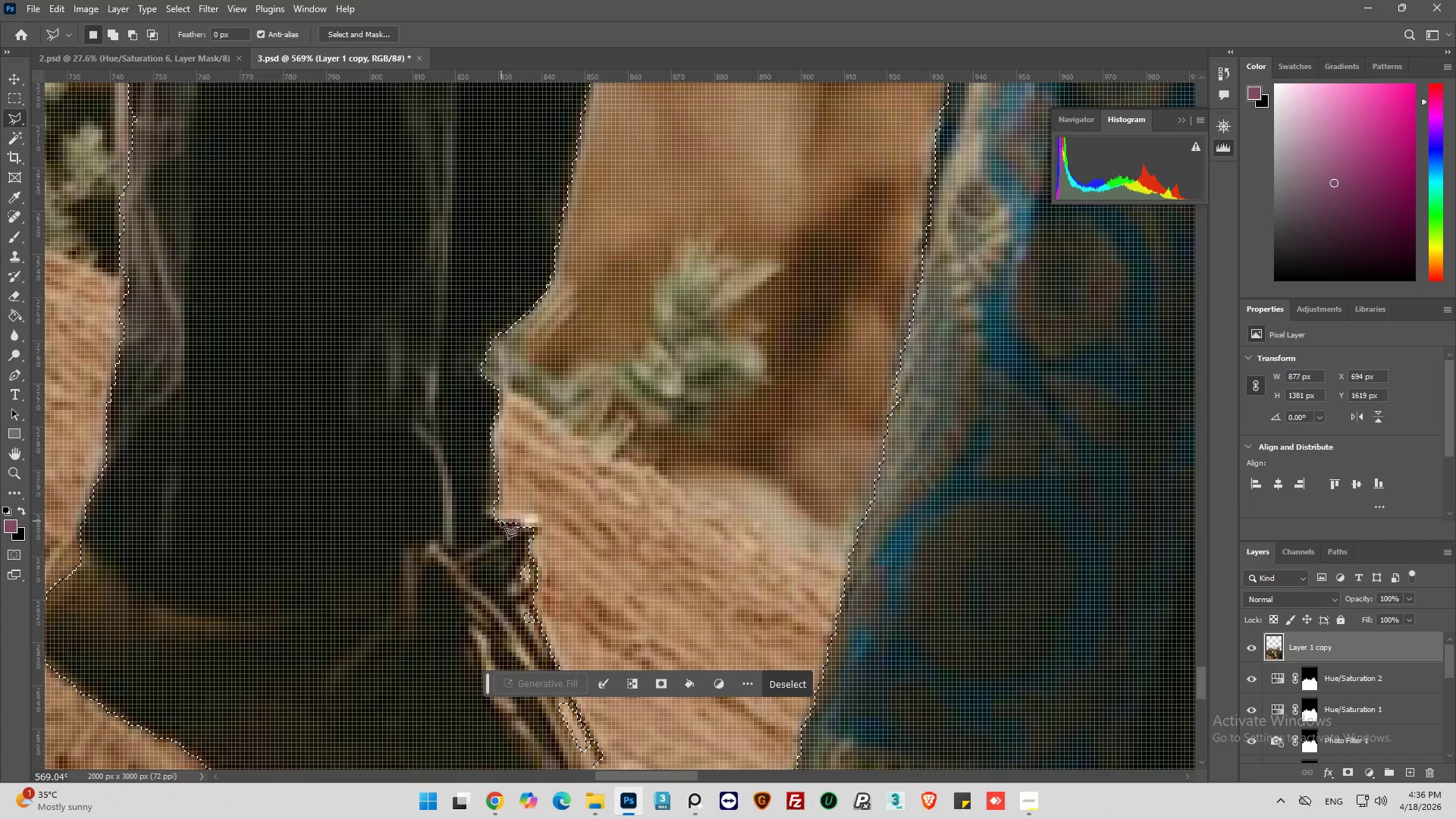 
key(Alt+AltLeft)
 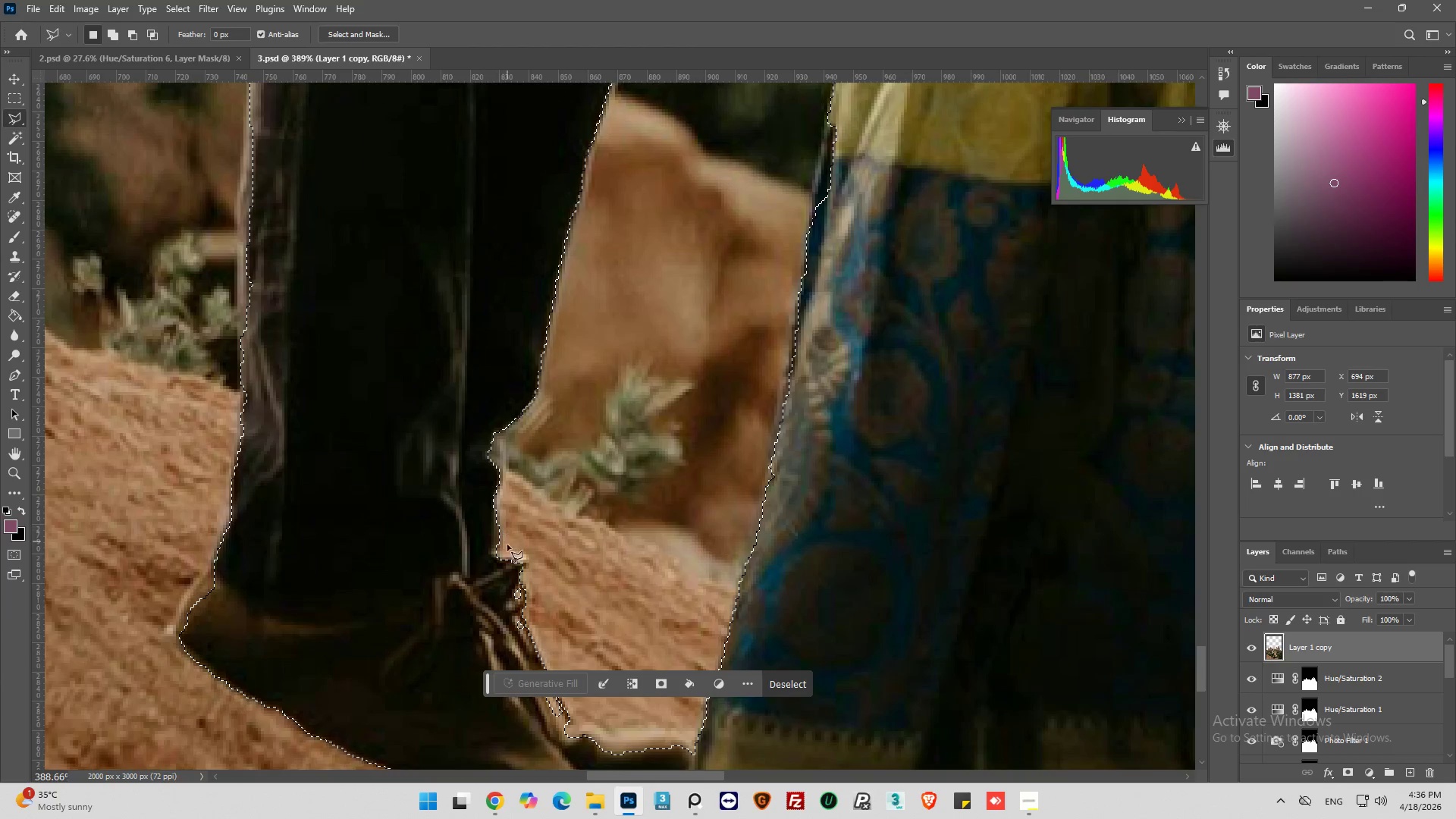 
scroll: coordinate [502, 526], scroll_direction: down, amount: 3.0
 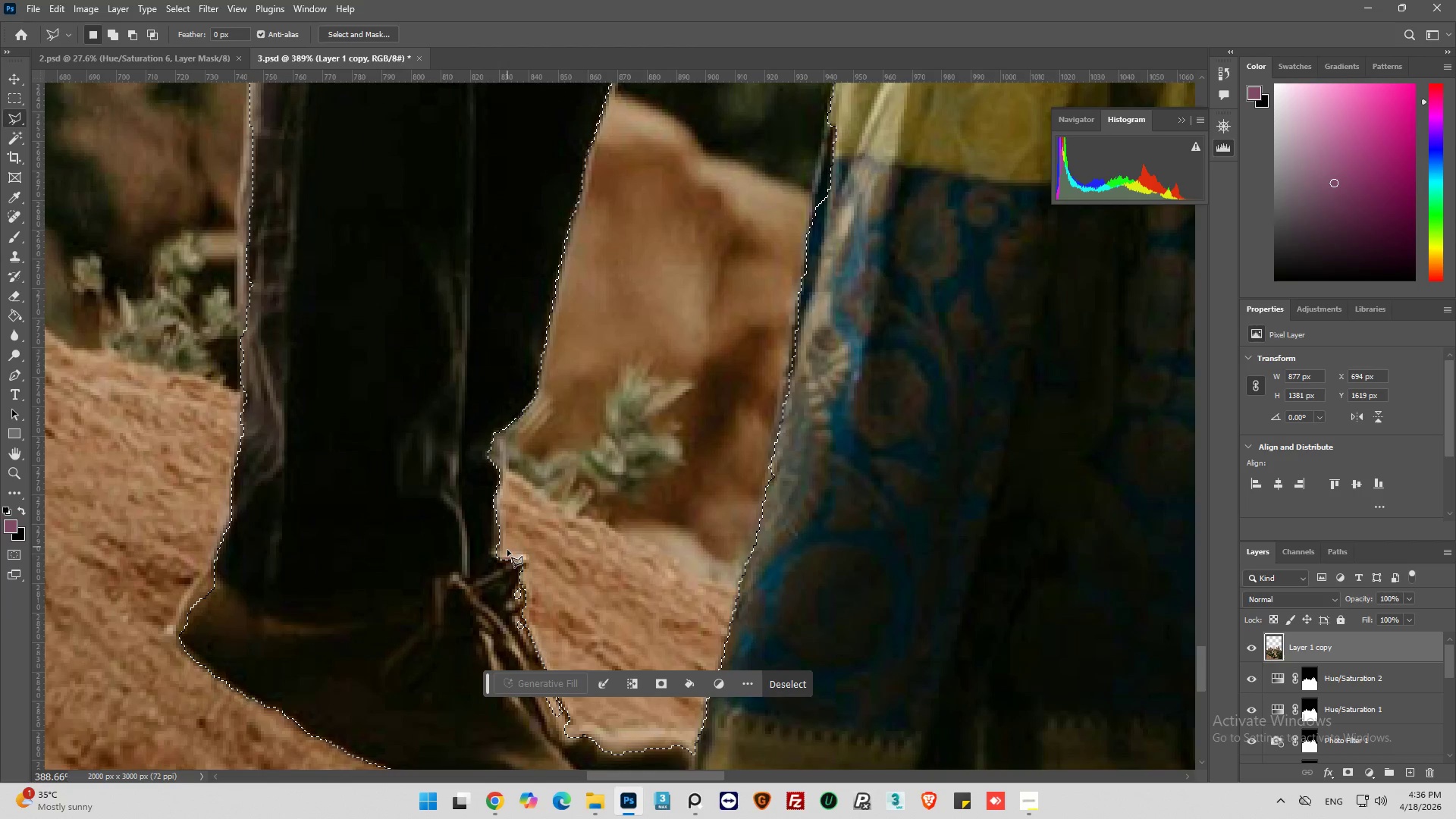 
hold_key(key=AltLeft, duration=0.47)
scroll: coordinate [507, 557], scroll_direction: up, amount: 2.0
 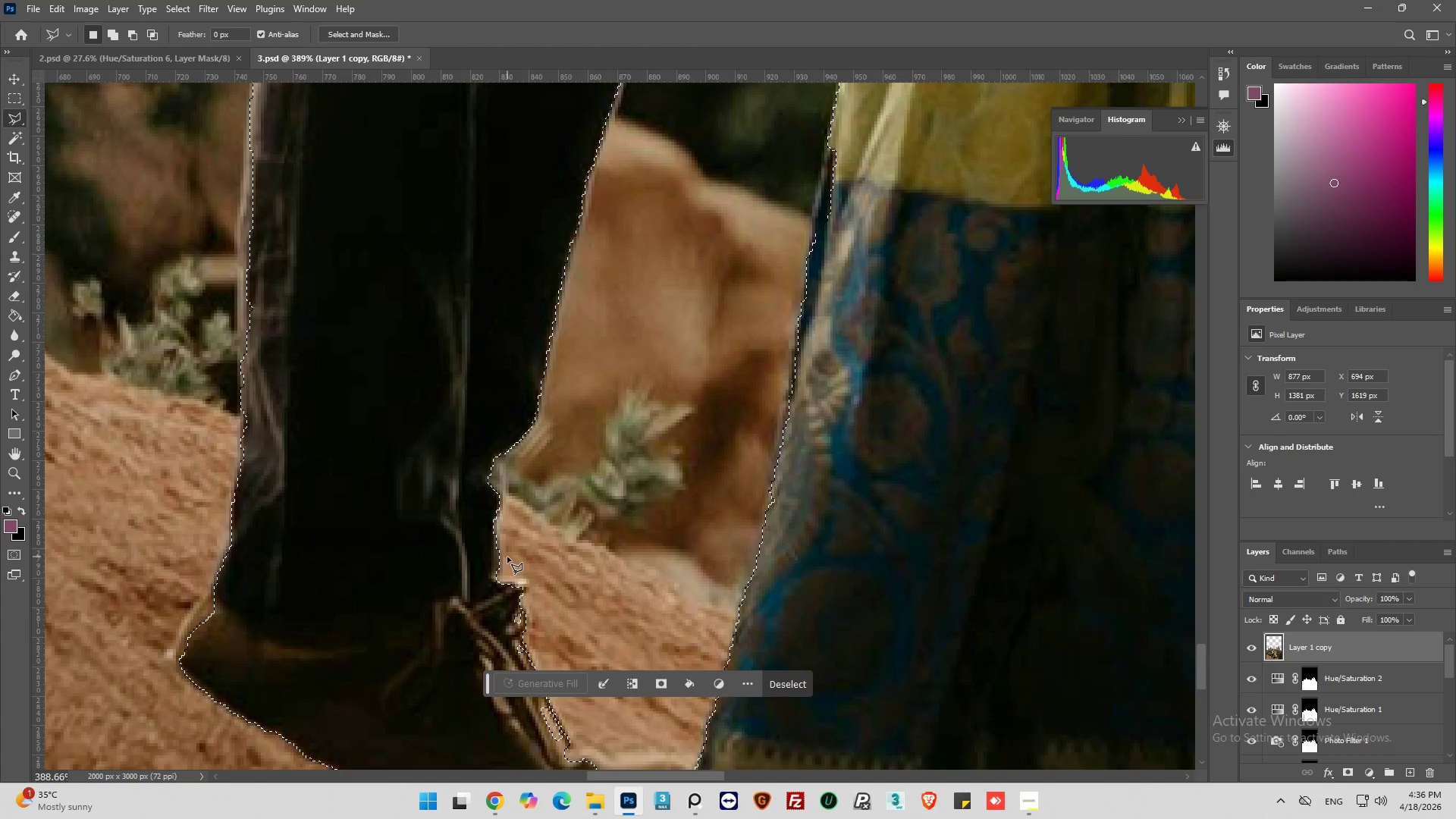 
hold_key(key=ShiftLeft, duration=0.92)
left_click([494, 597])
 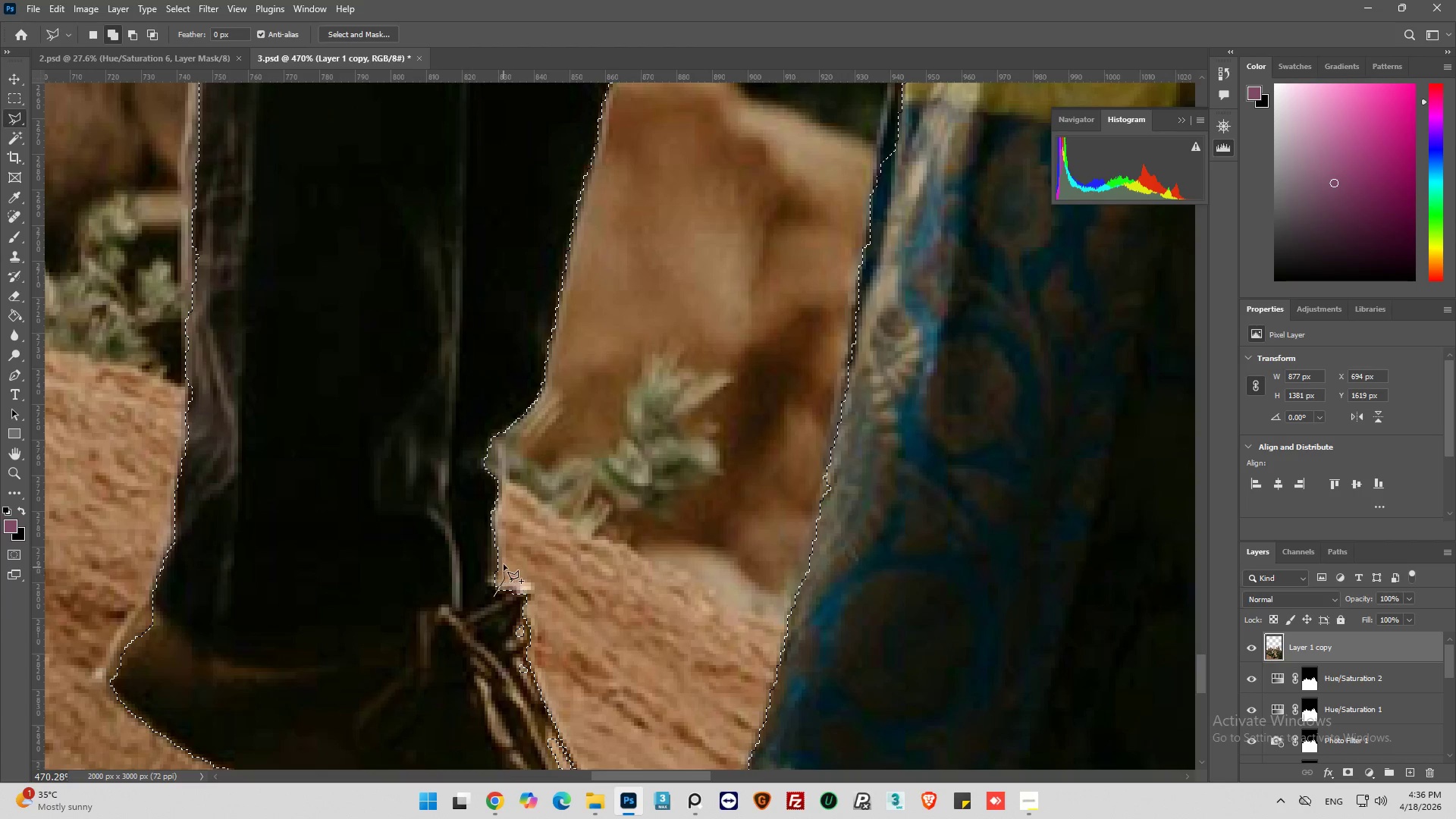 
left_click_drag(start_coordinate=[504, 561], to_coordinate=[504, 557])
 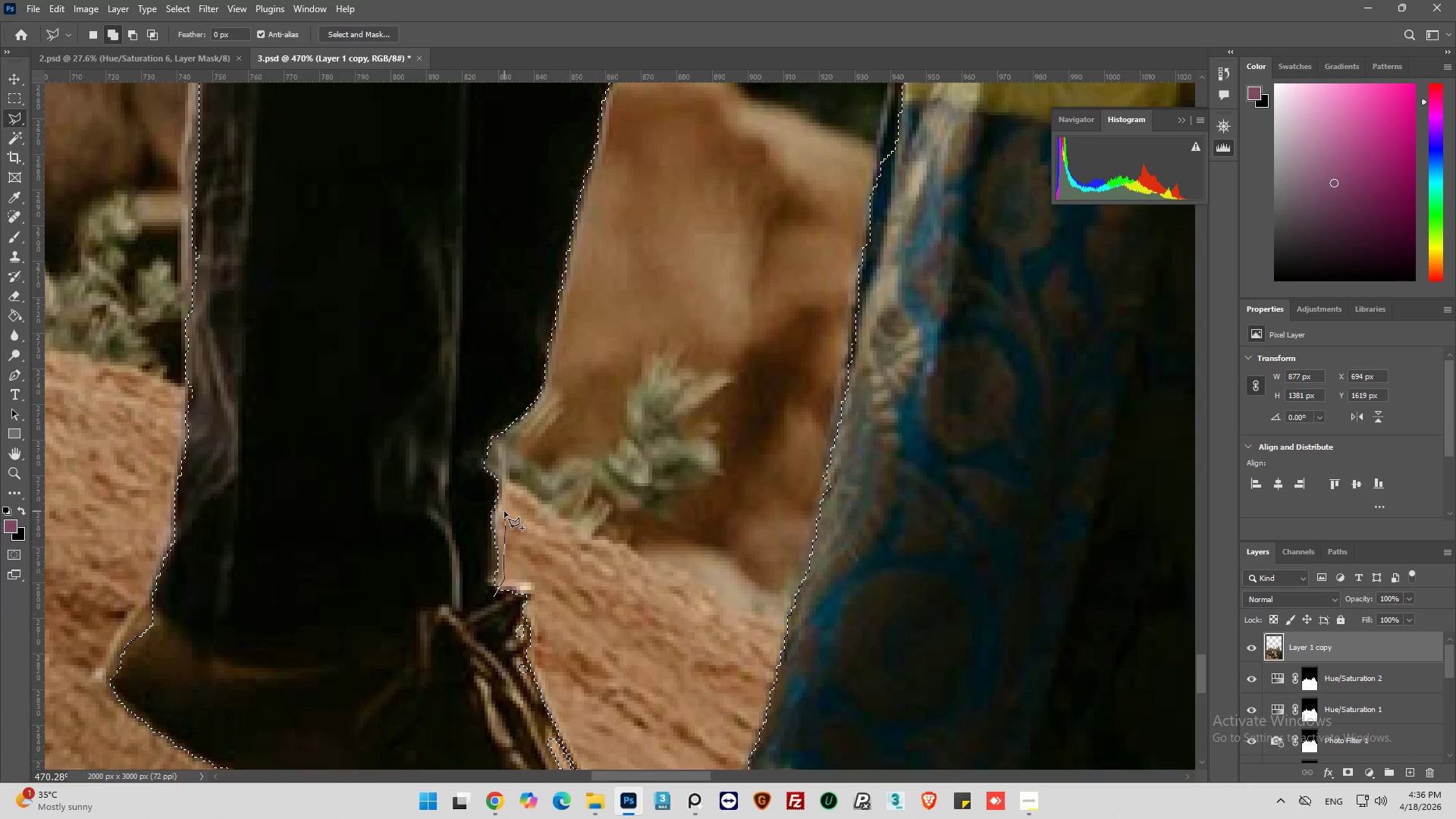 
left_click_drag(start_coordinate=[500, 514], to_coordinate=[504, 509])
 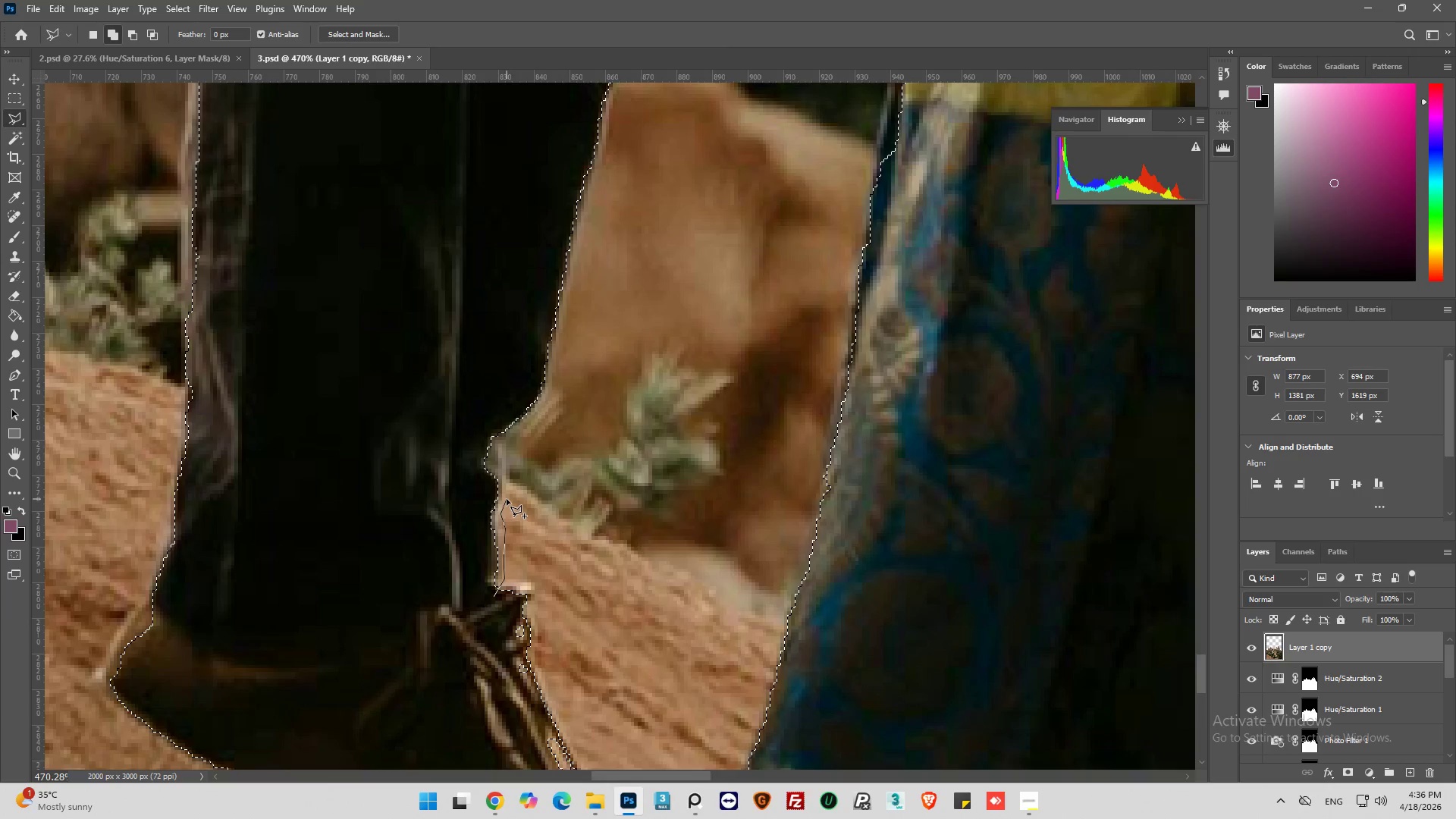 
left_click_drag(start_coordinate=[507, 499], to_coordinate=[507, 490])
 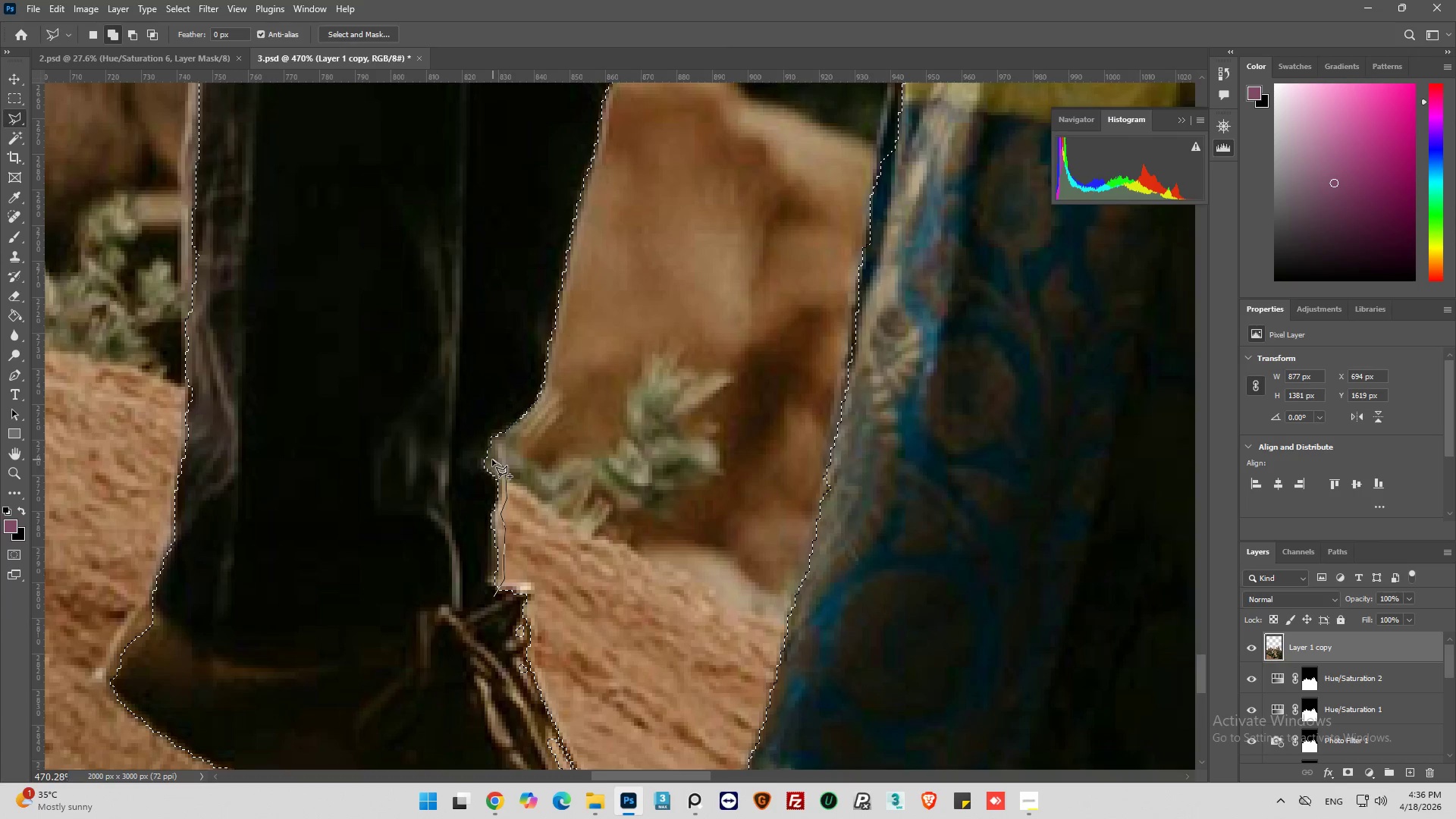 
left_click_drag(start_coordinate=[493, 453], to_coordinate=[494, 448])
 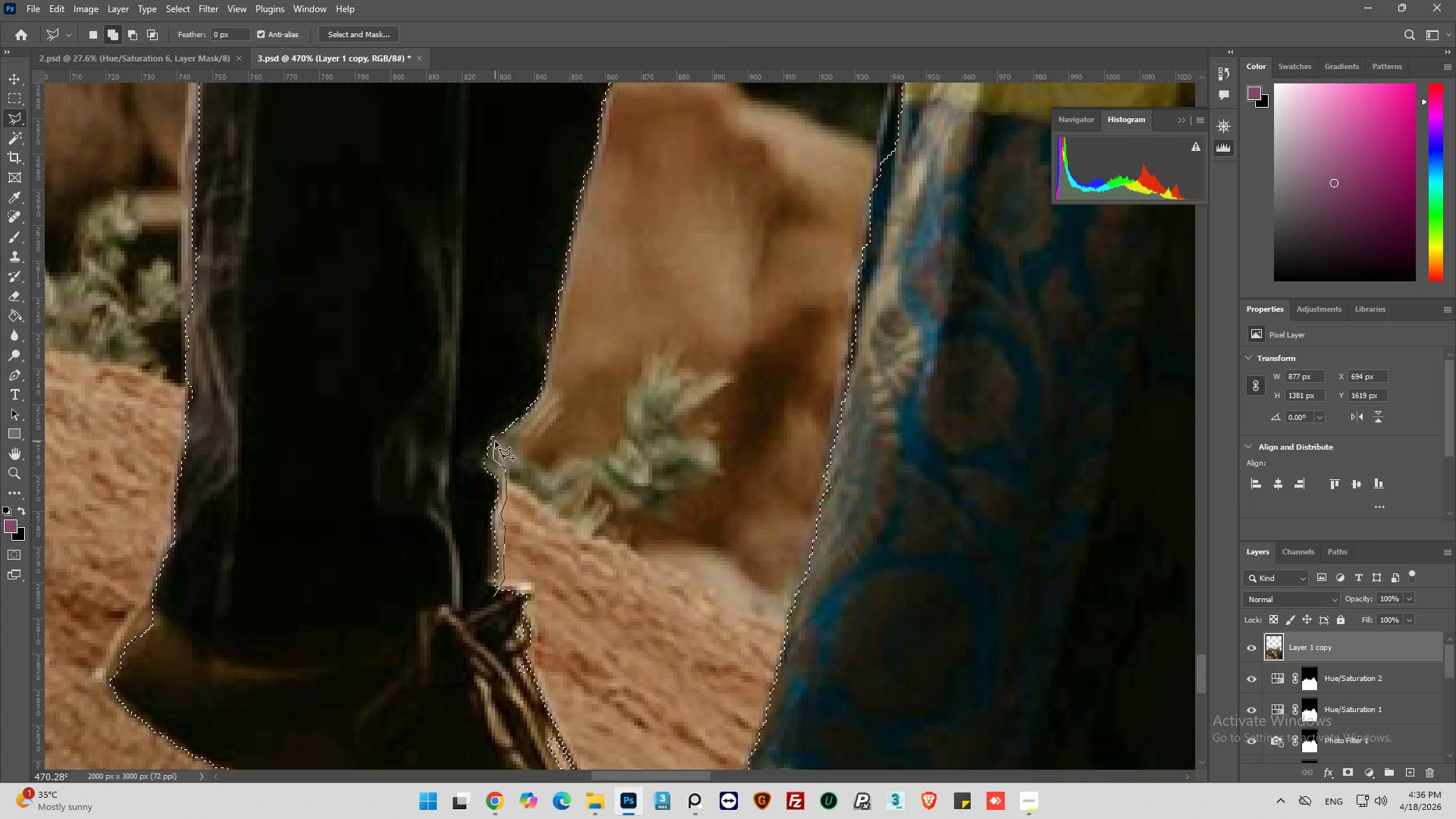 
left_click_drag(start_coordinate=[497, 441], to_coordinate=[504, 438])
 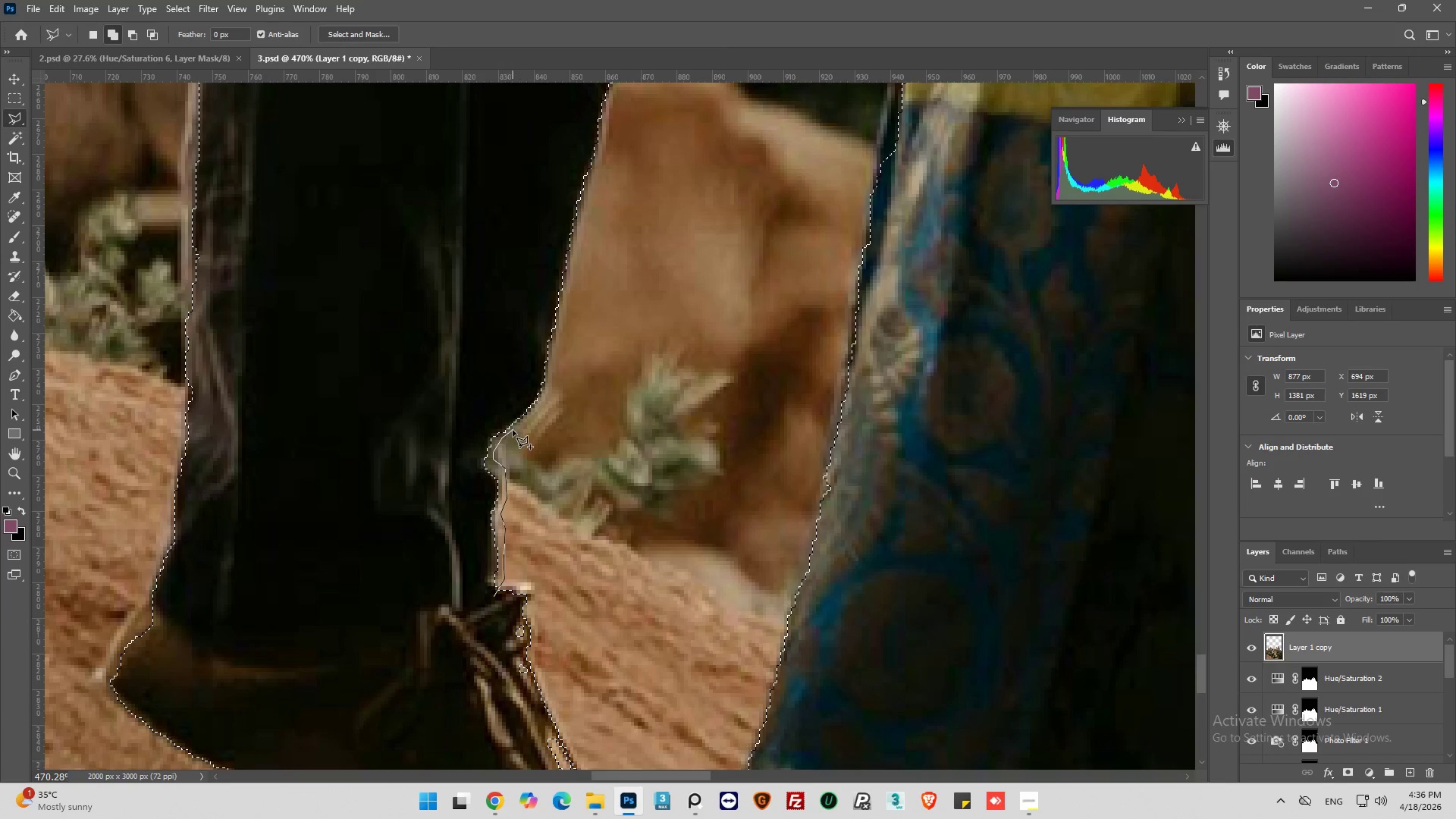 
left_click_drag(start_coordinate=[513, 430], to_coordinate=[522, 422])
 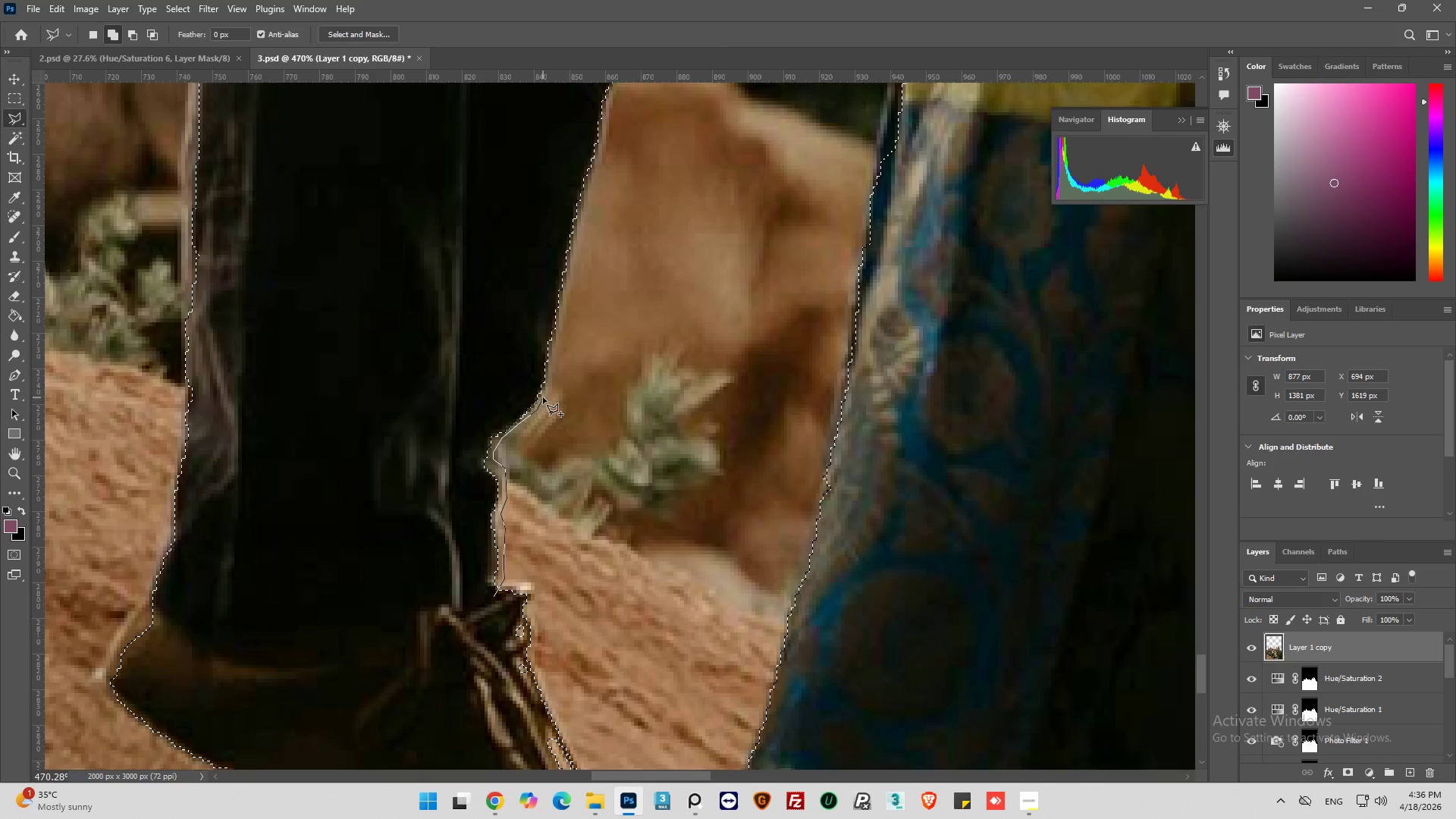 
left_click_drag(start_coordinate=[548, 394], to_coordinate=[550, 391])
 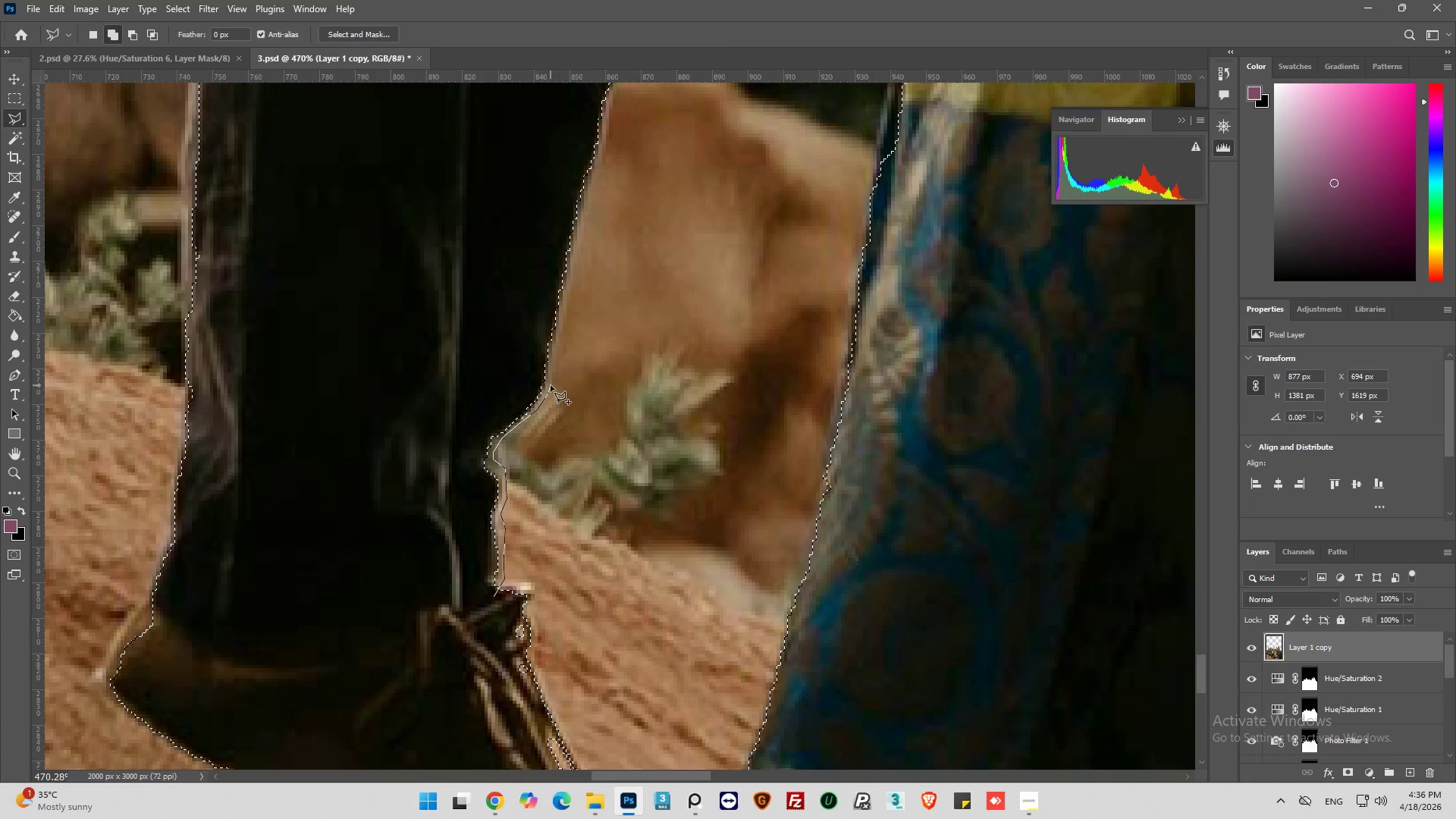 
left_click_drag(start_coordinate=[551, 385], to_coordinate=[552, 381])
 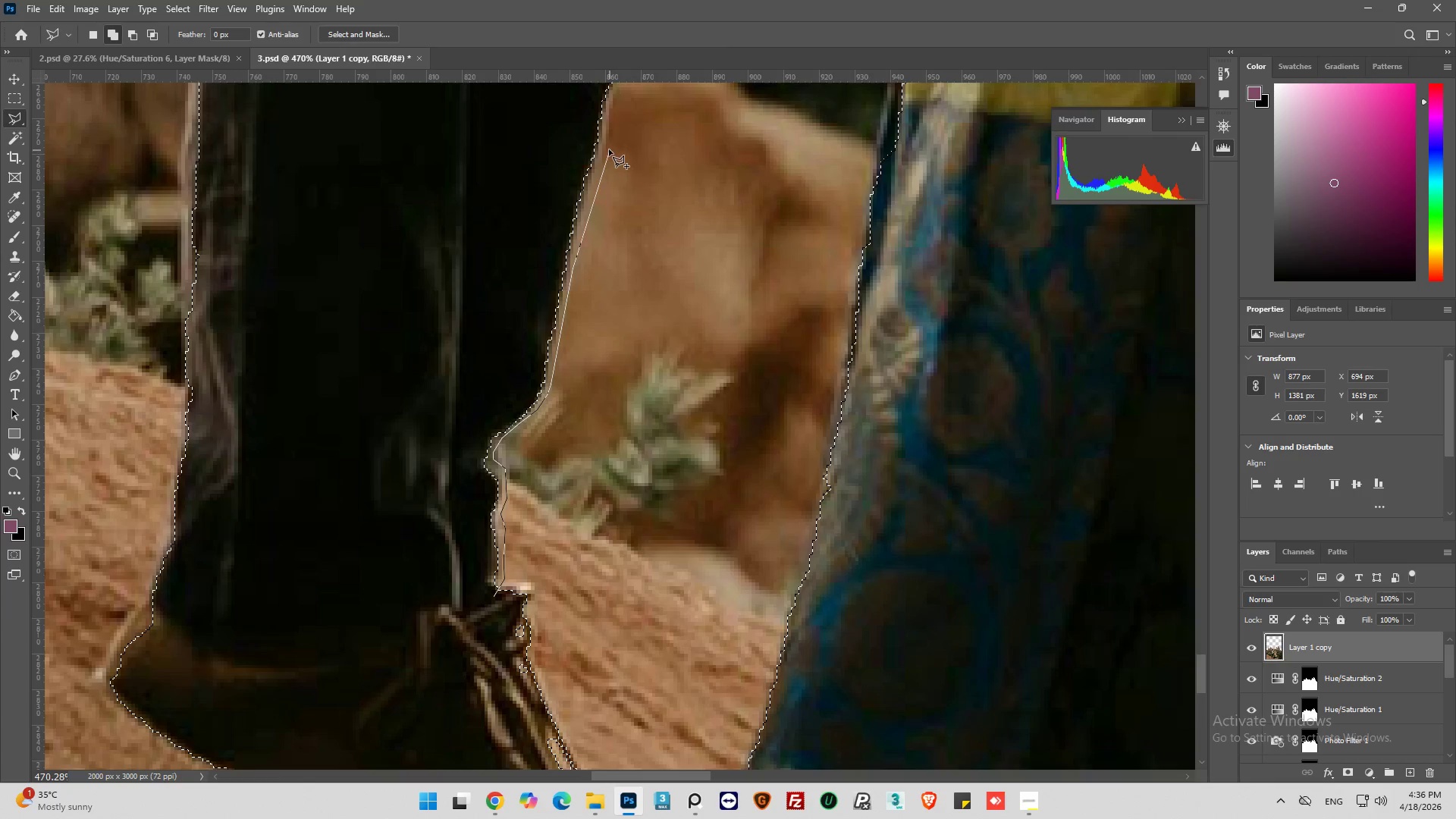 
left_click([604, 140])
 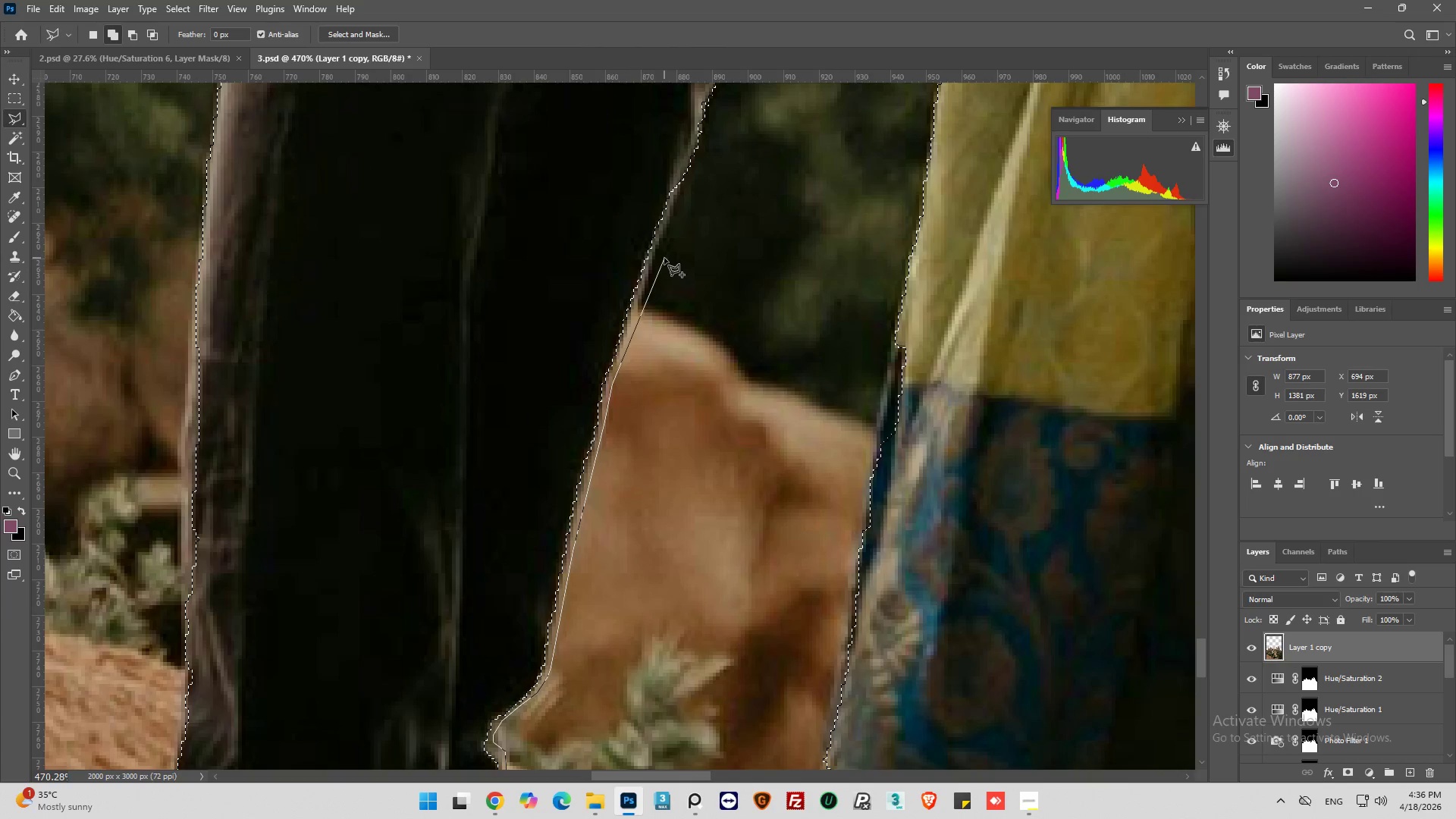 
left_click([657, 247])
 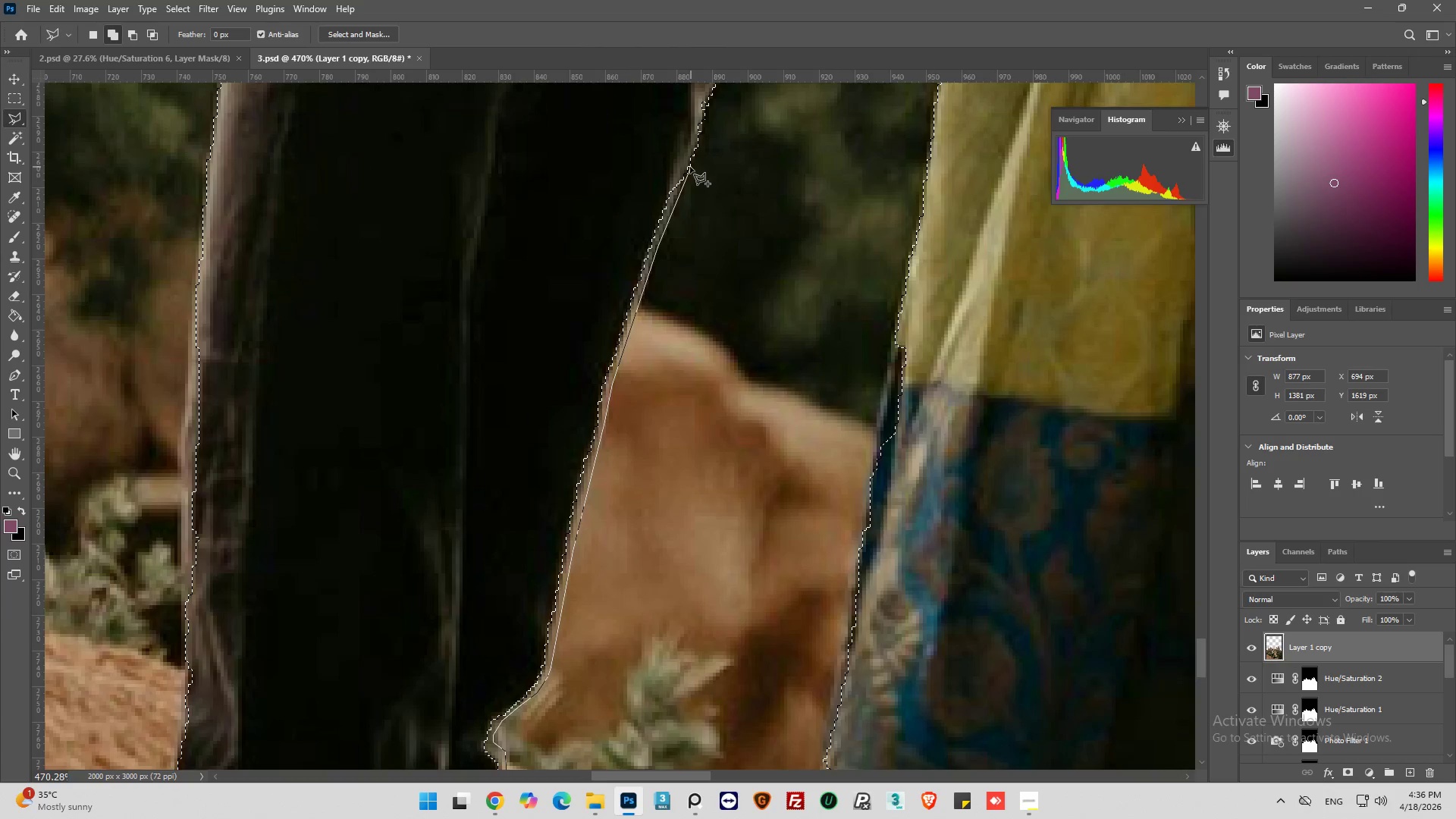 
left_click([689, 167])
 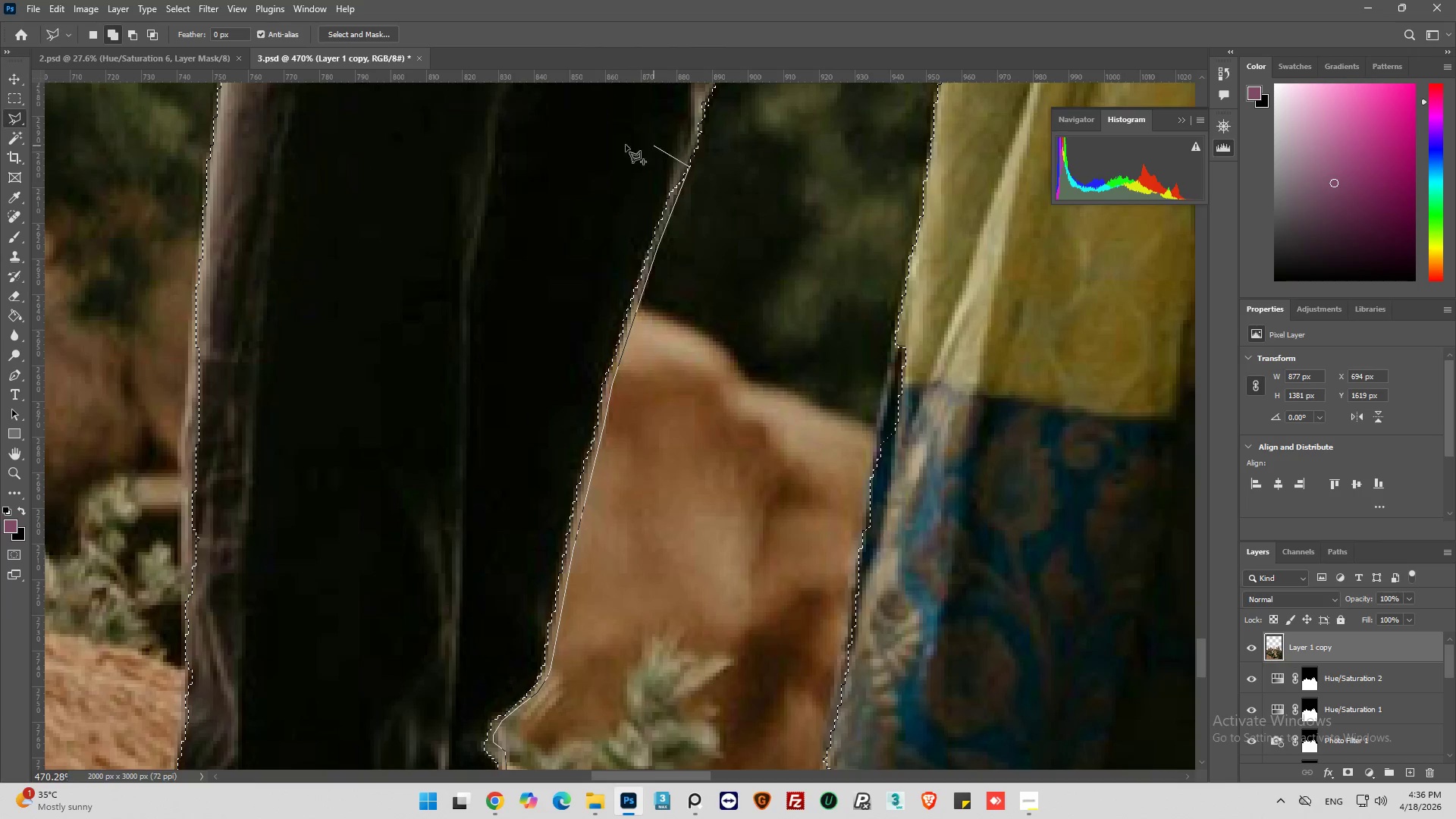 
left_click_drag(start_coordinate=[596, 145], to_coordinate=[589, 148])
 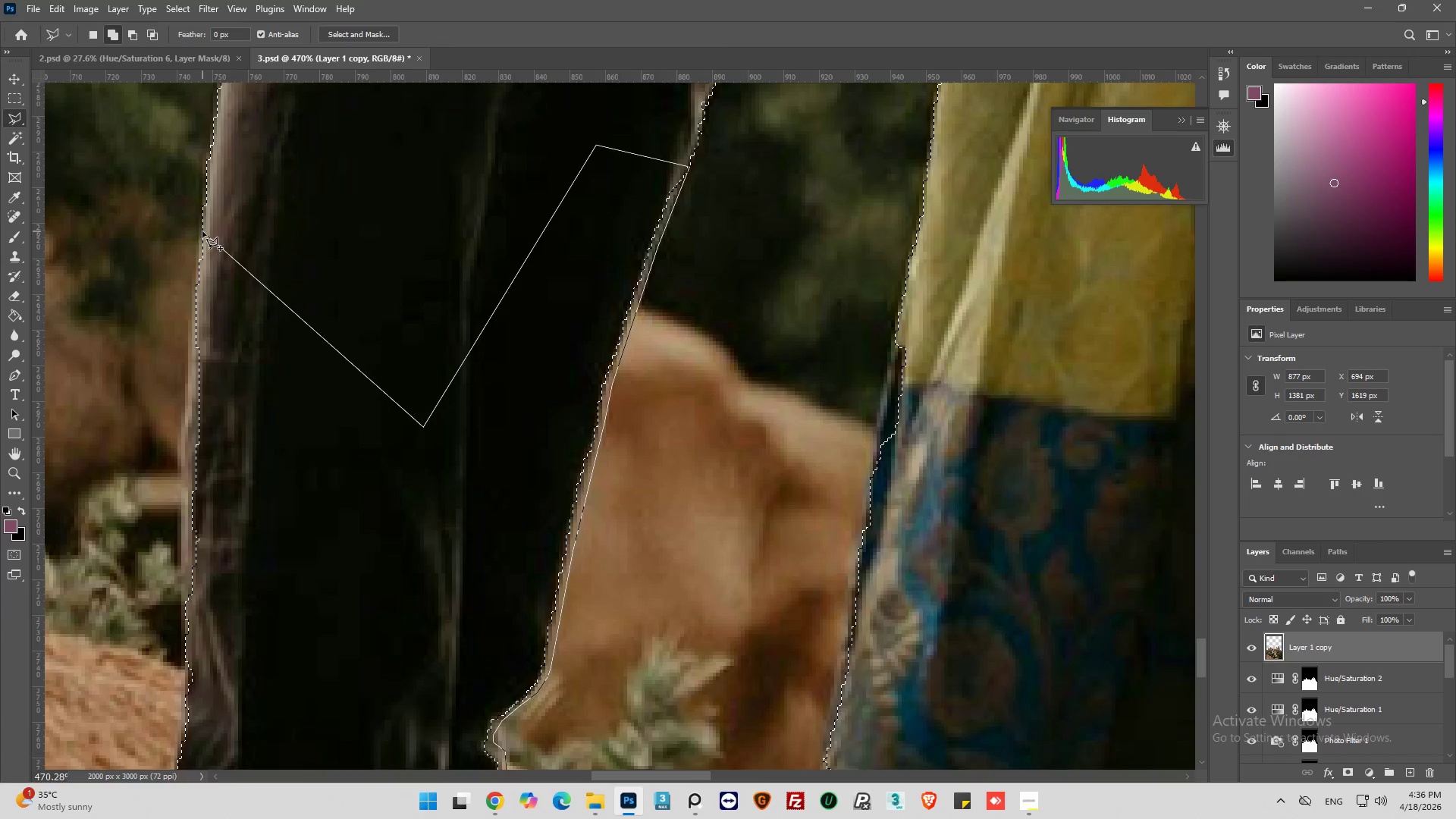 
left_click([200, 231])
 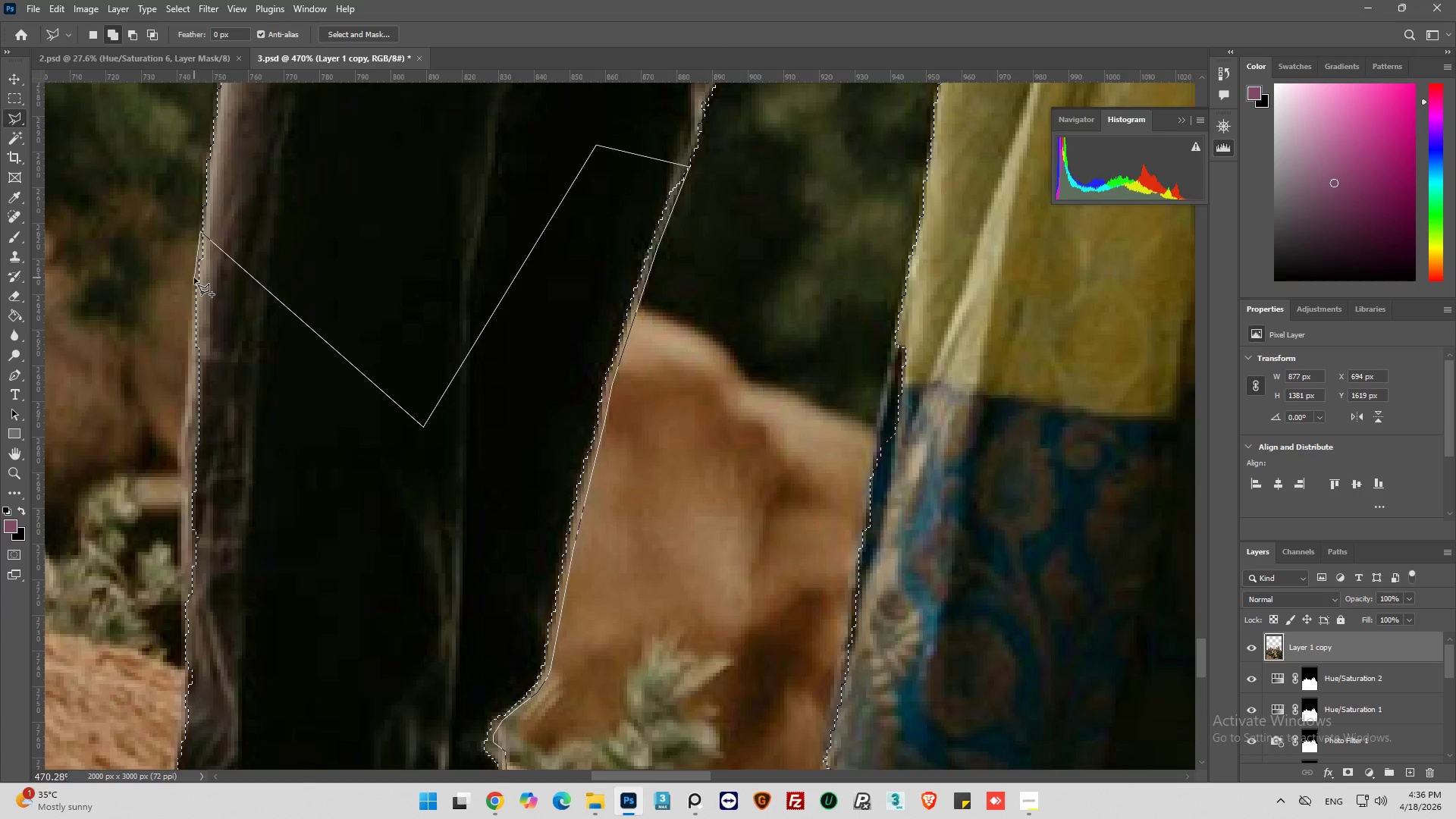 
left_click([194, 278])
 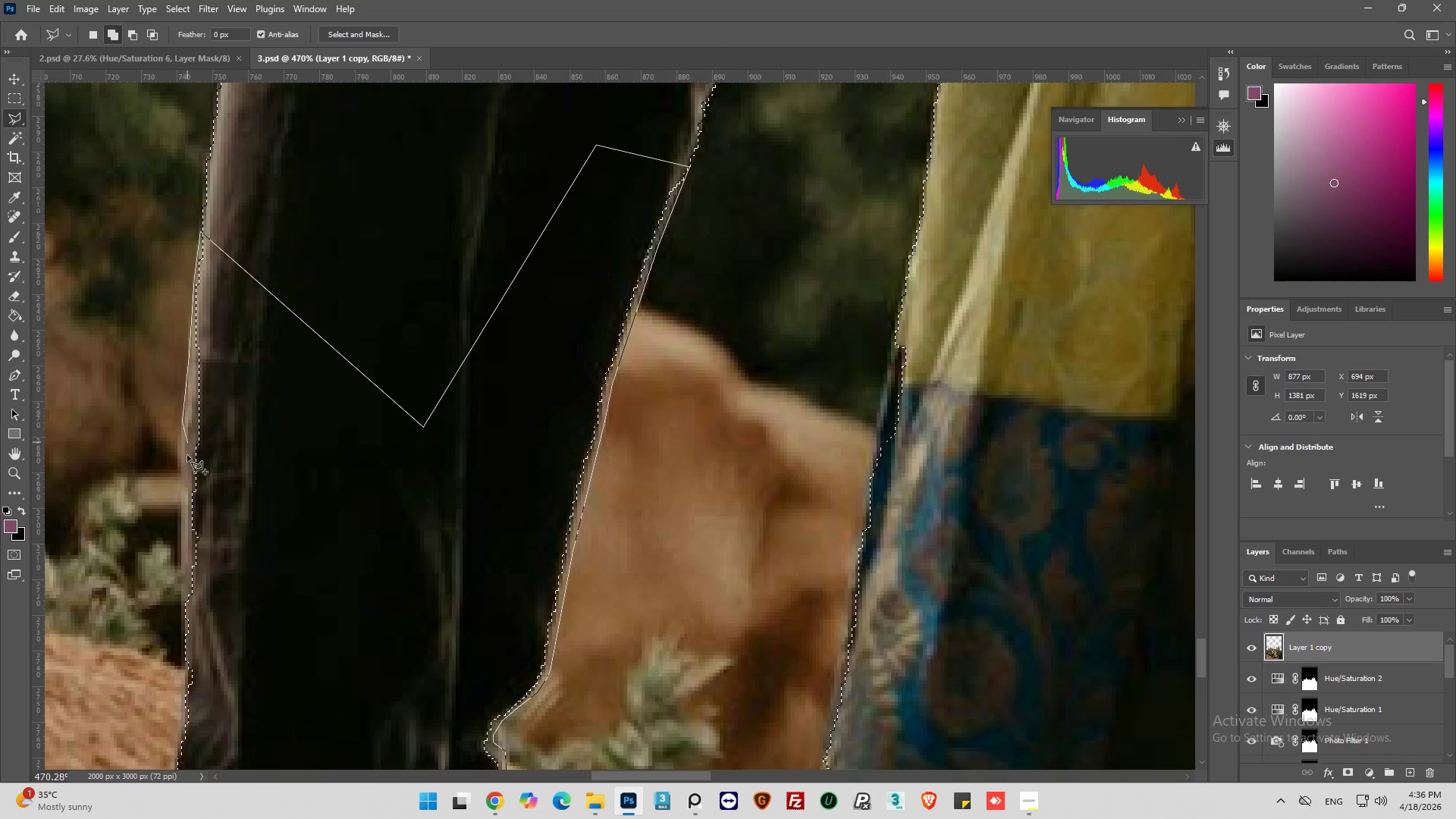 
wait(5.05)
 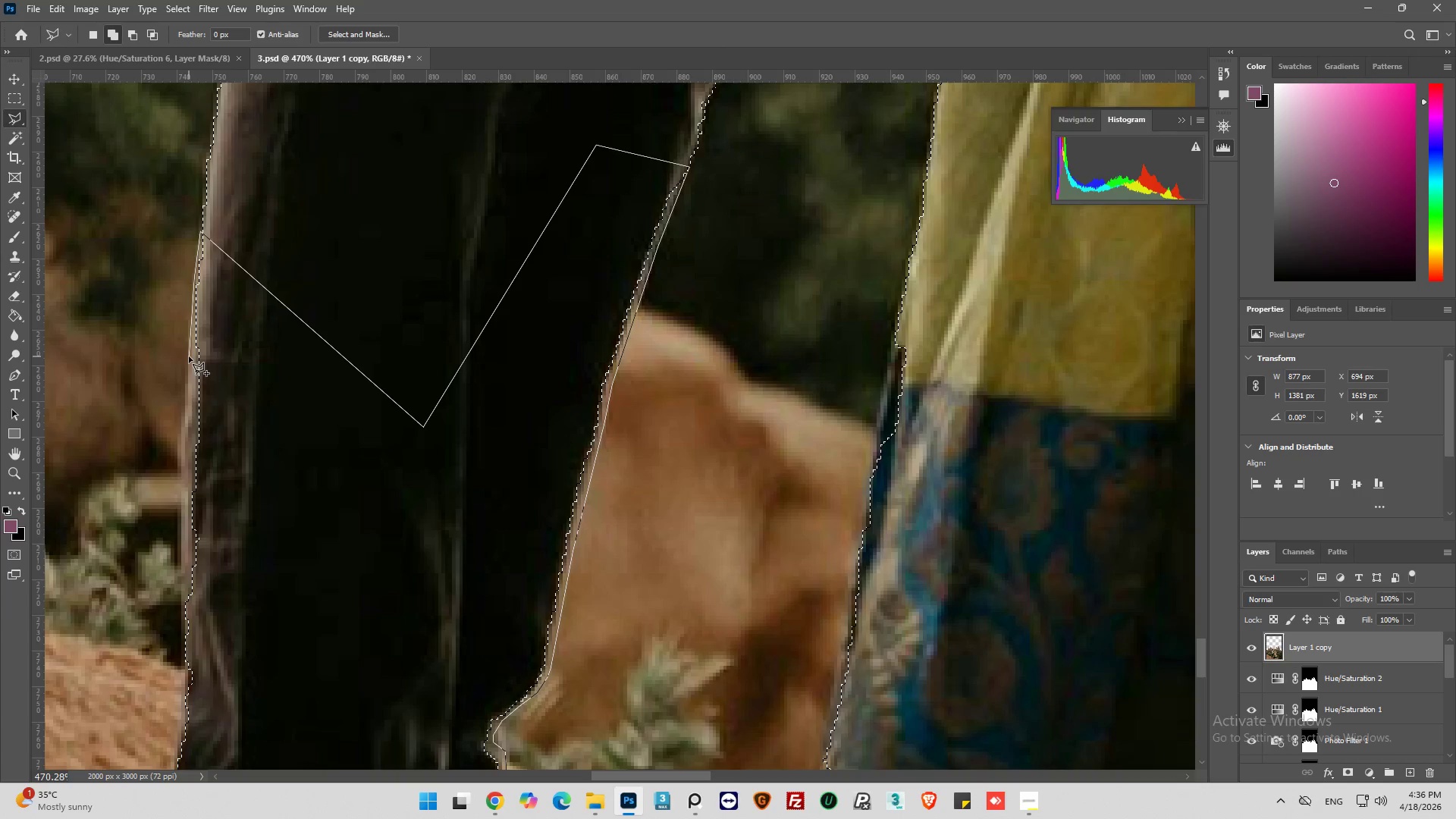 
left_click_drag(start_coordinate=[178, 449], to_coordinate=[176, 458])
 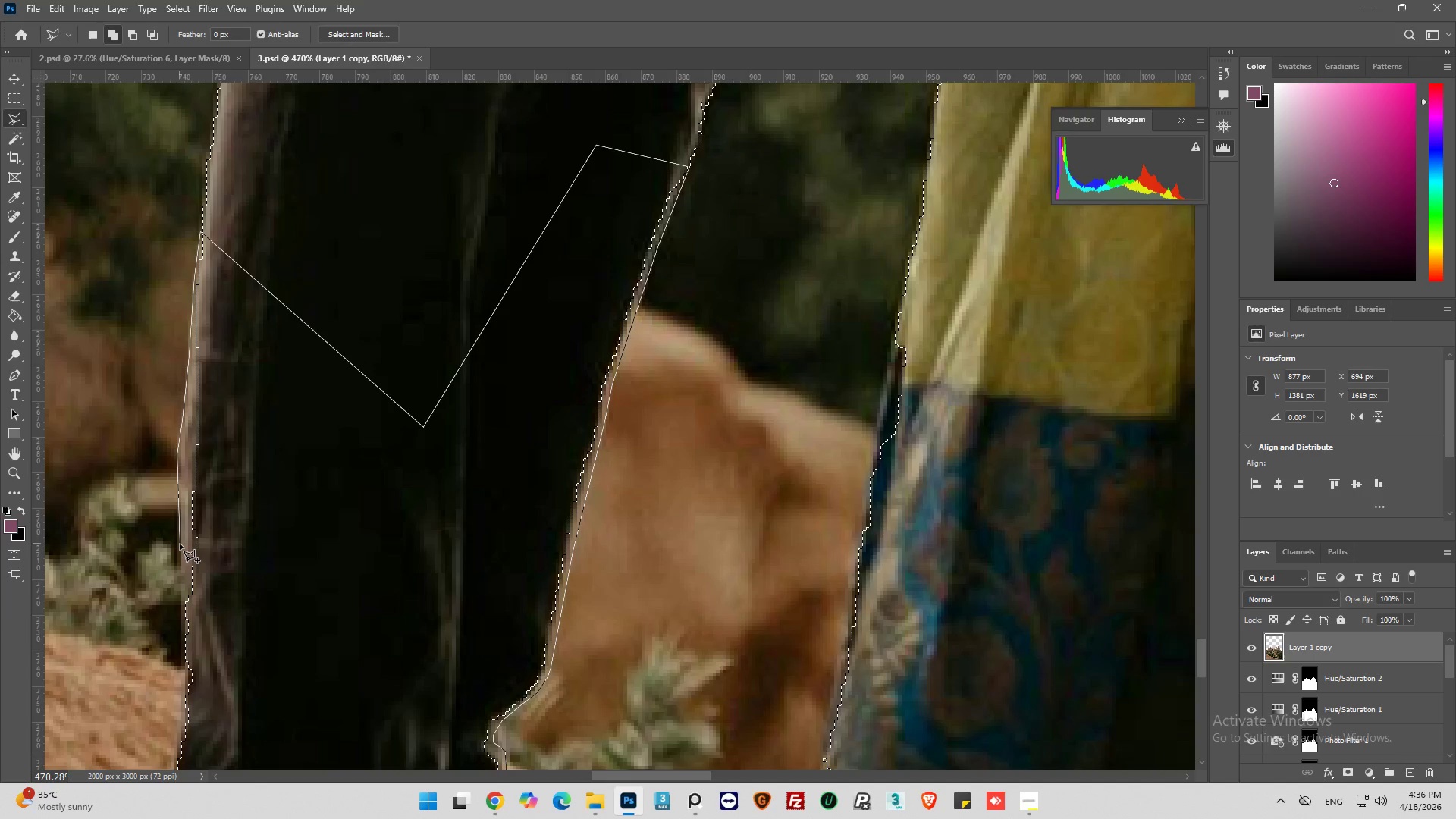 
left_click([180, 544])
 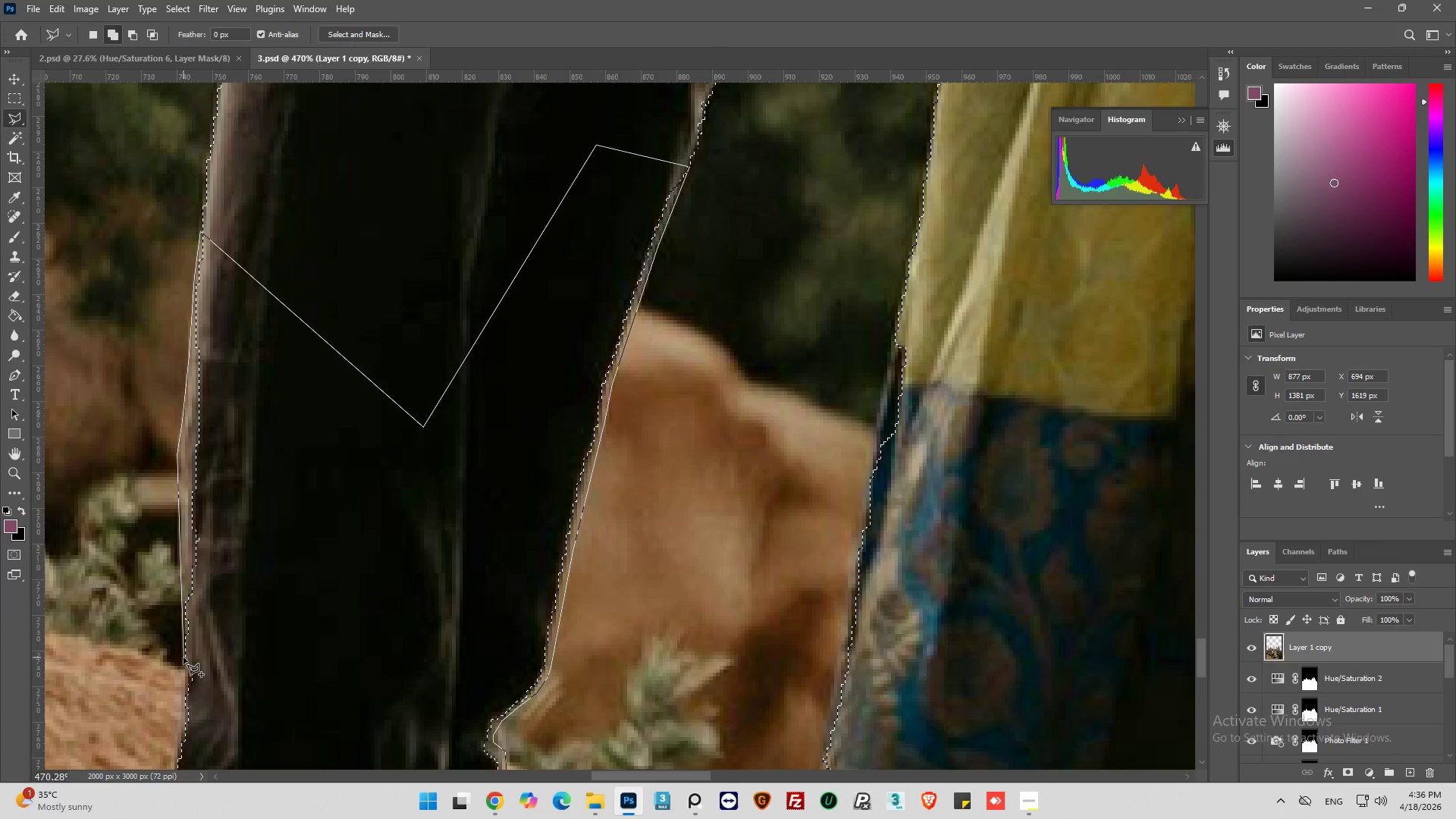 
left_click([184, 657])
 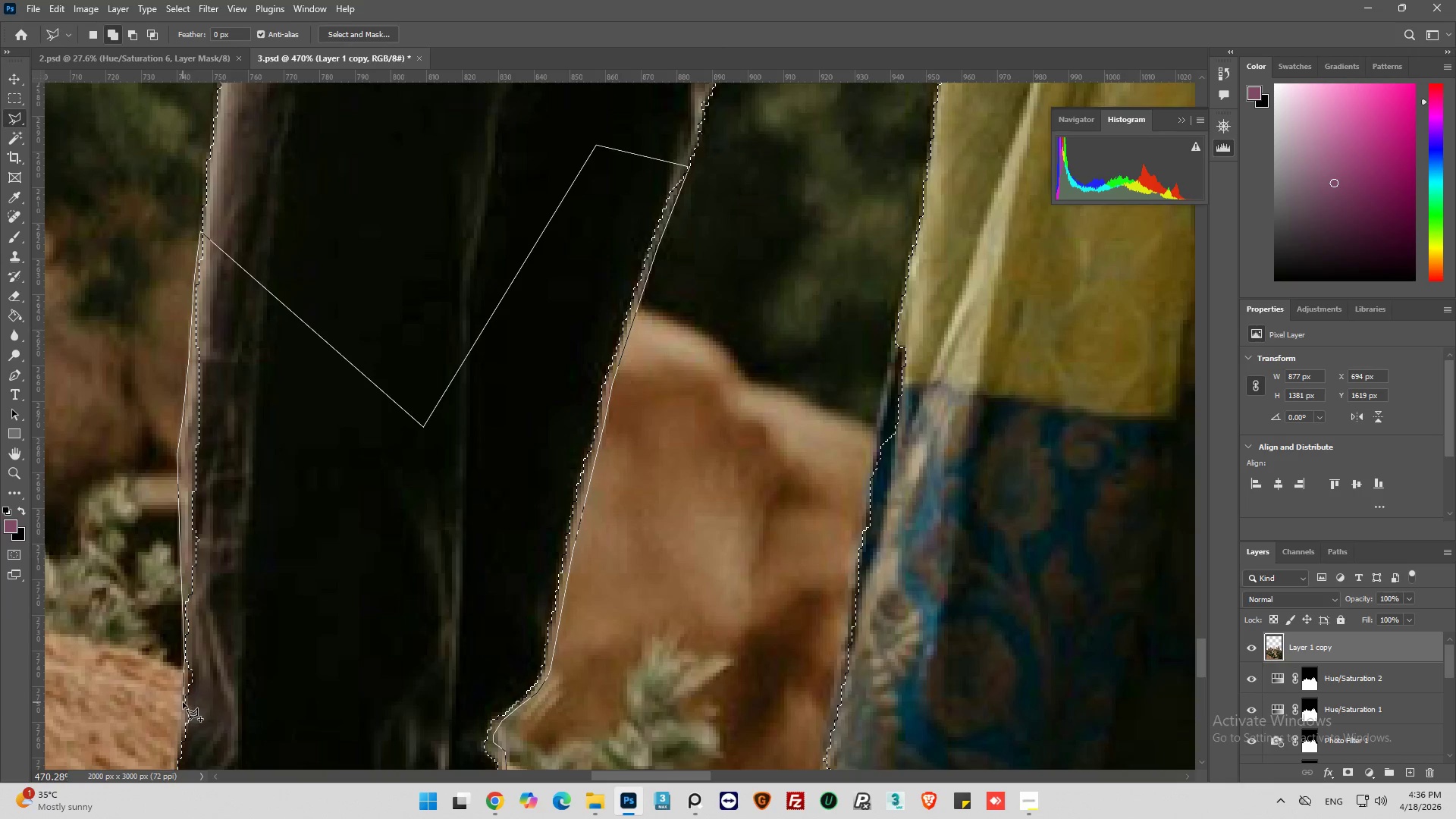 
left_click_drag(start_coordinate=[183, 702], to_coordinate=[200, 708])
 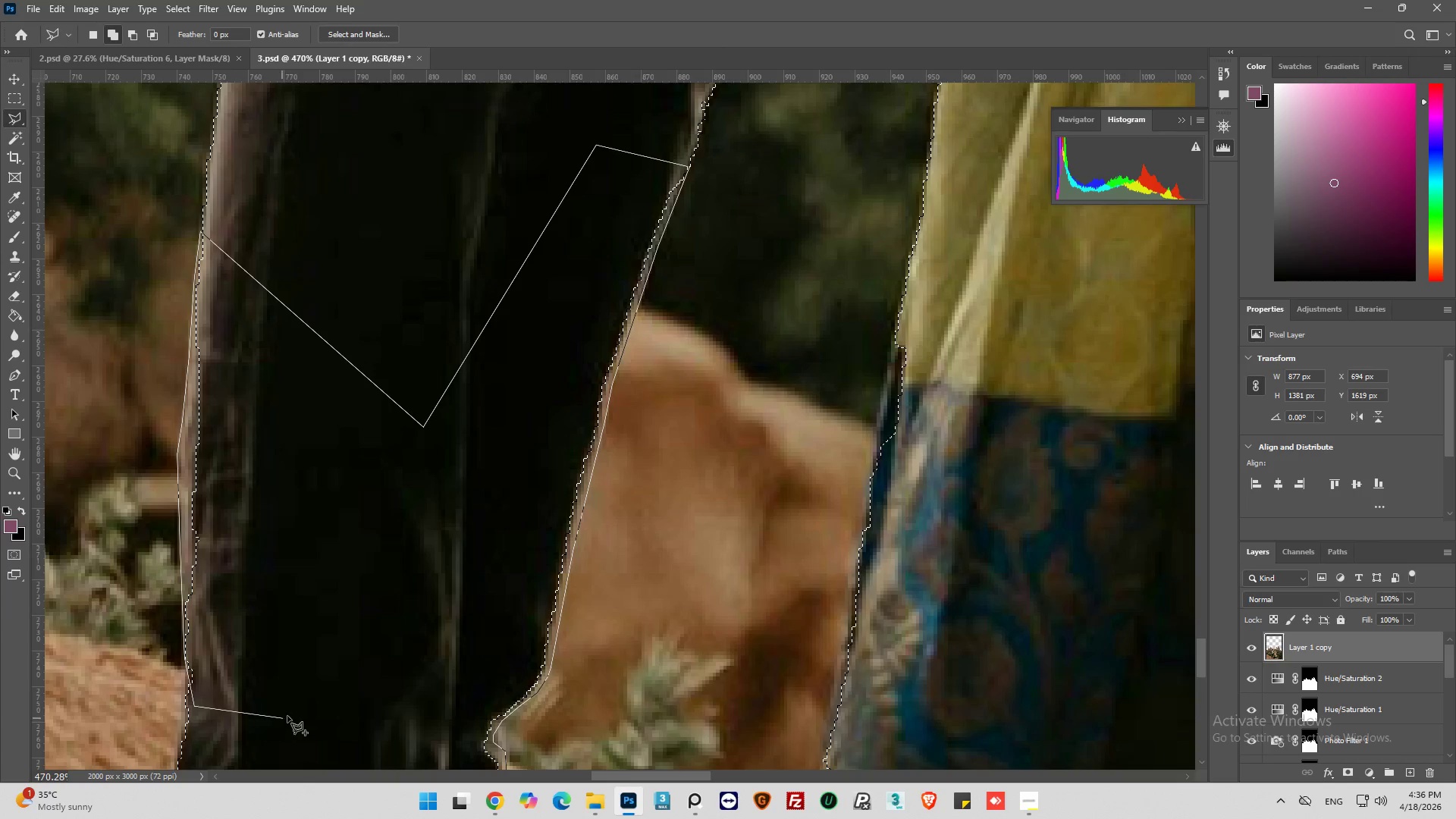 
left_click([287, 715])
 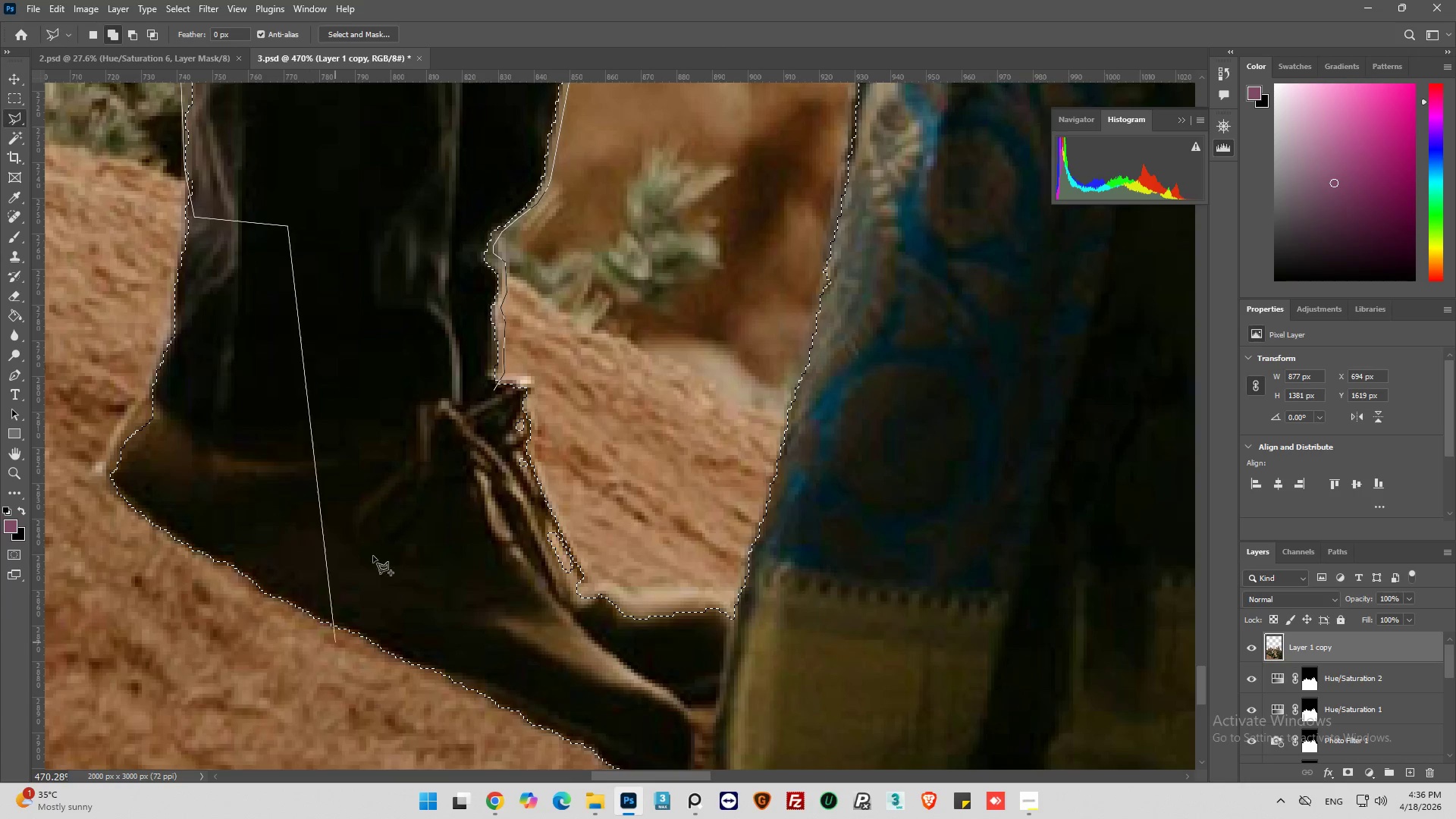 
wait(5.2)
 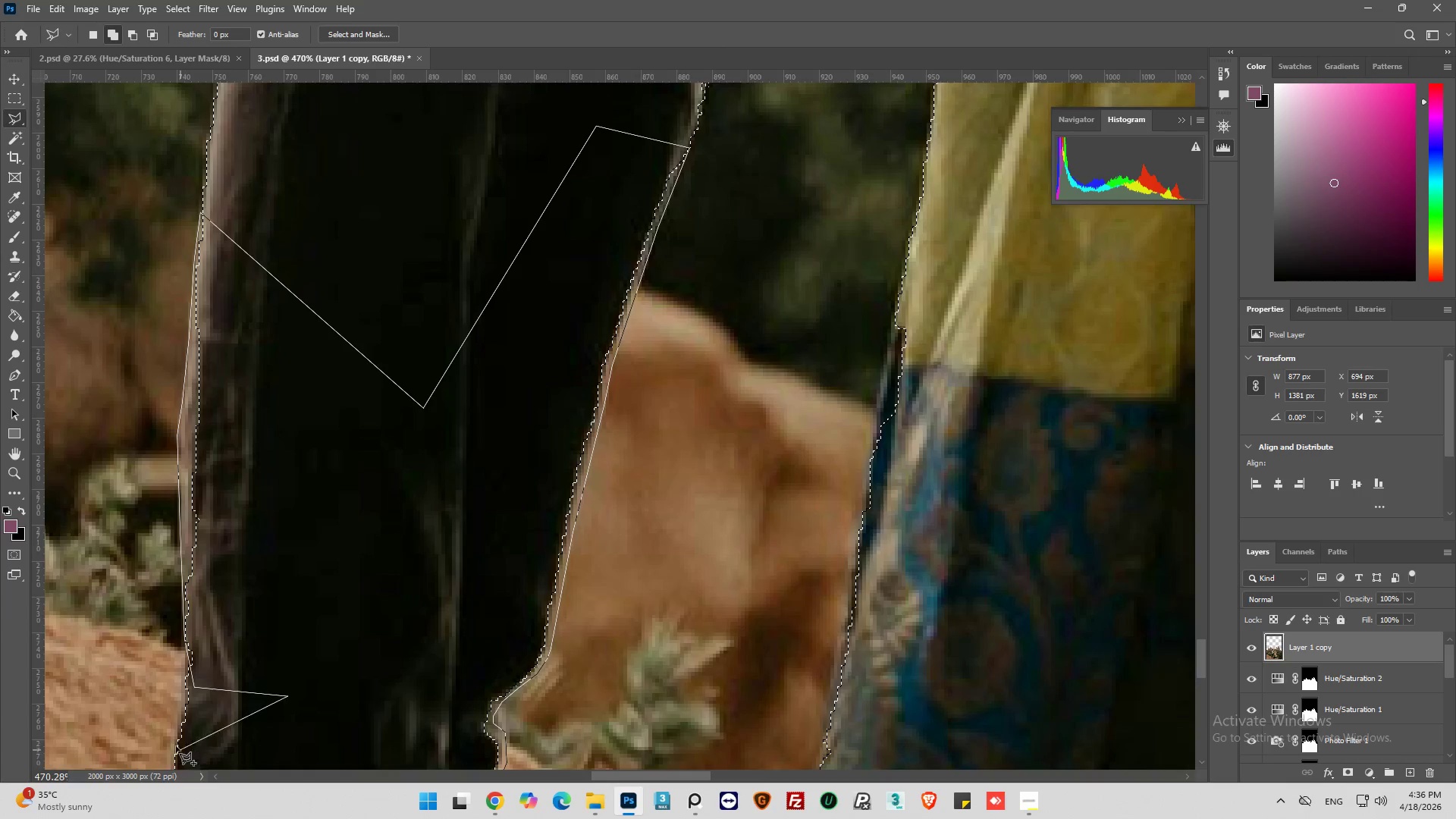 
left_click([492, 388])
 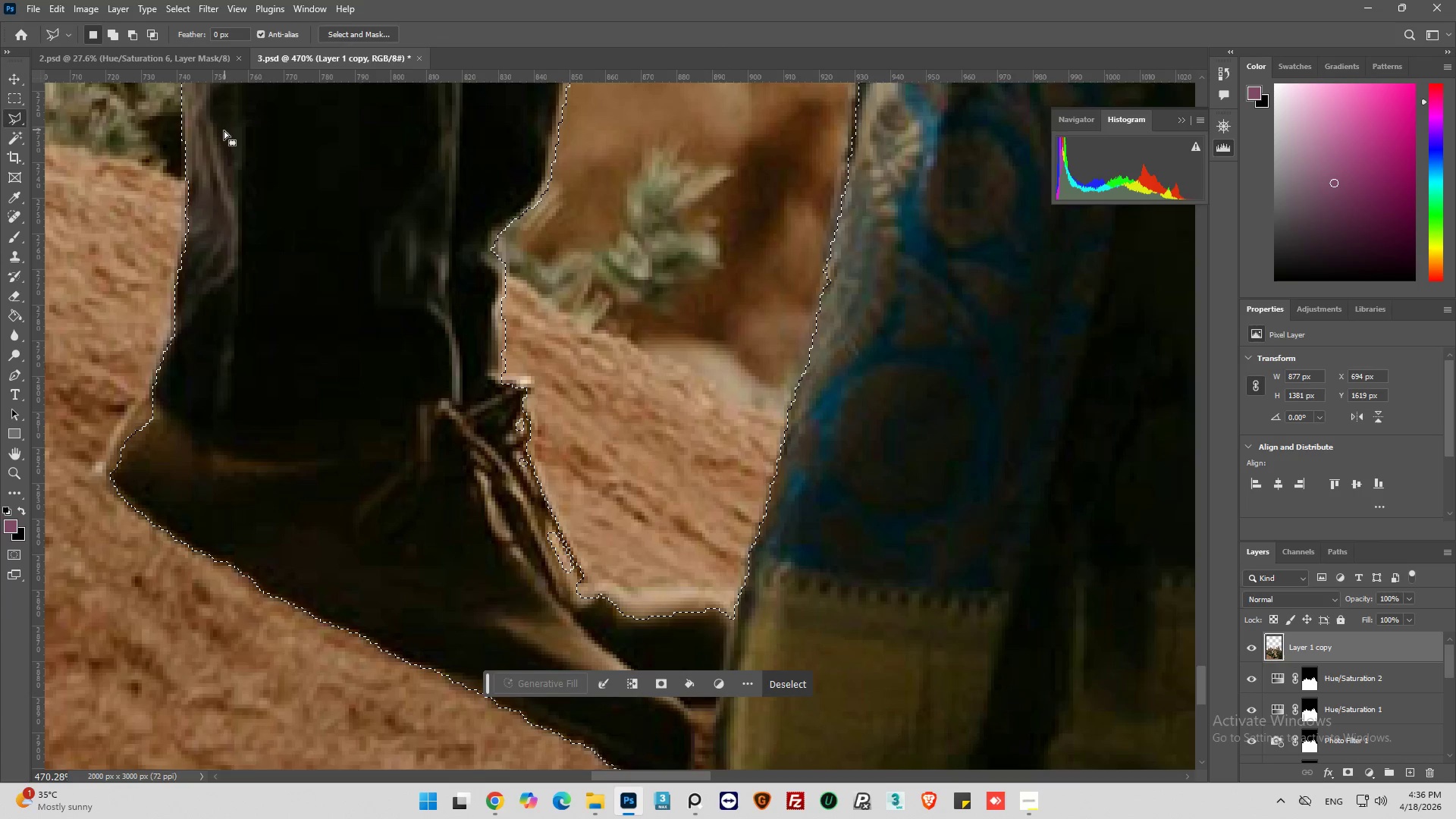 
hold_key(key=ShiftLeft, duration=0.42)
 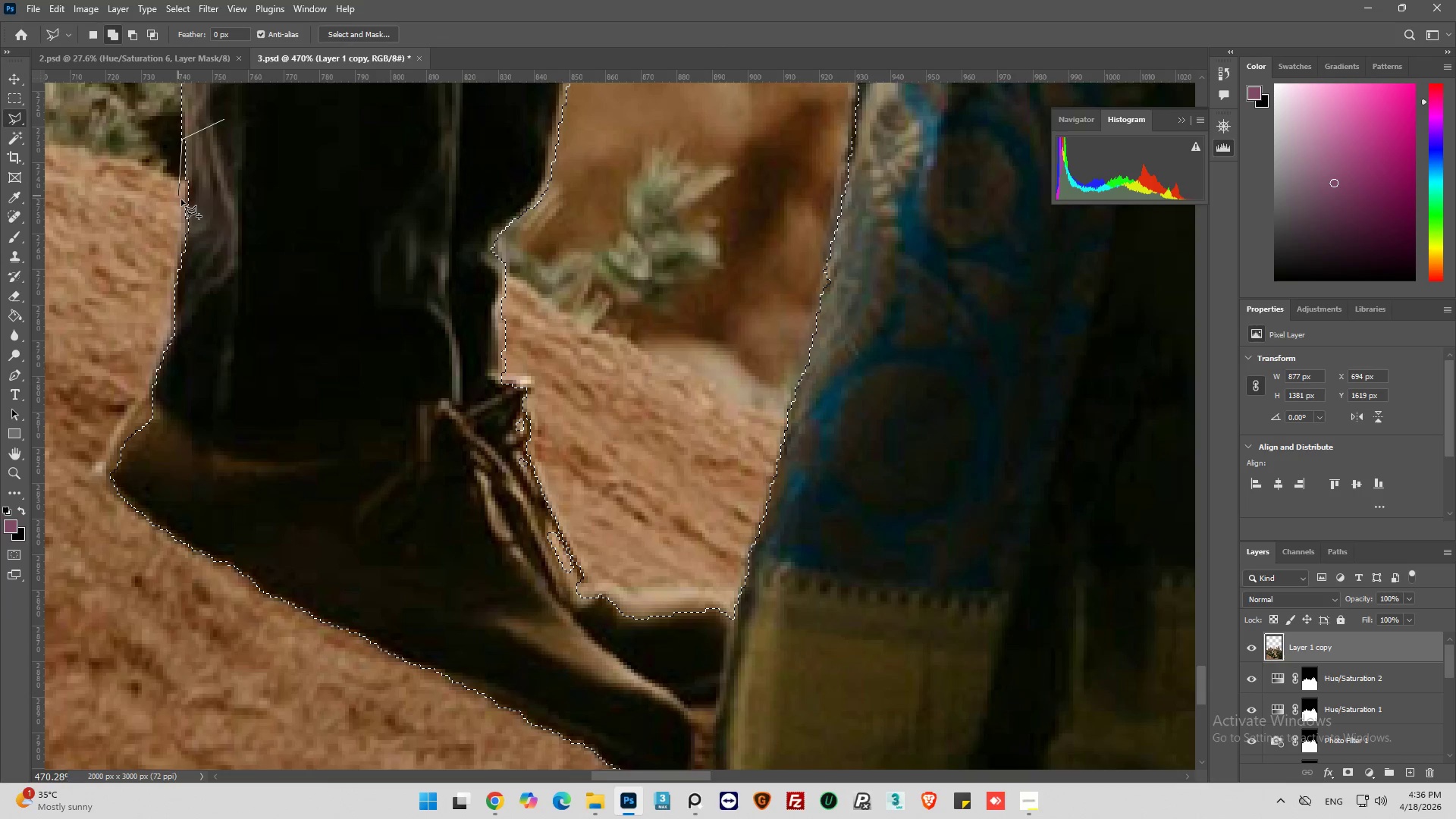 
left_click([182, 208])
 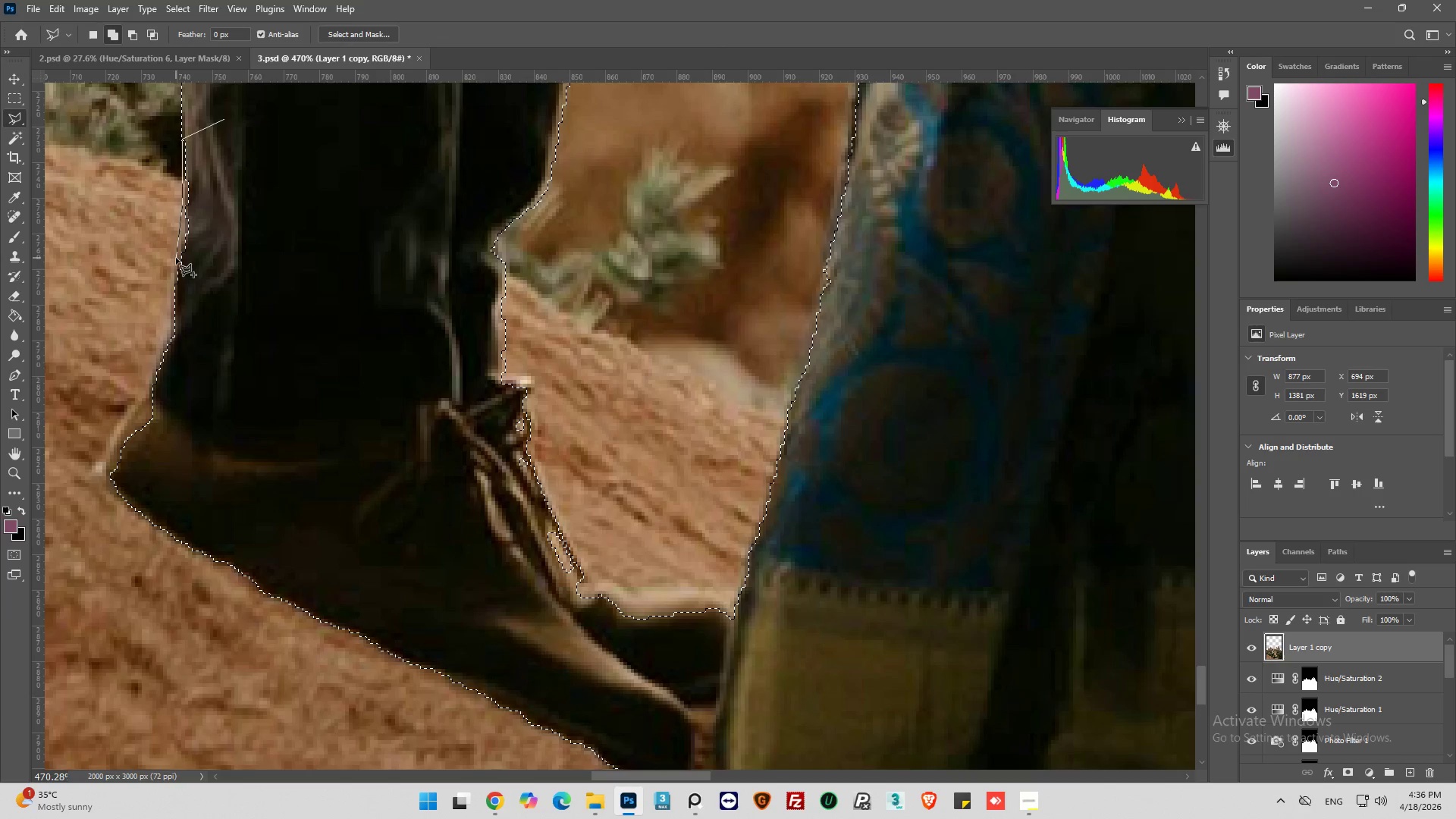 
left_click([177, 260])
 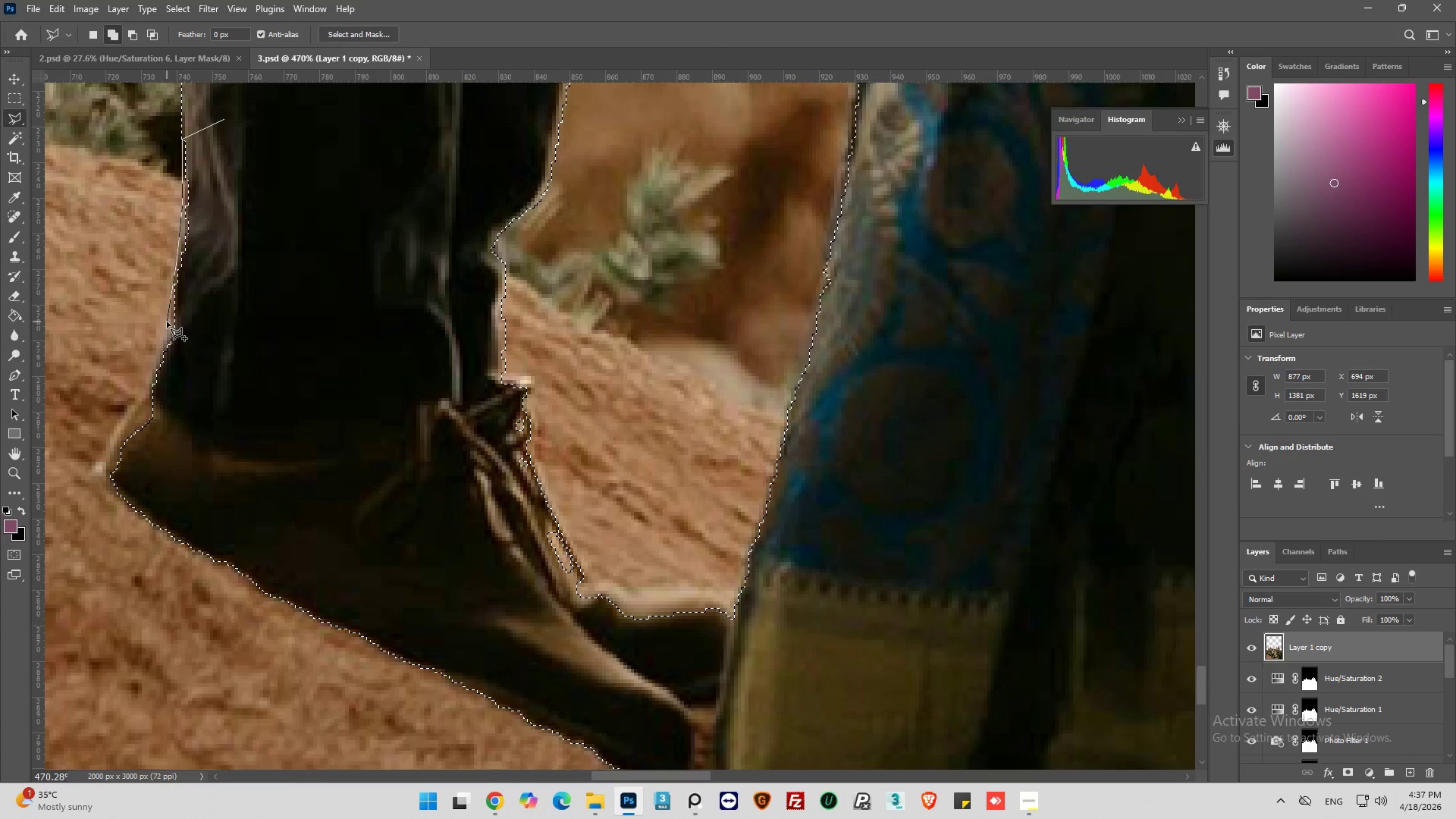 
left_click([168, 322])
 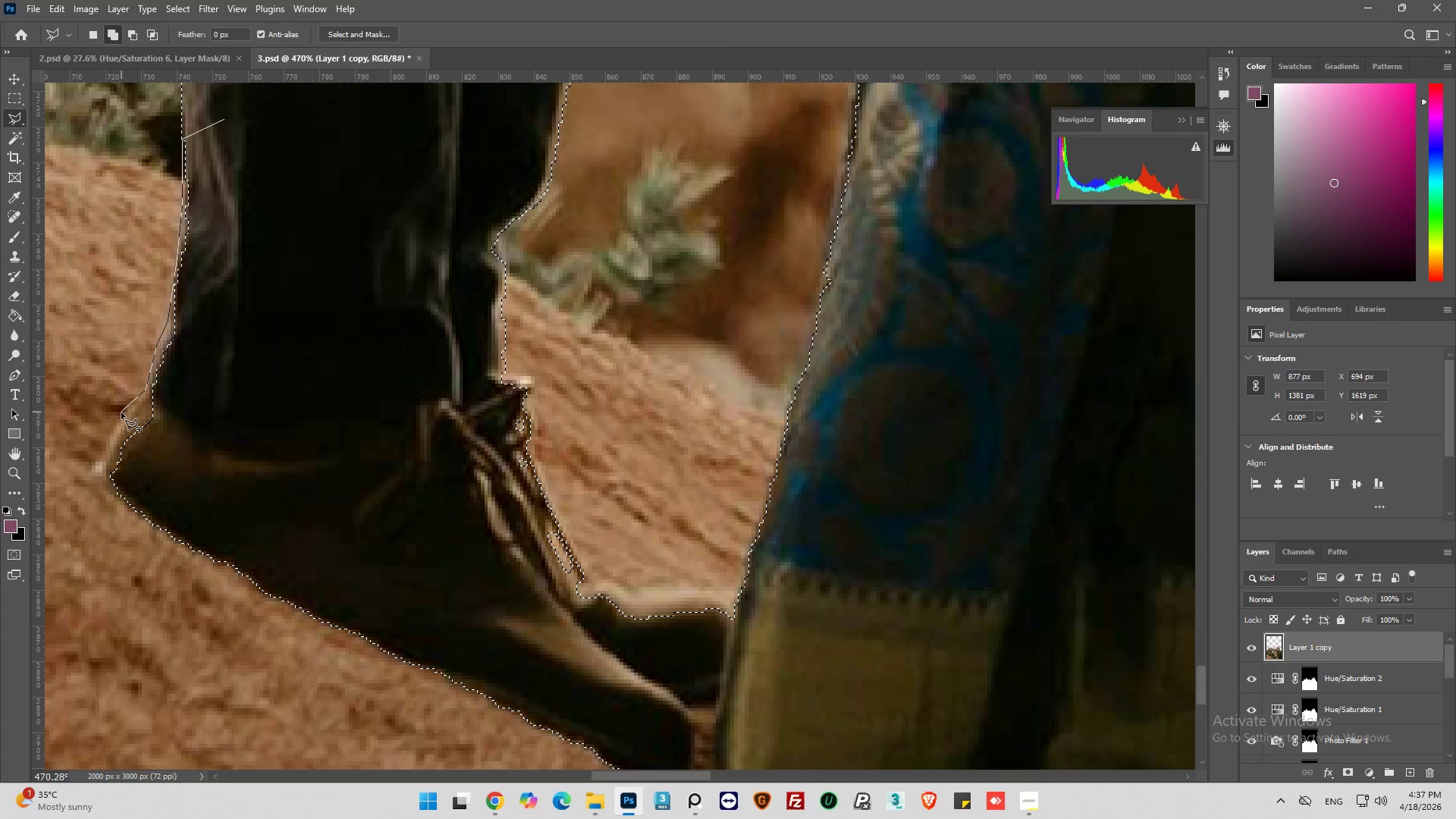 
wait(6.16)
 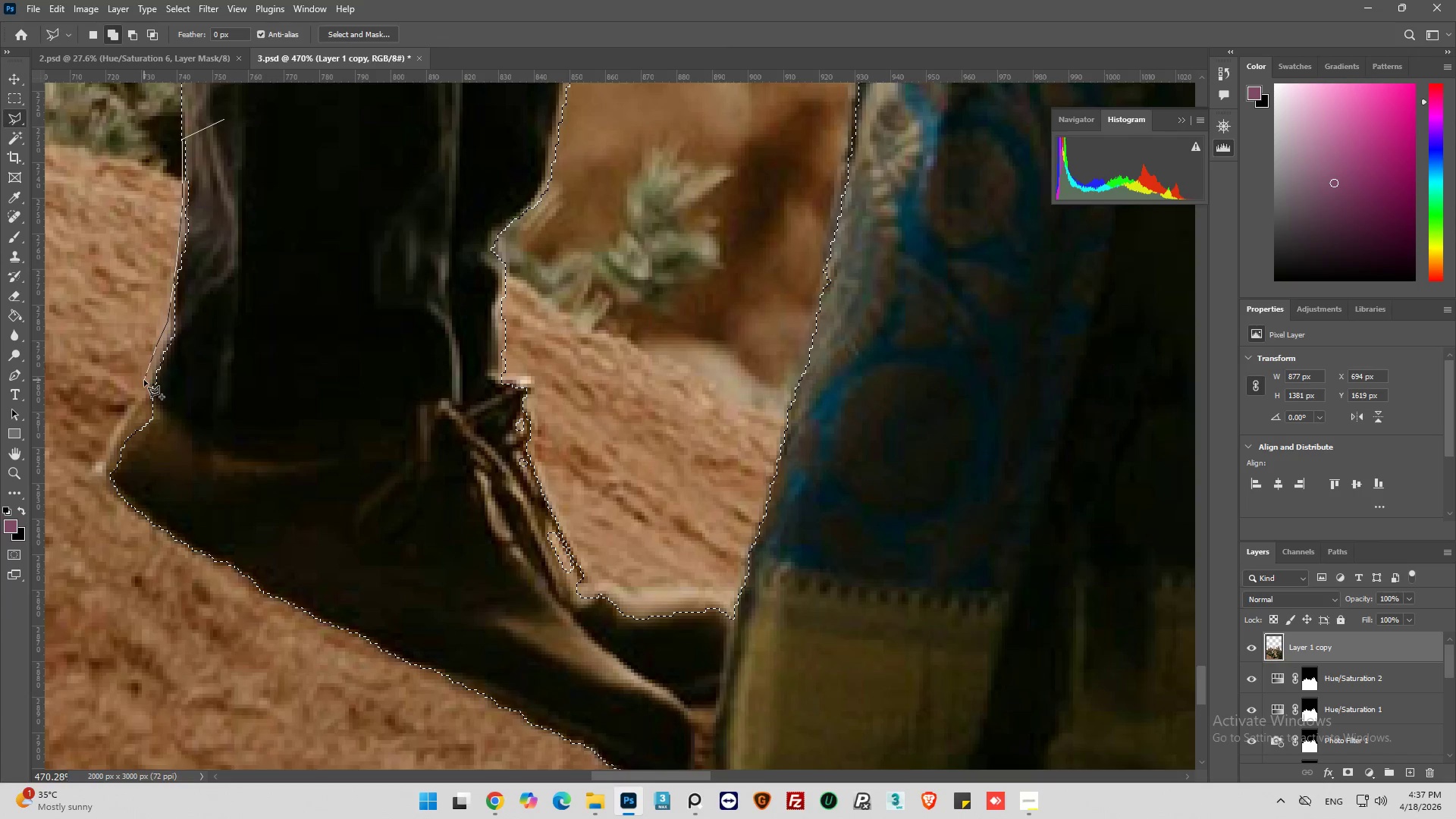 
left_click([125, 412])
 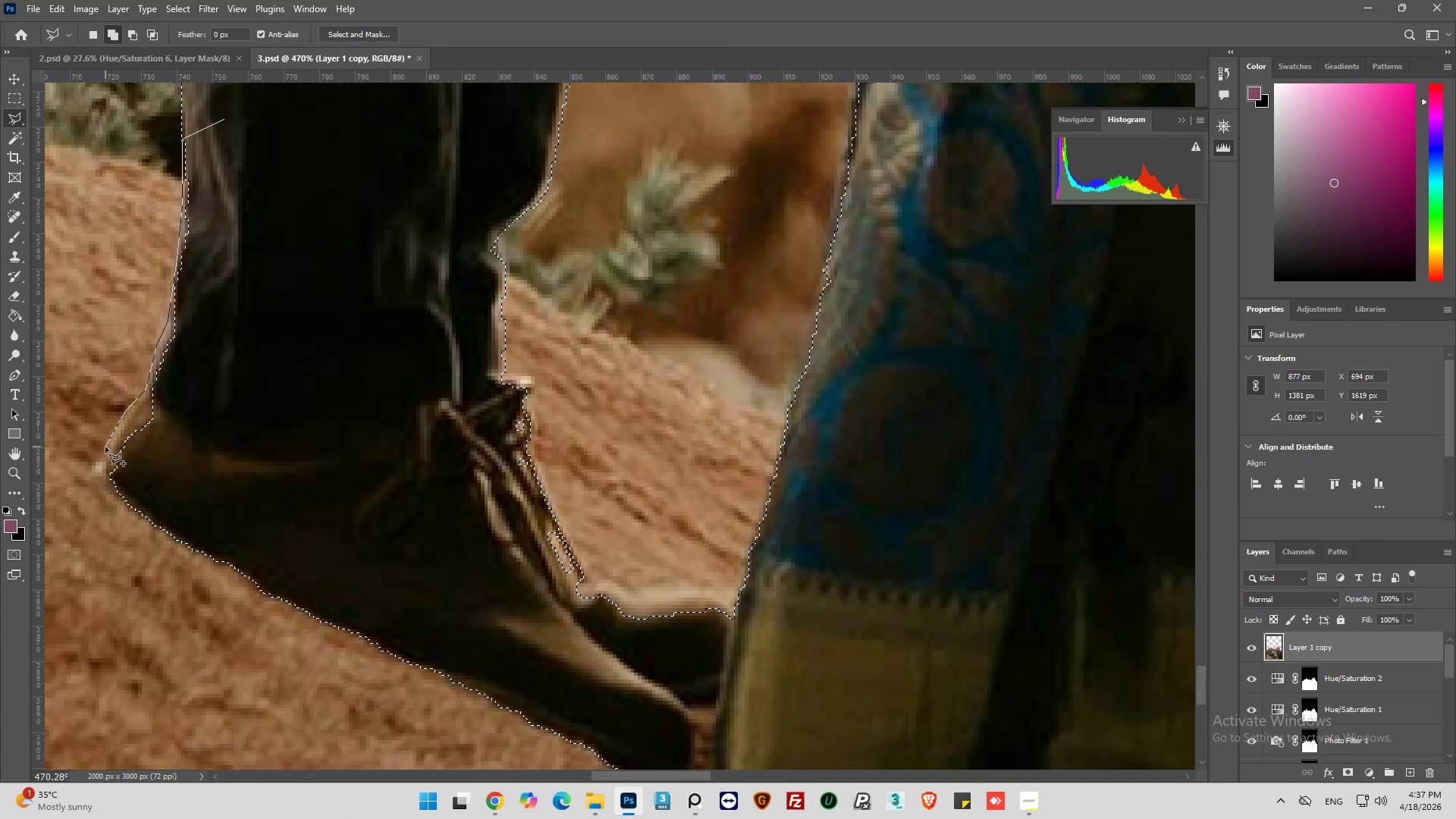 
left_click([105, 447])
 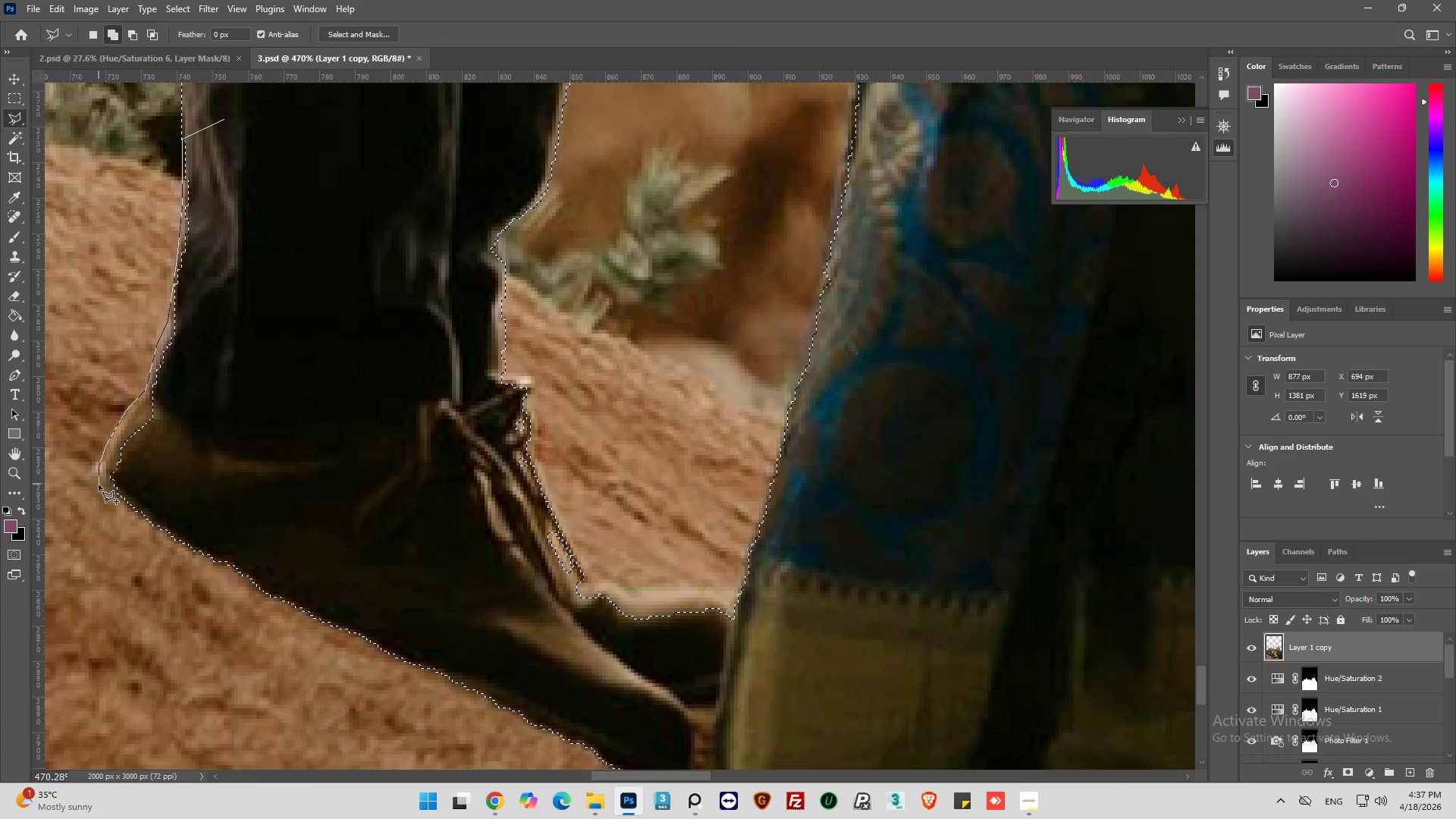 
left_click([108, 490])
 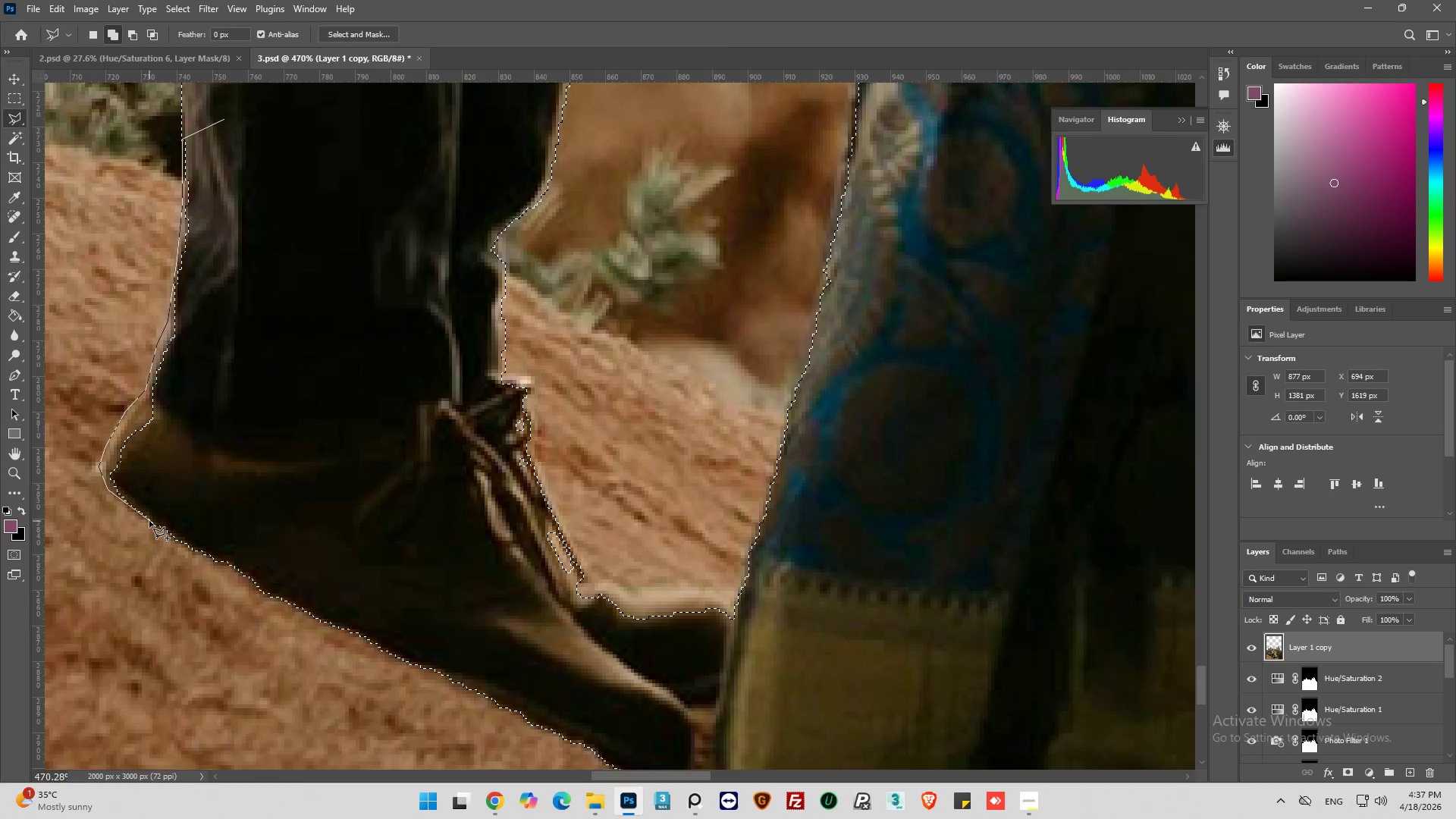 
left_click([149, 521])
 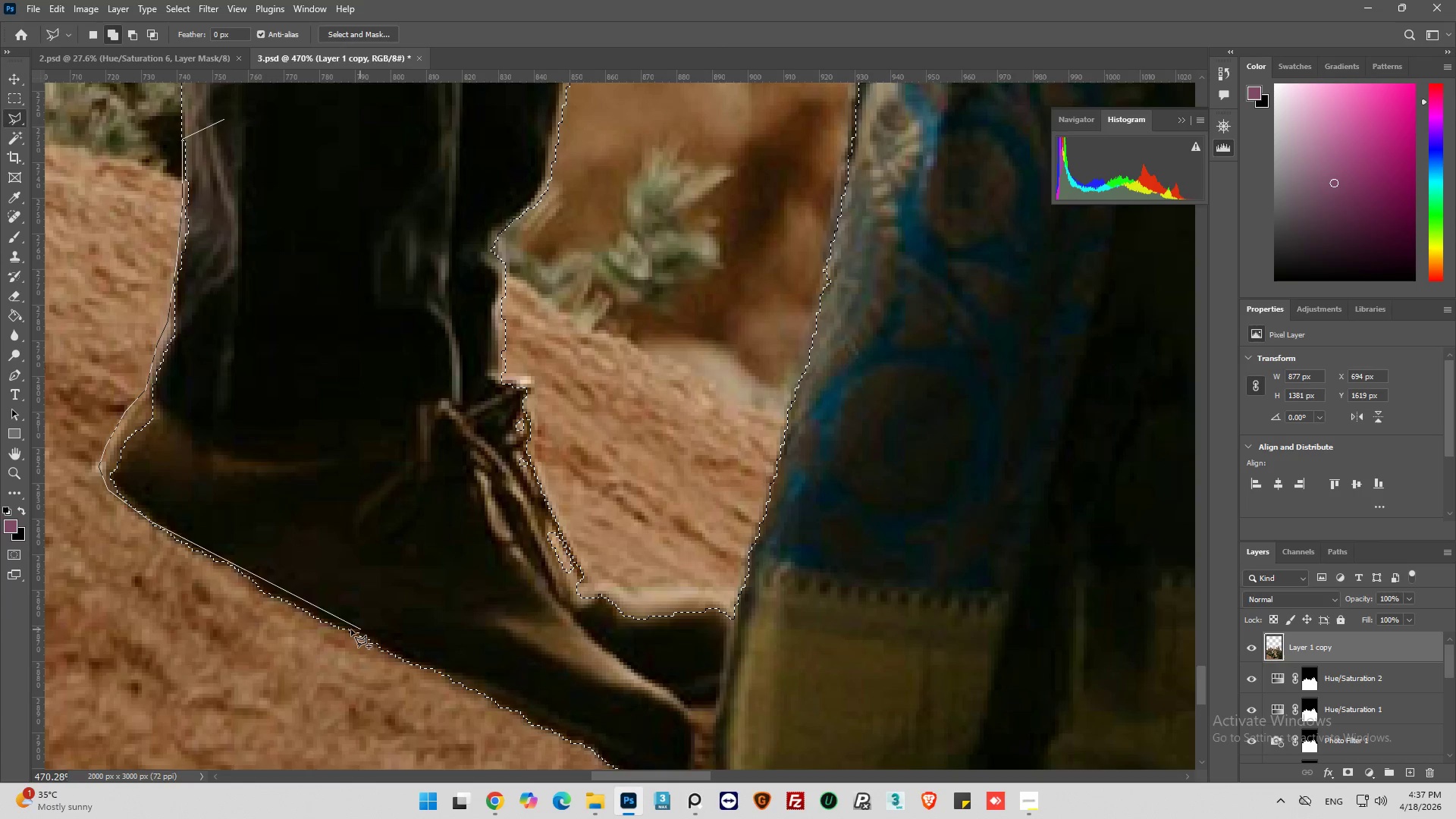 
left_click_drag(start_coordinate=[281, 576], to_coordinate=[290, 569])
 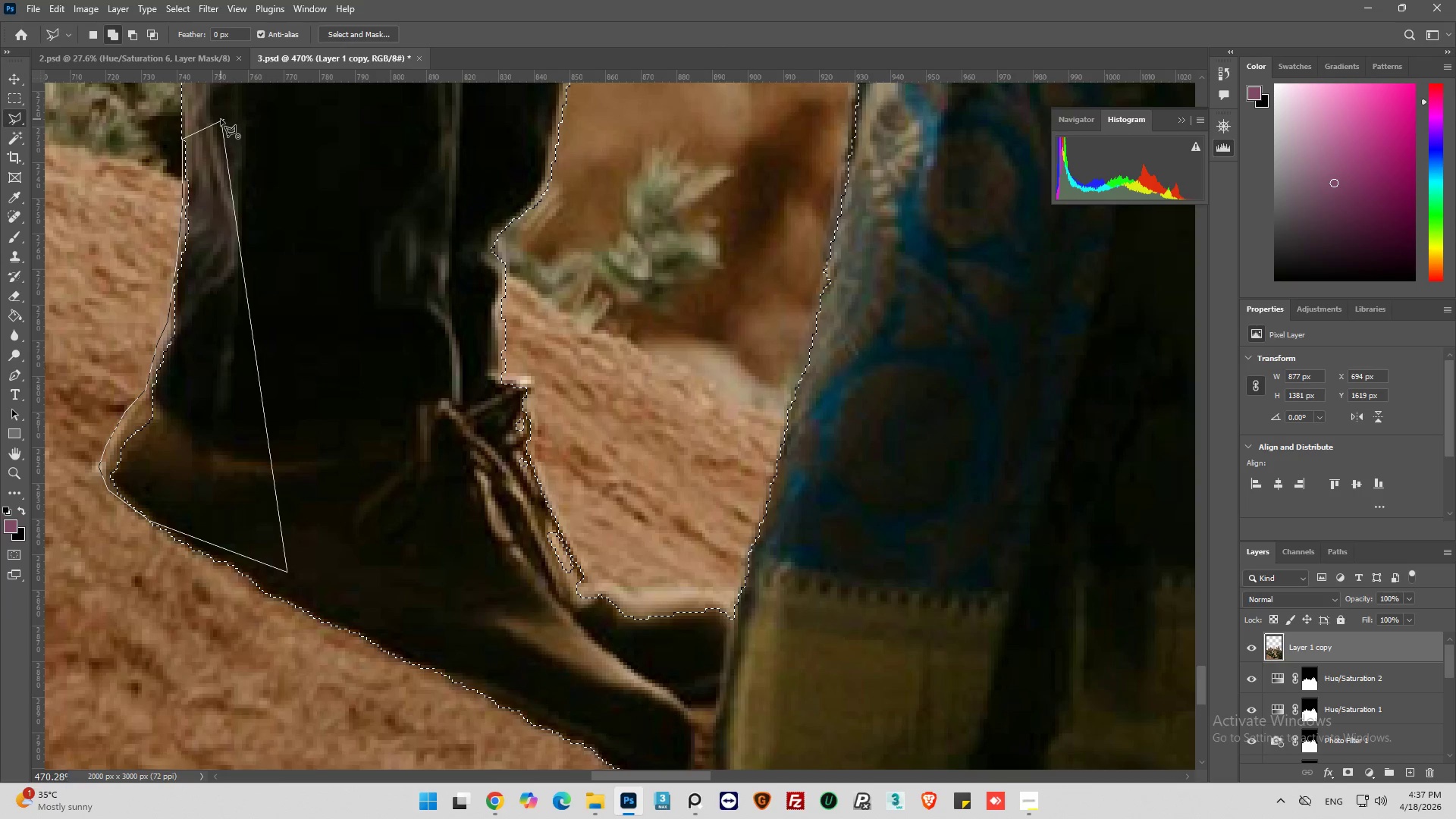 
left_click([224, 119])
 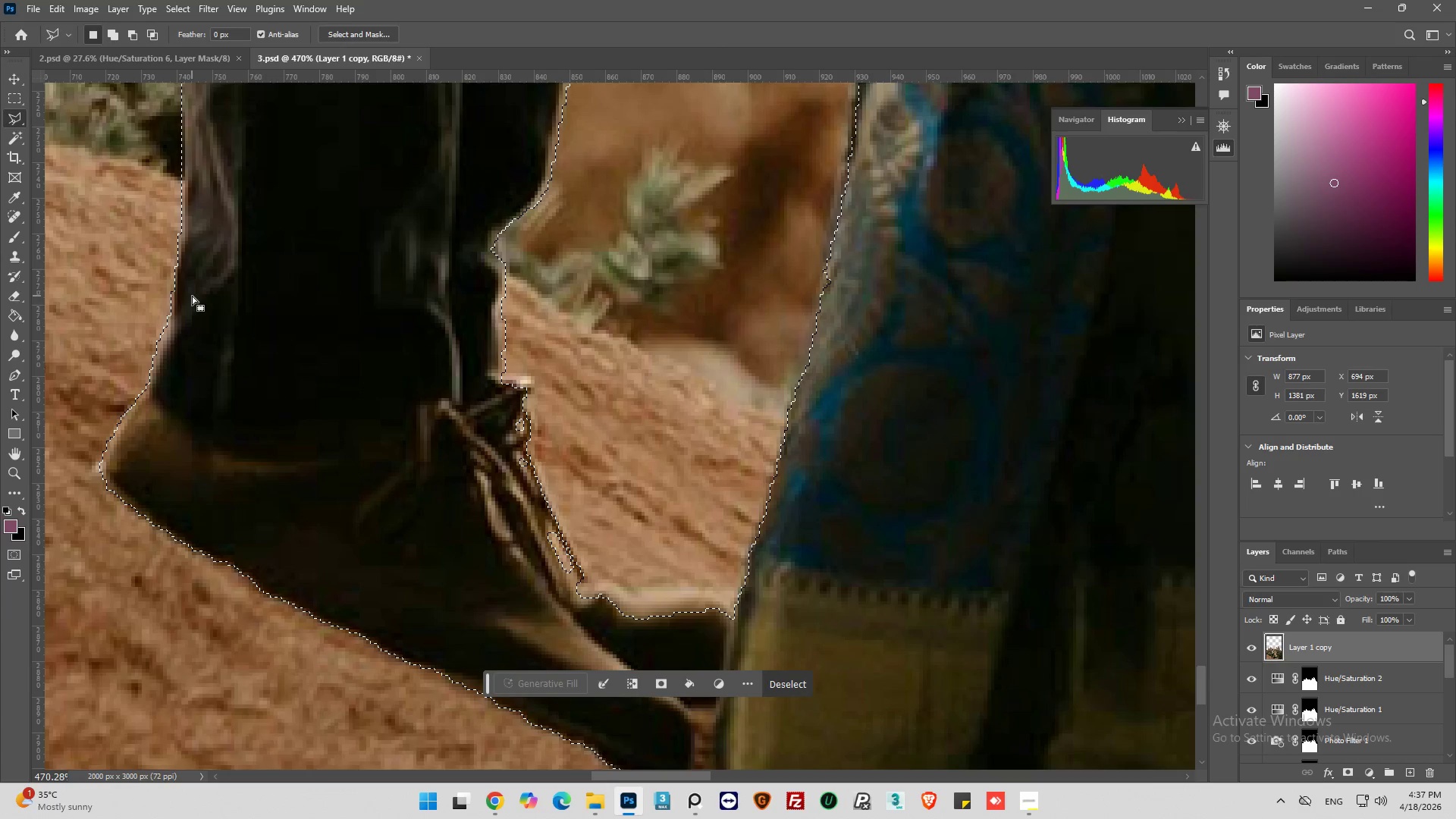 
hold_key(key=AltLeft, duration=0.31)
scroll: coordinate [183, 301], scroll_direction: down, amount: 5.0
 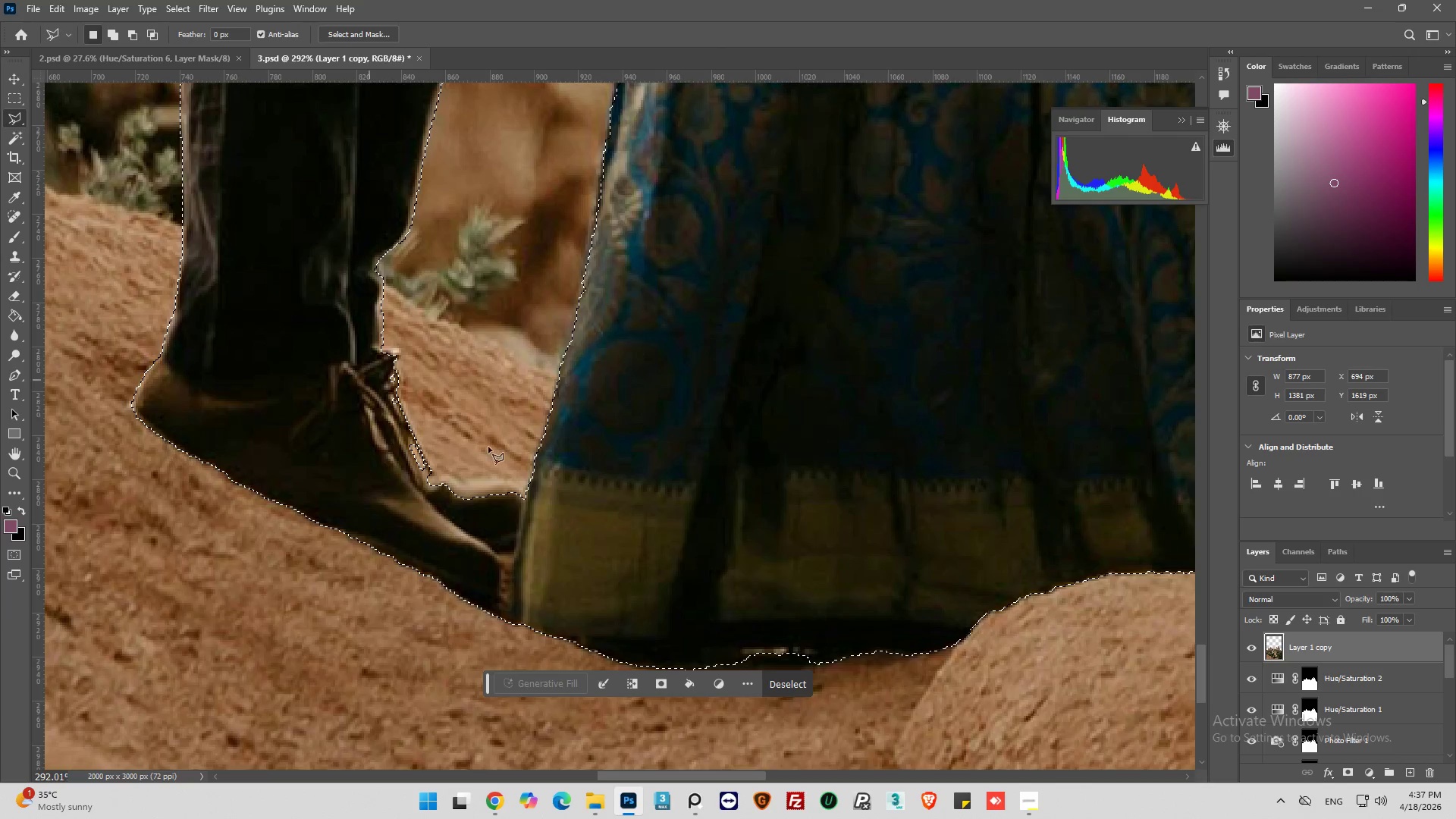 
hold_key(key=AltLeft, duration=0.33)
 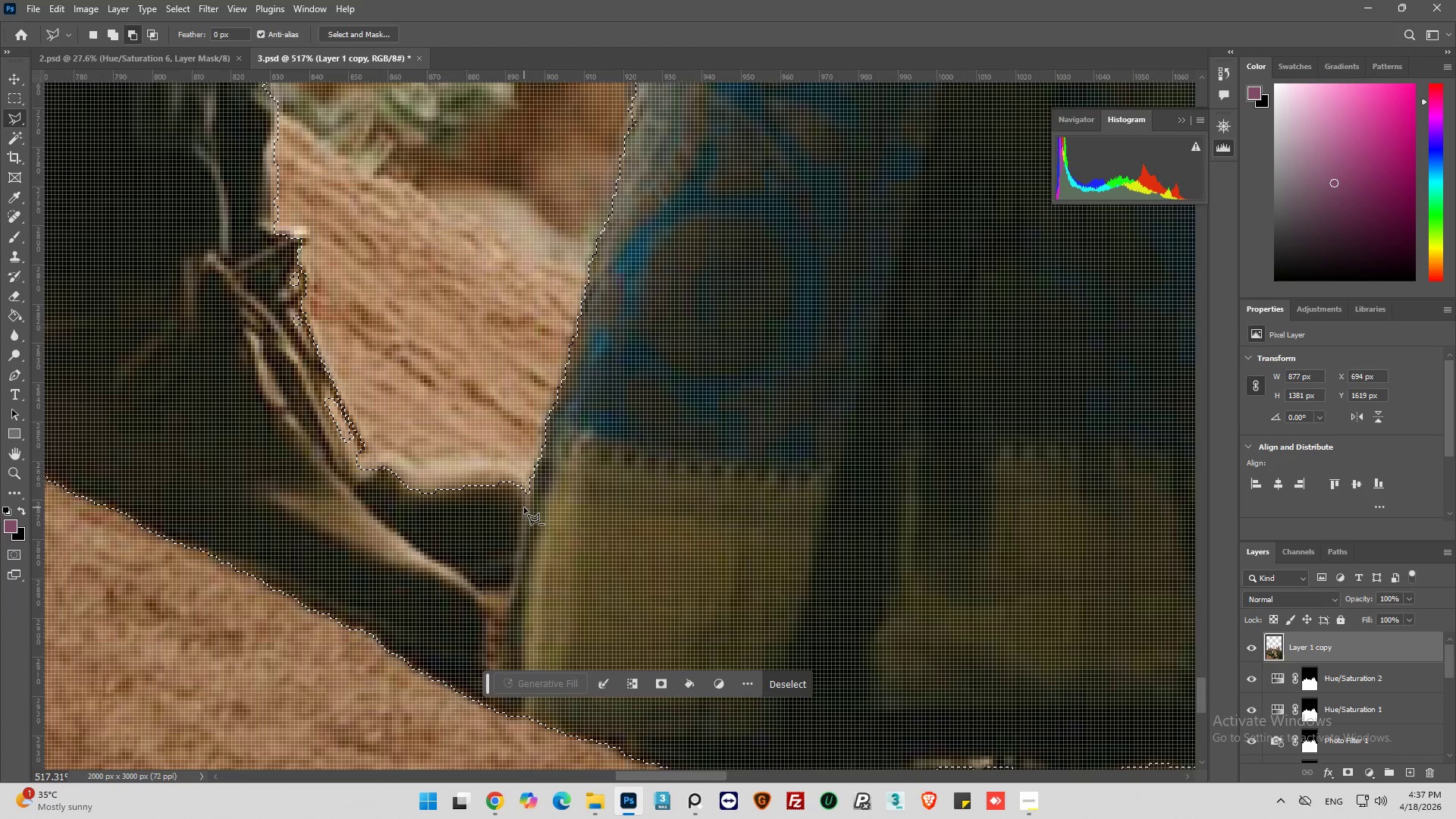 
key(Alt+AltLeft)
 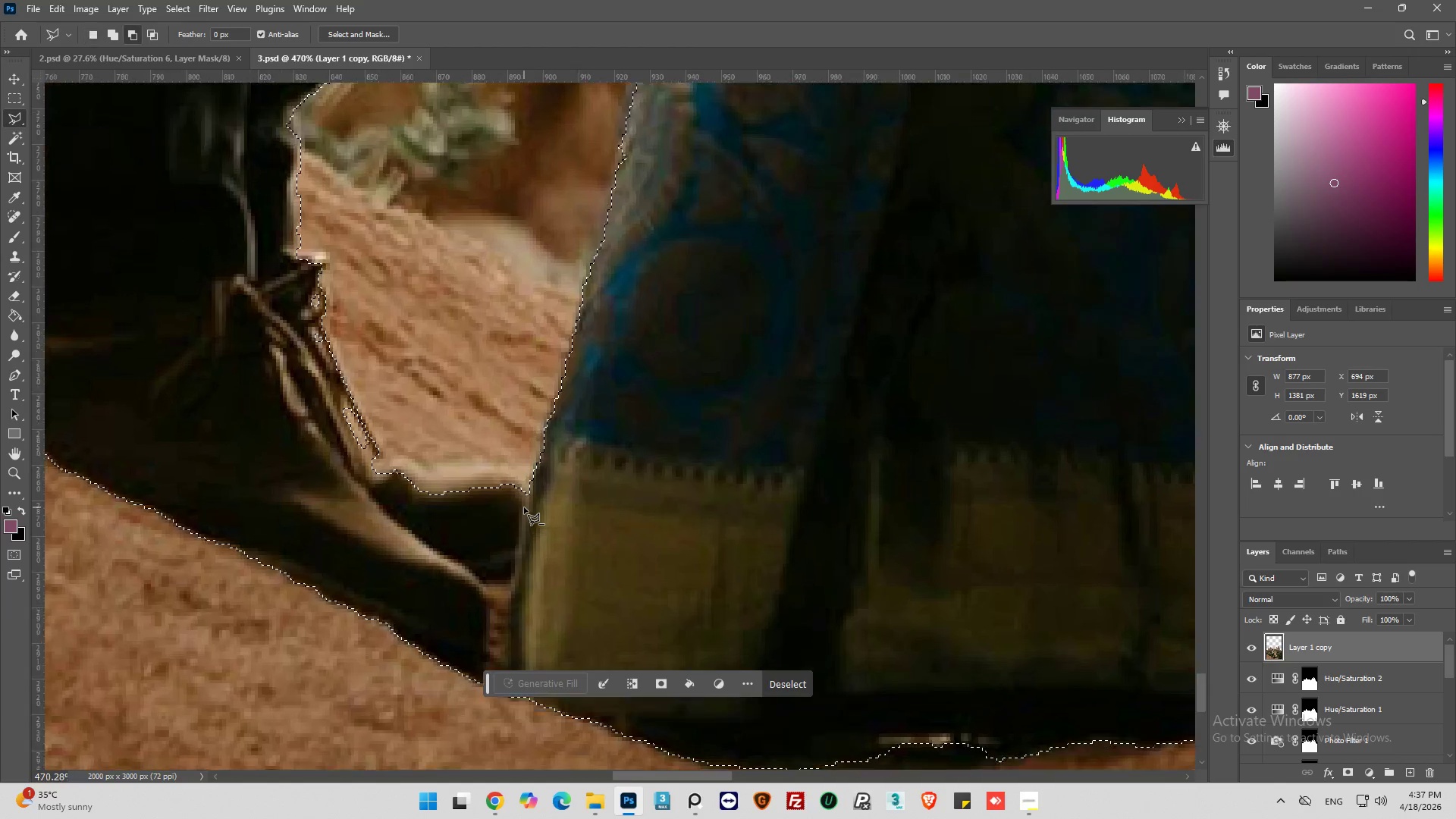 
scroll: coordinate [519, 504], scroll_direction: up, amount: 4.0
 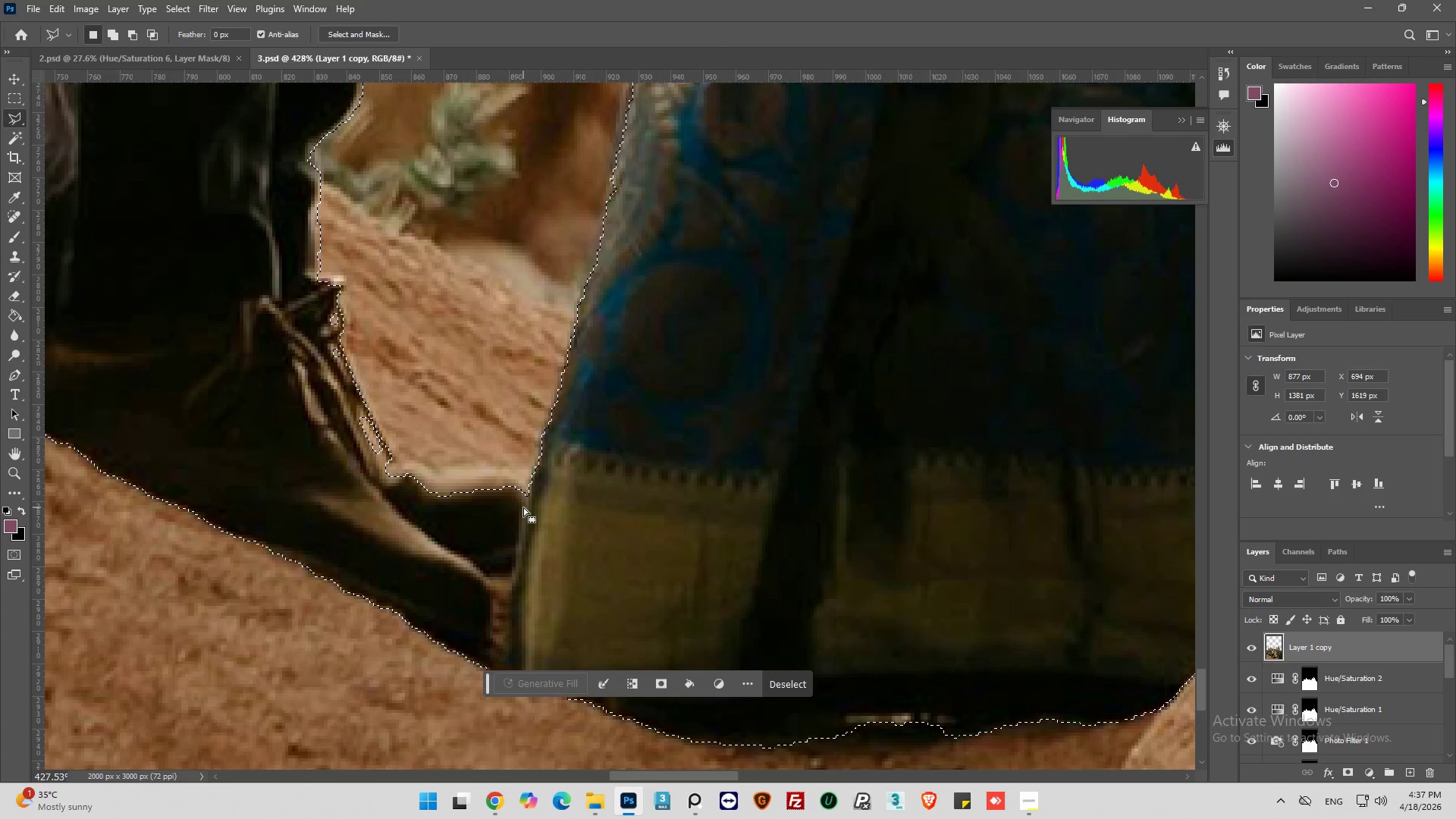 
key(Alt+AltLeft)
 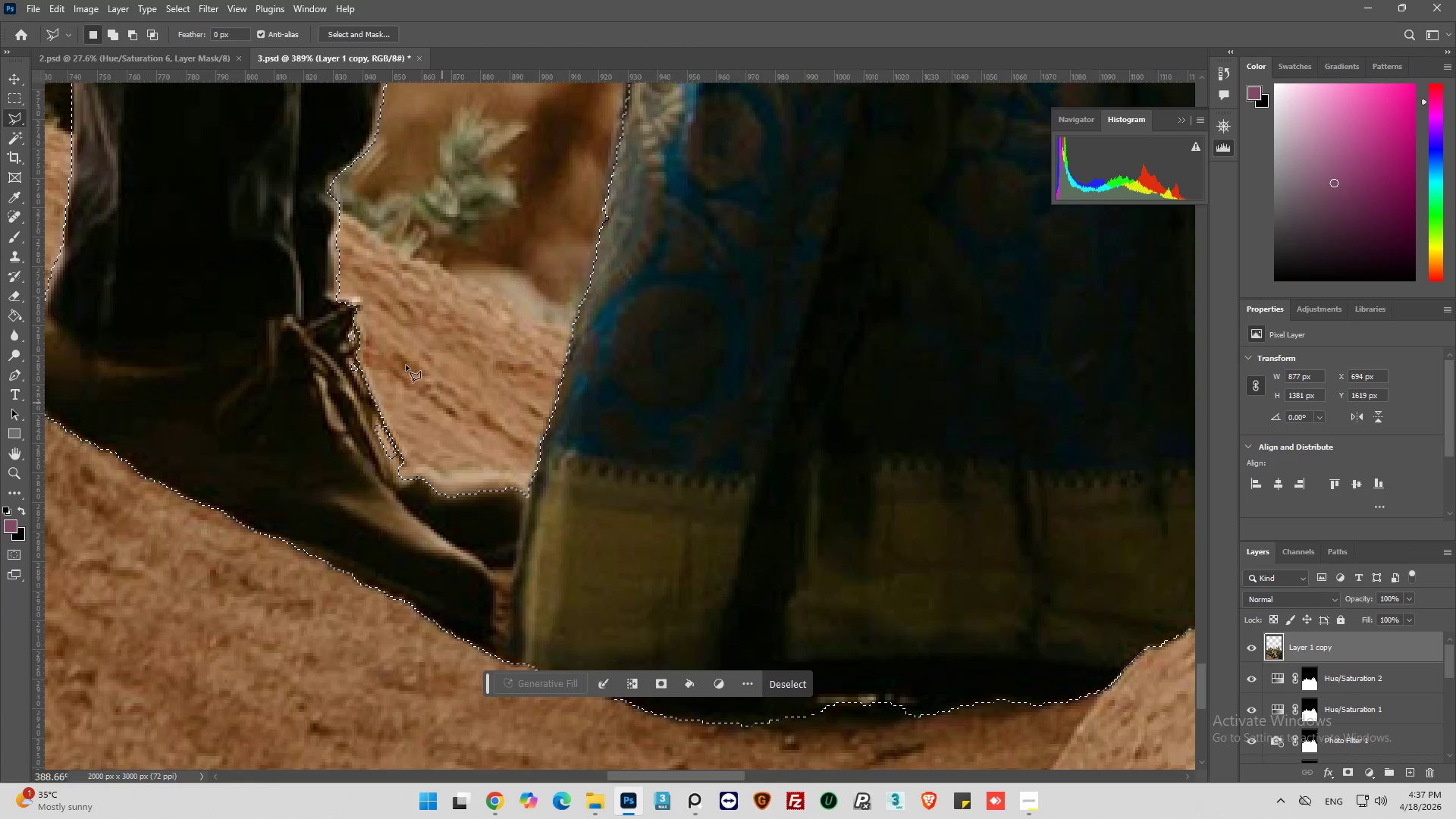 
scroll: coordinate [524, 507], scroll_direction: down, amount: 1.0
 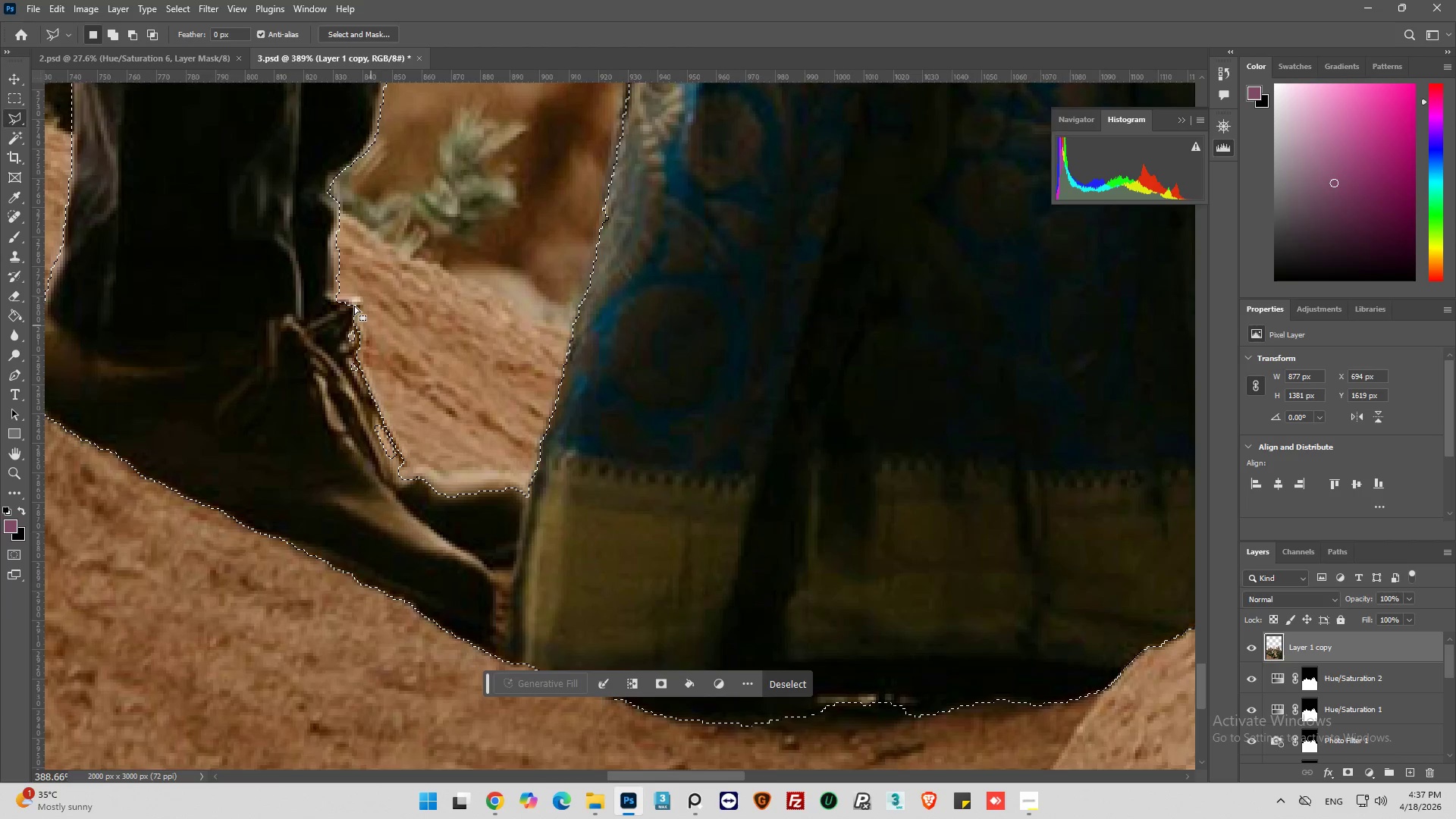 
scroll: coordinate [334, 353], scroll_direction: up, amount: 5.0
 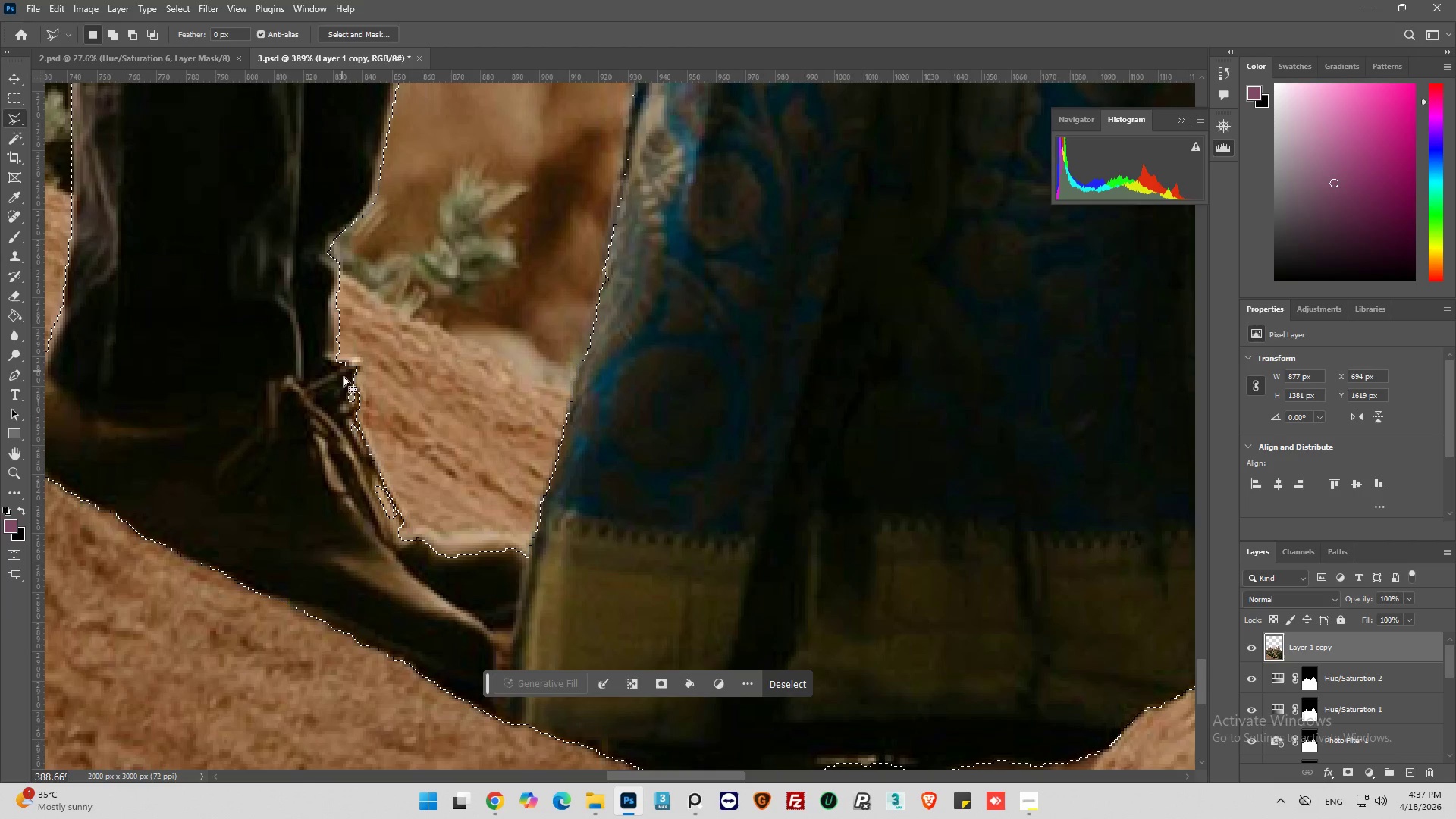 
hold_key(key=ShiftLeft, duration=1.64)
 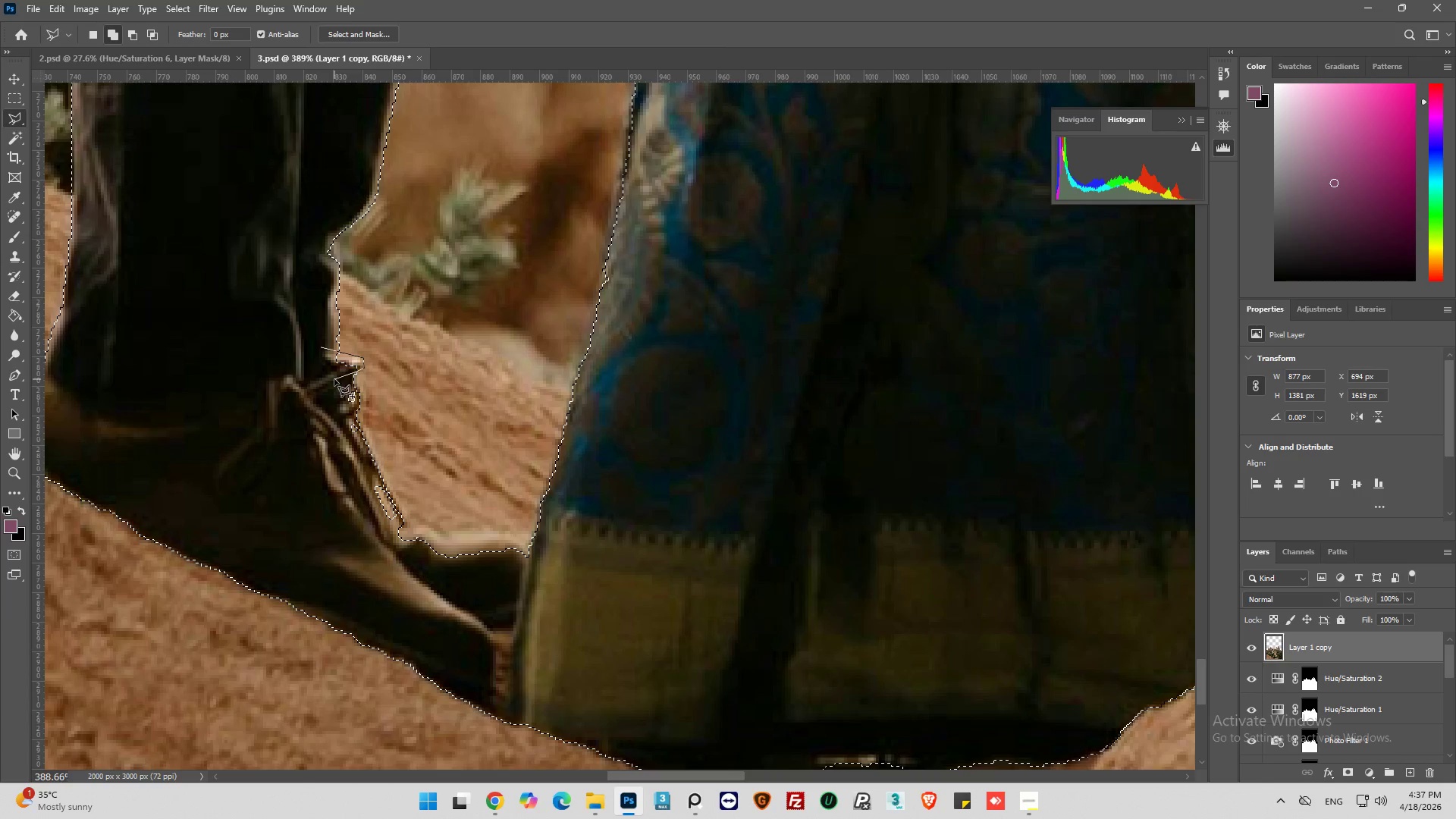 
wait(9.25)
 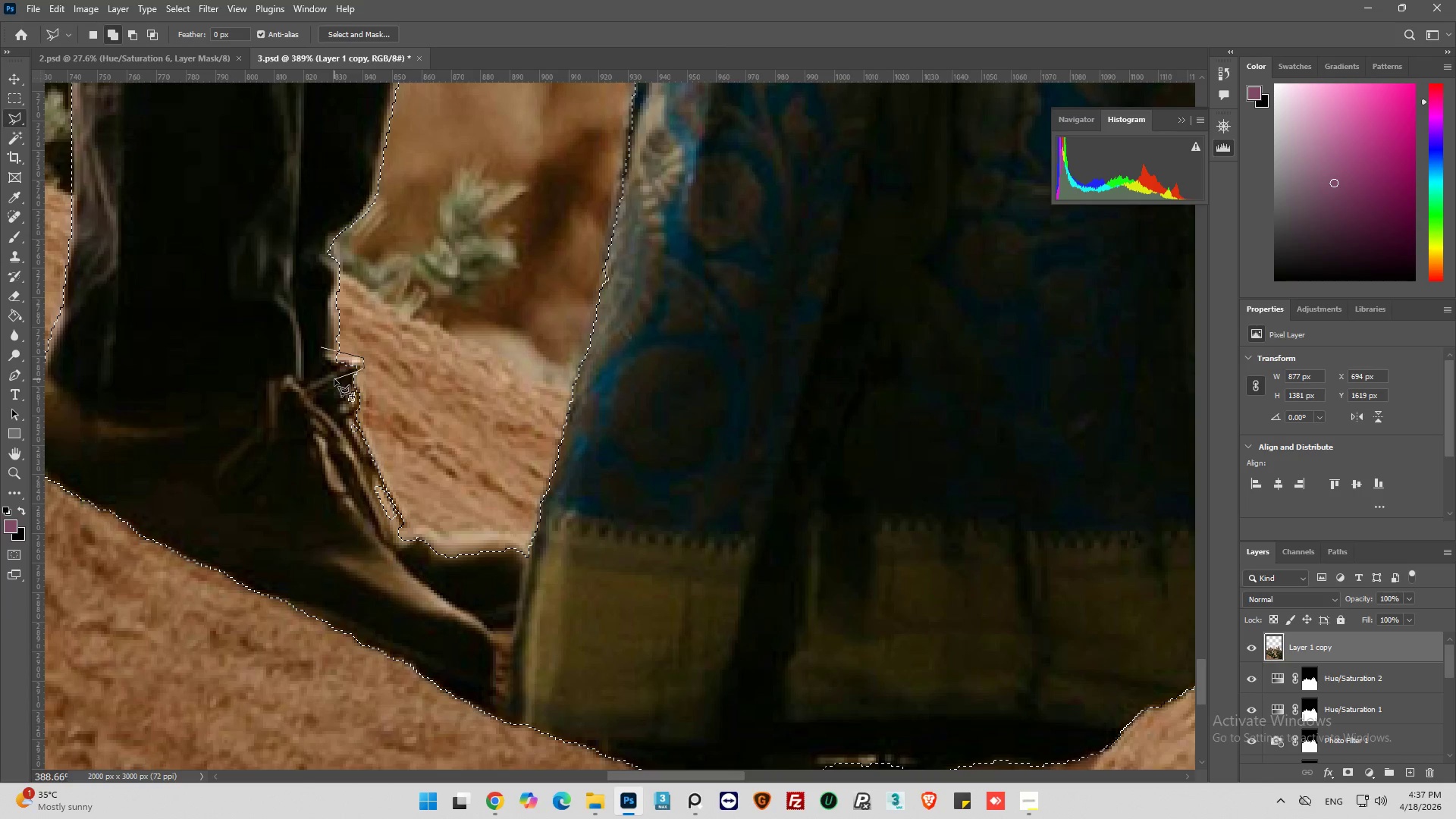 
left_click([363, 422])
 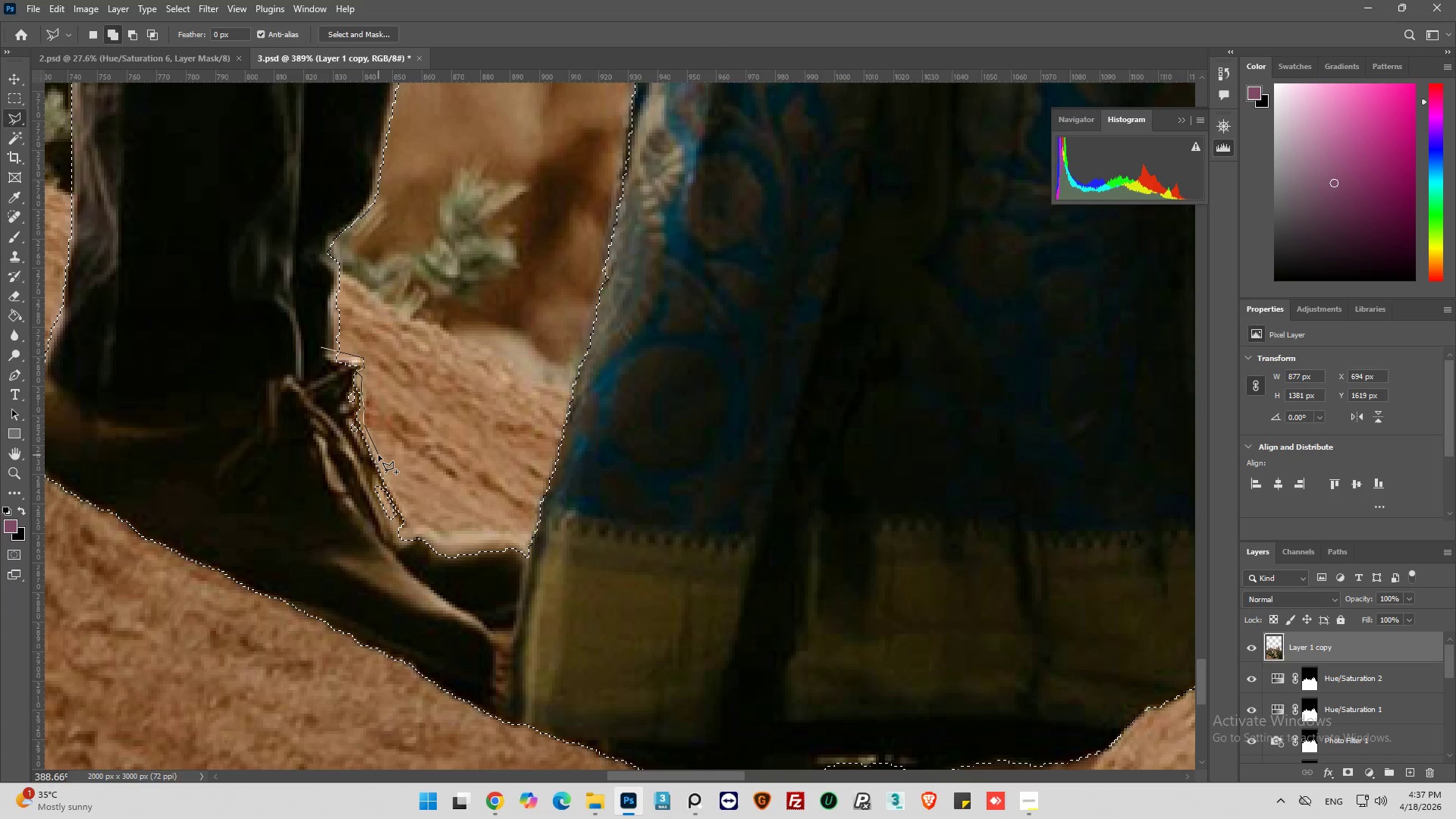 
left_click([378, 455])
 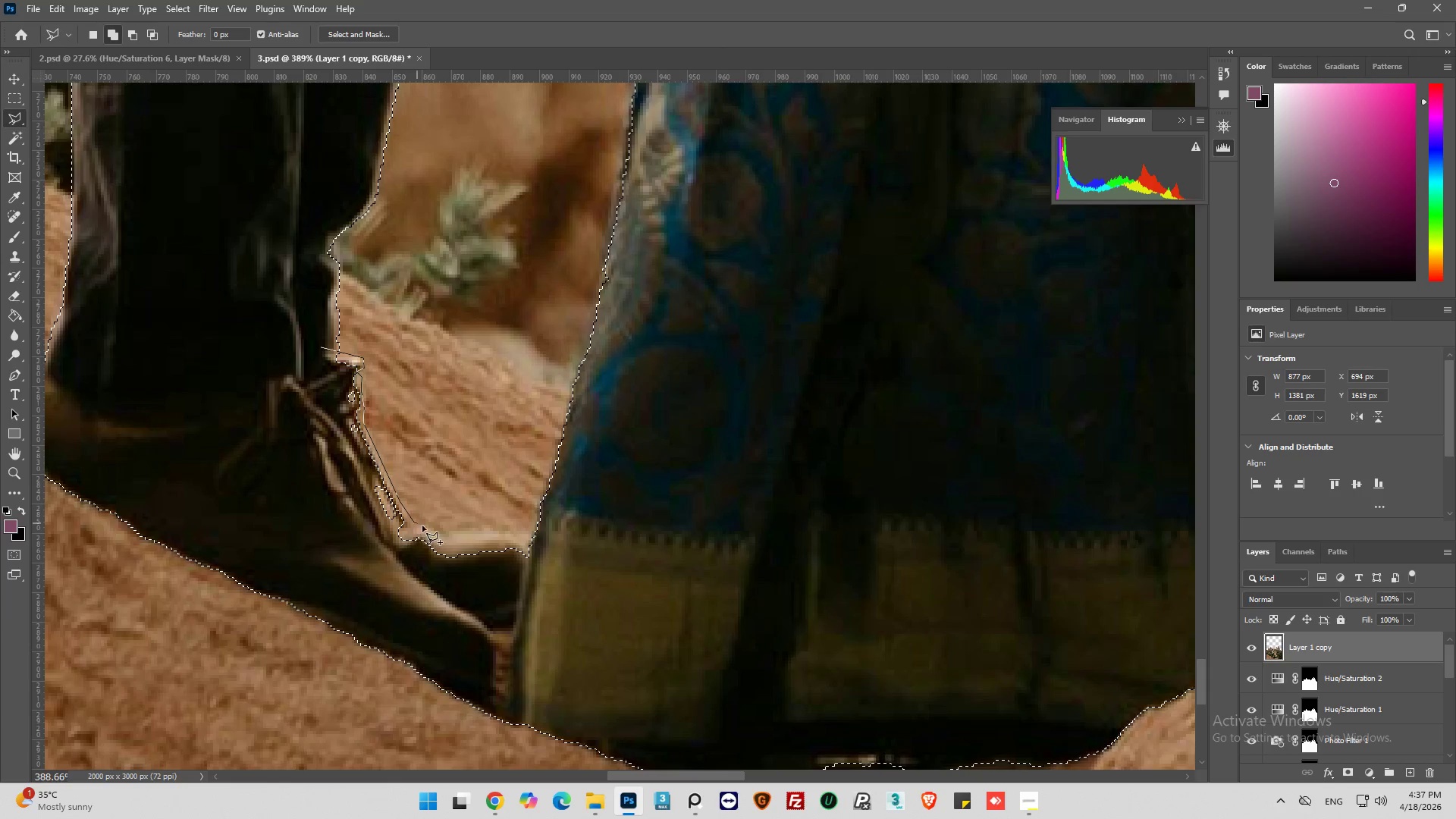 
left_click([434, 529])
 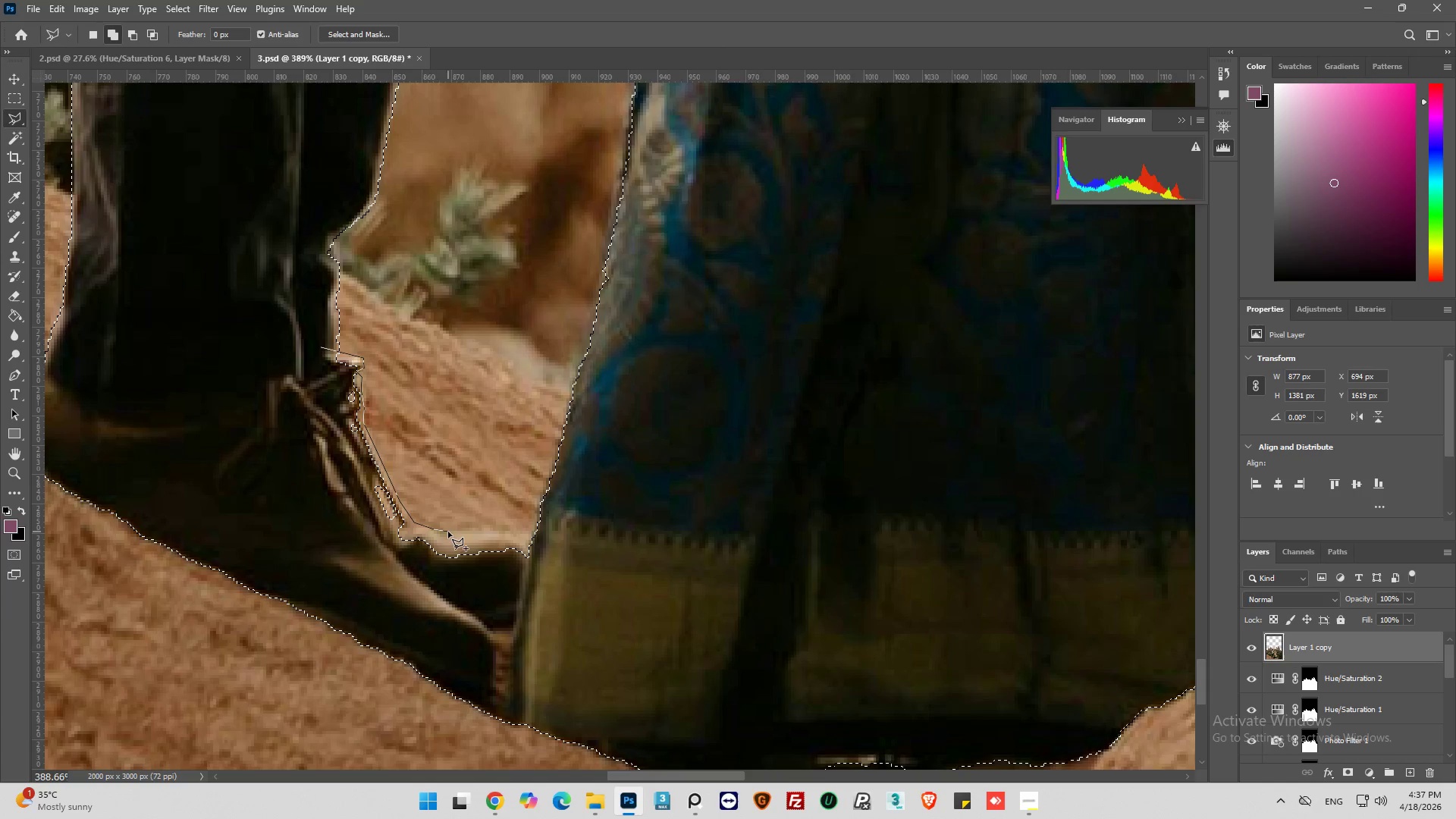 
left_click([450, 532])
 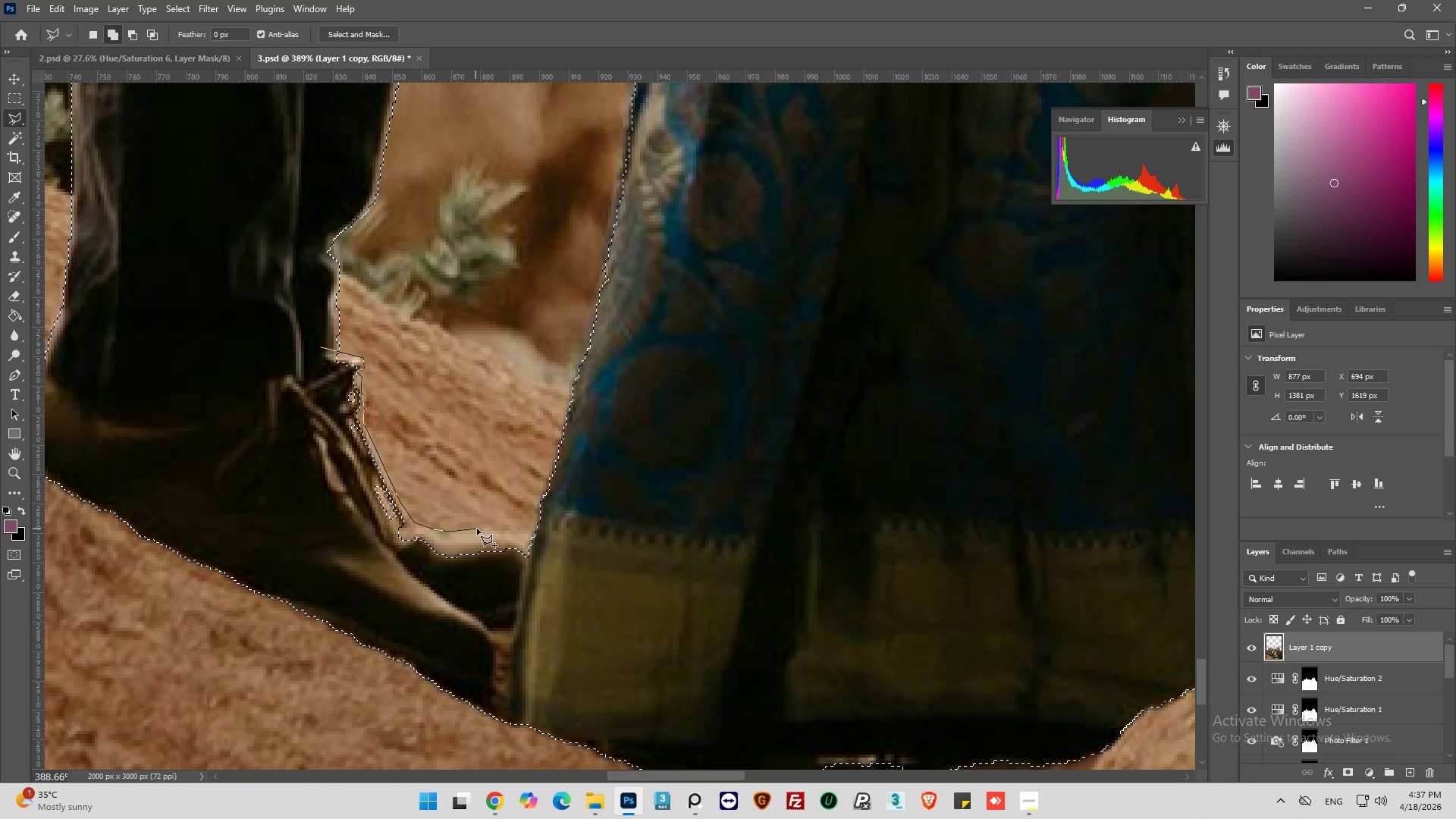 
left_click_drag(start_coordinate=[478, 529], to_coordinate=[482, 529])
 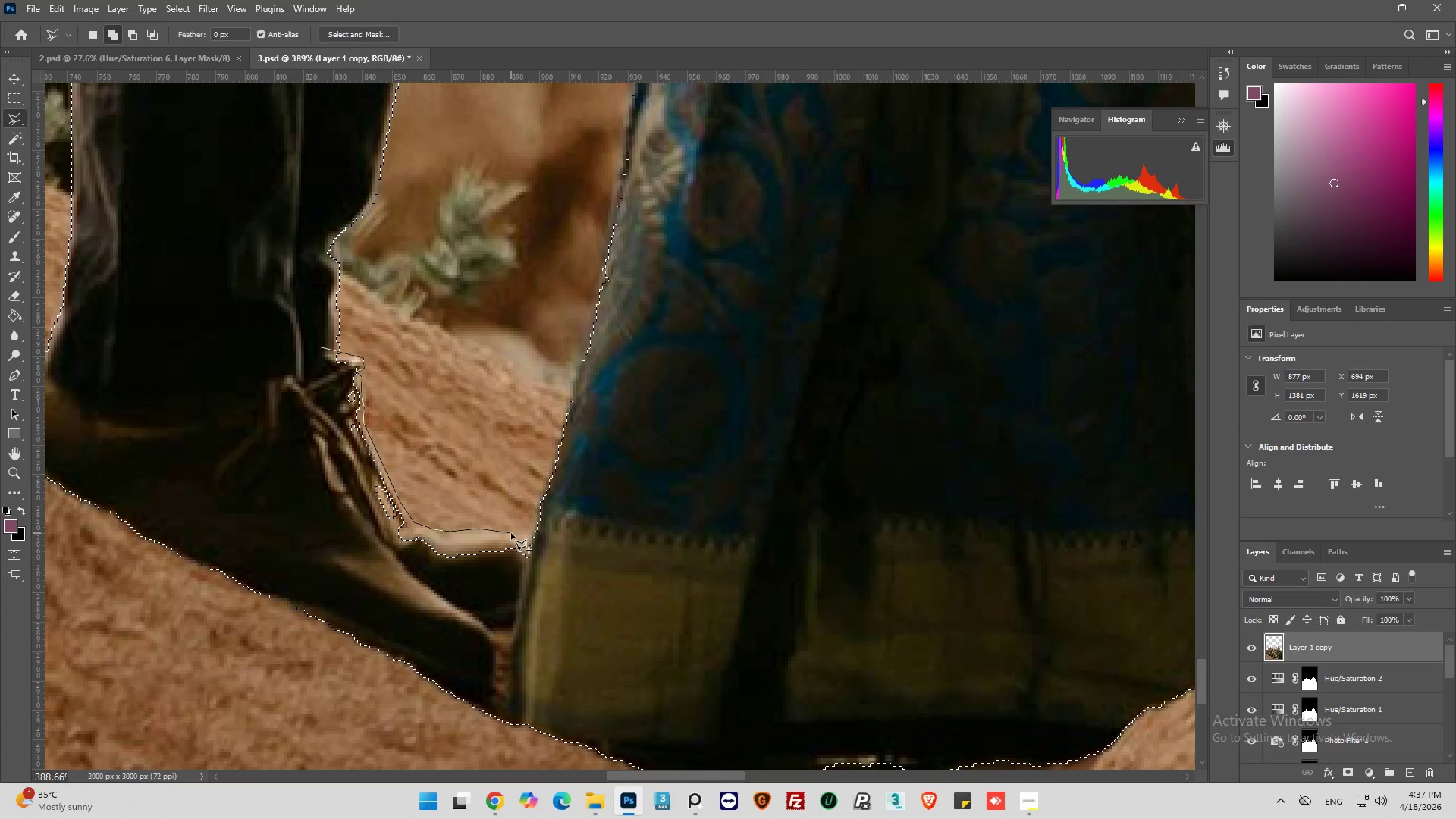 
left_click([511, 533])
 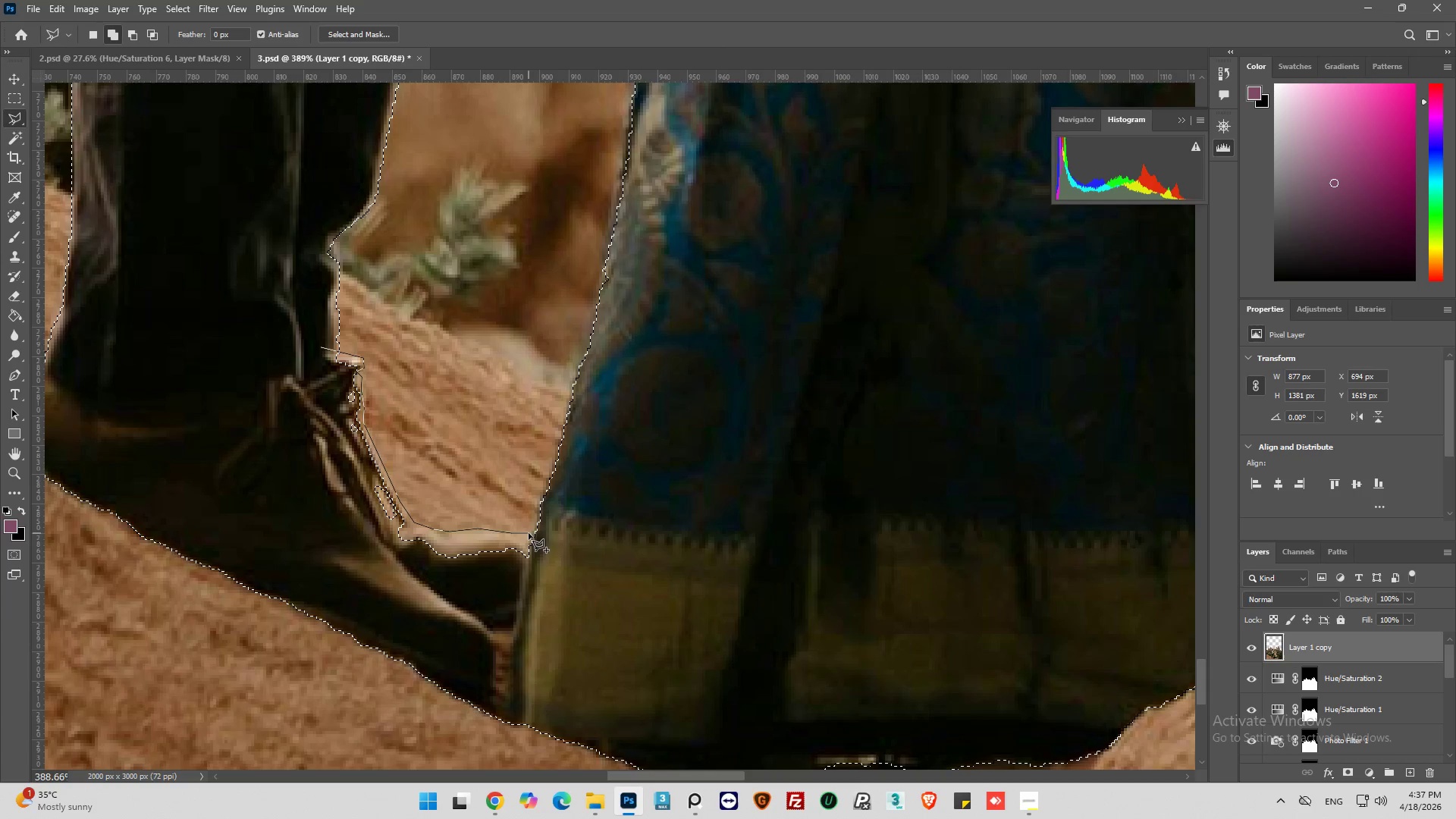 
left_click([529, 533])
 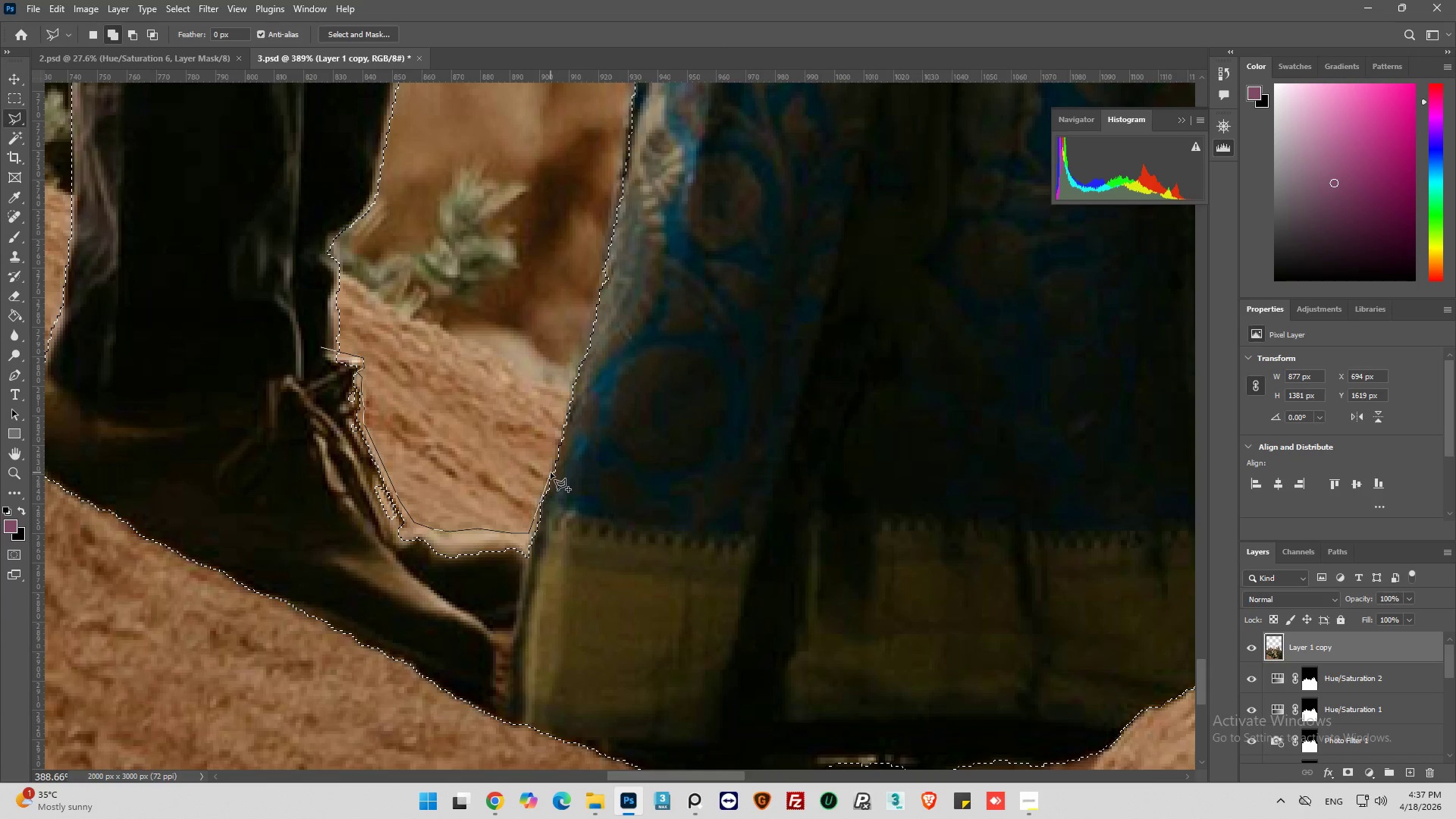 
left_click_drag(start_coordinate=[551, 471], to_coordinate=[550, 467])
 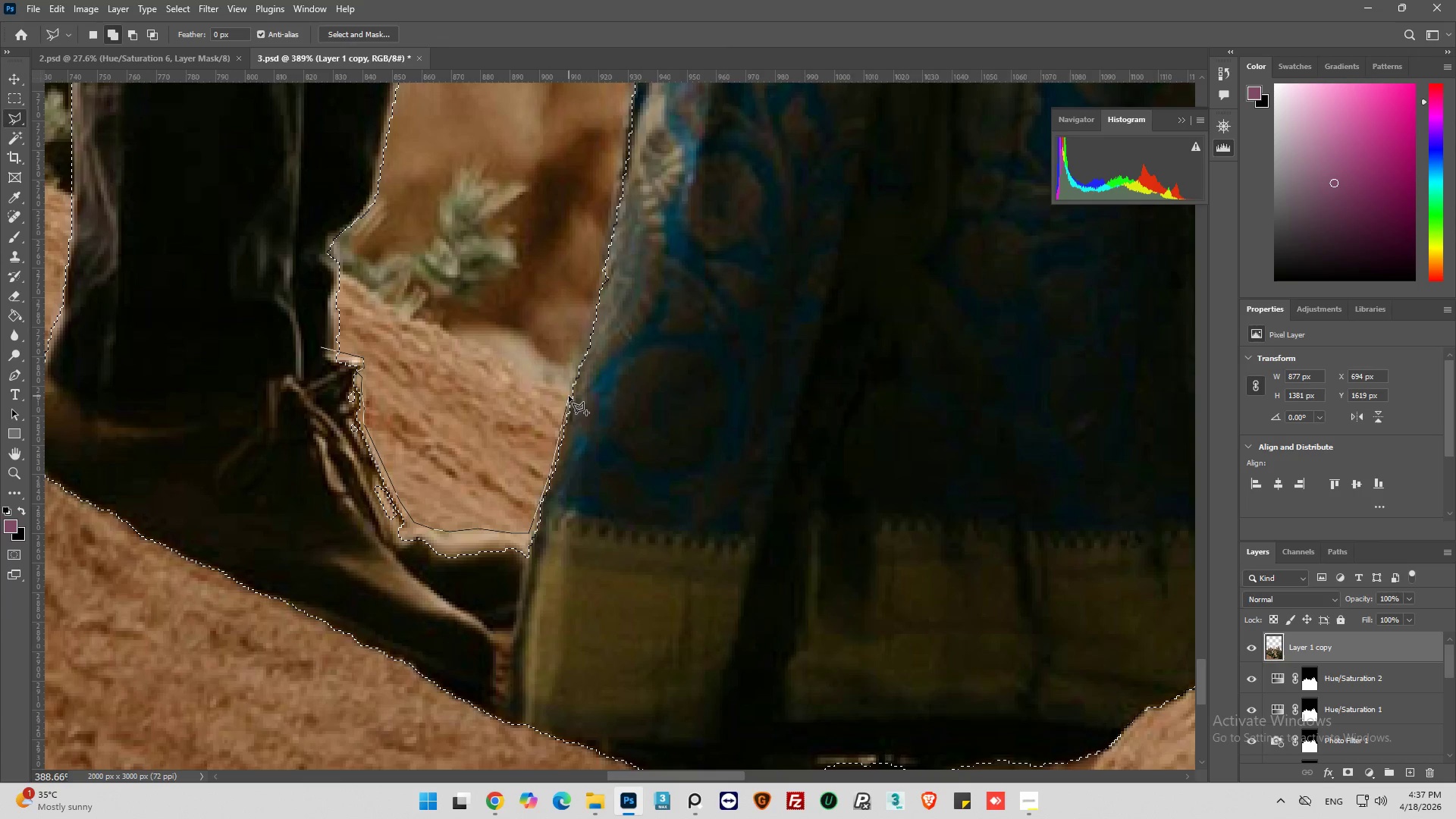 
left_click([570, 395])
 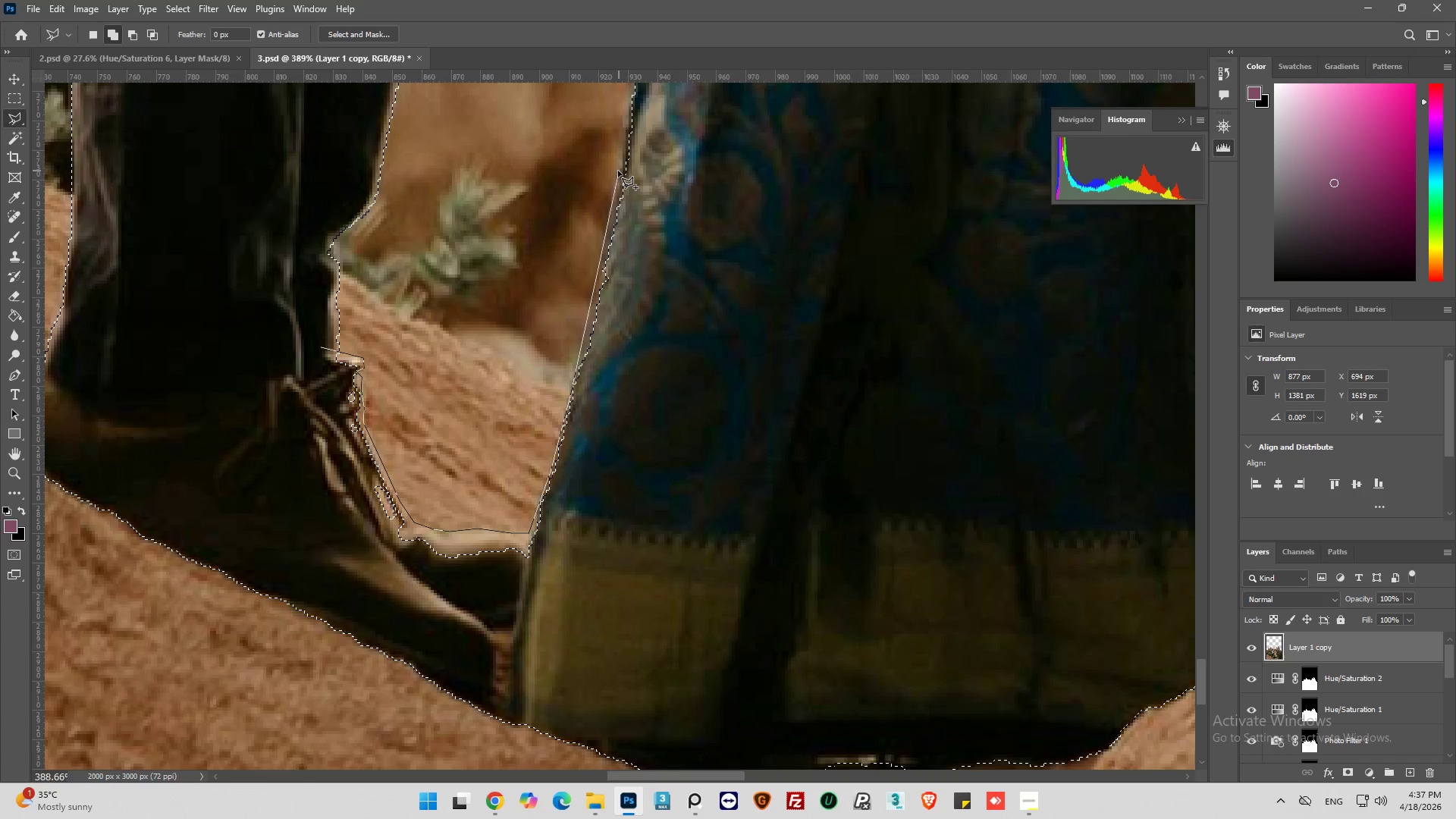 
left_click([613, 177])
 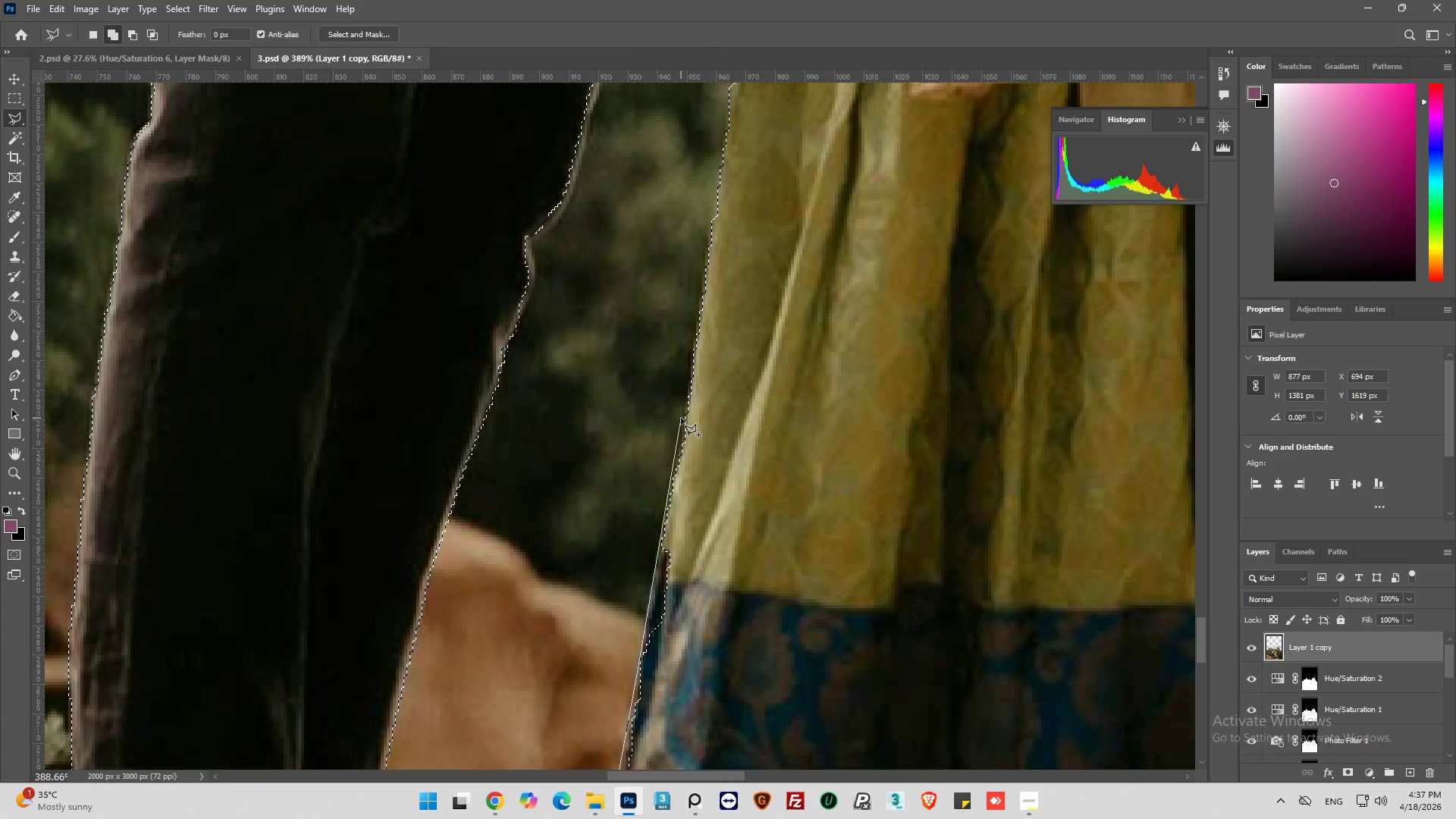 
wait(12.3)
 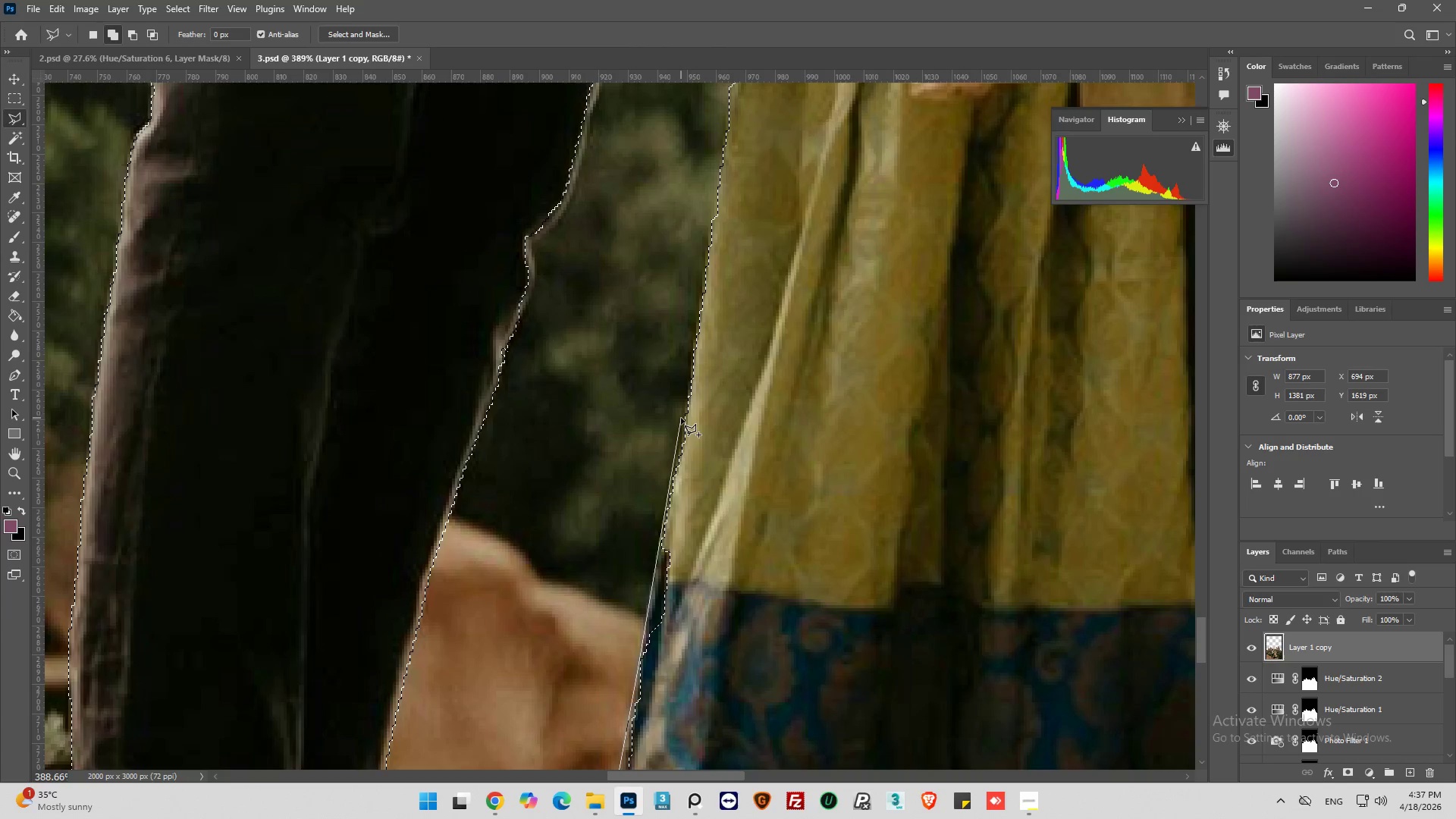 
left_click_drag(start_coordinate=[723, 139], to_coordinate=[730, 130])
 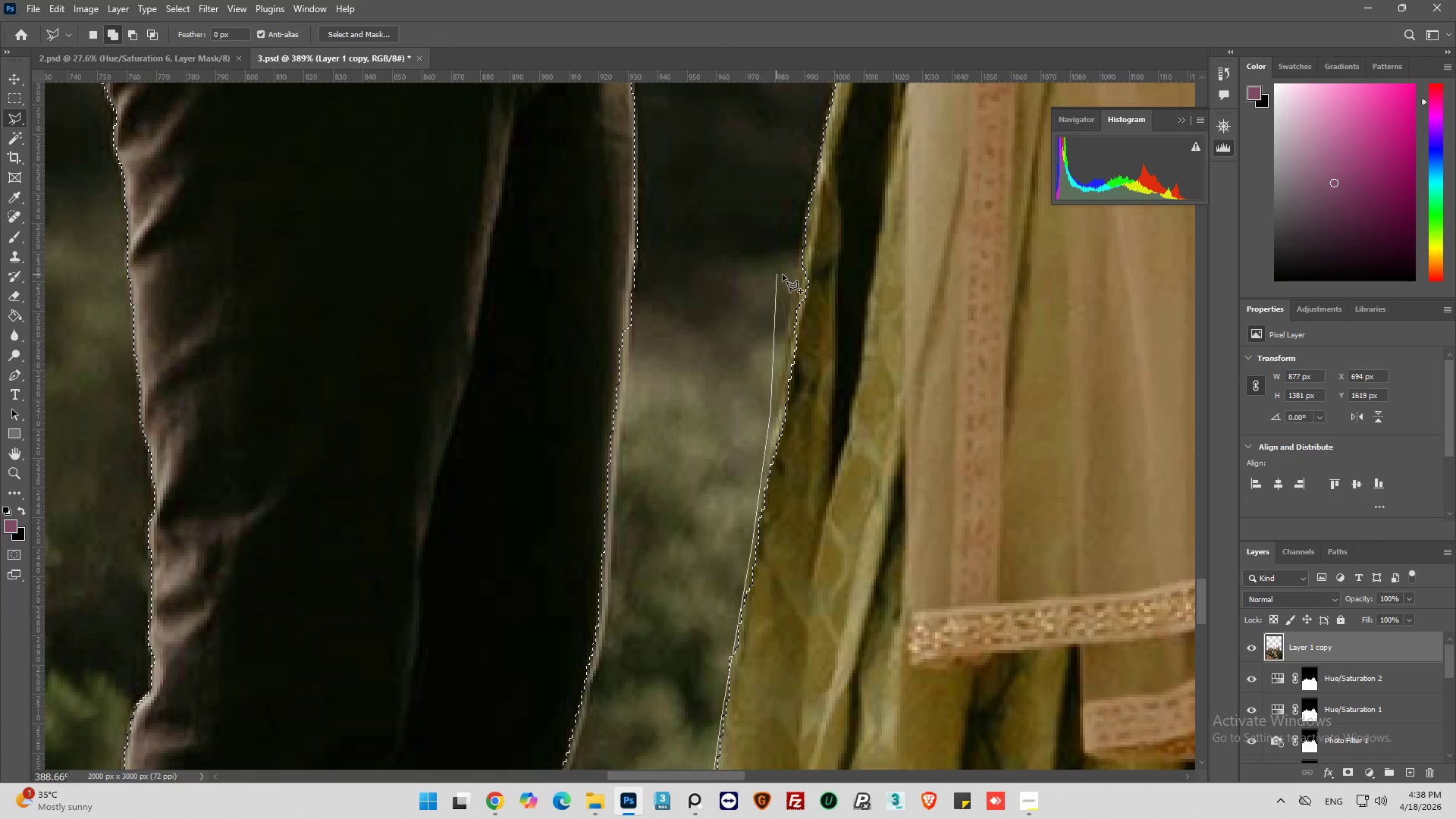 
wait(7.69)
 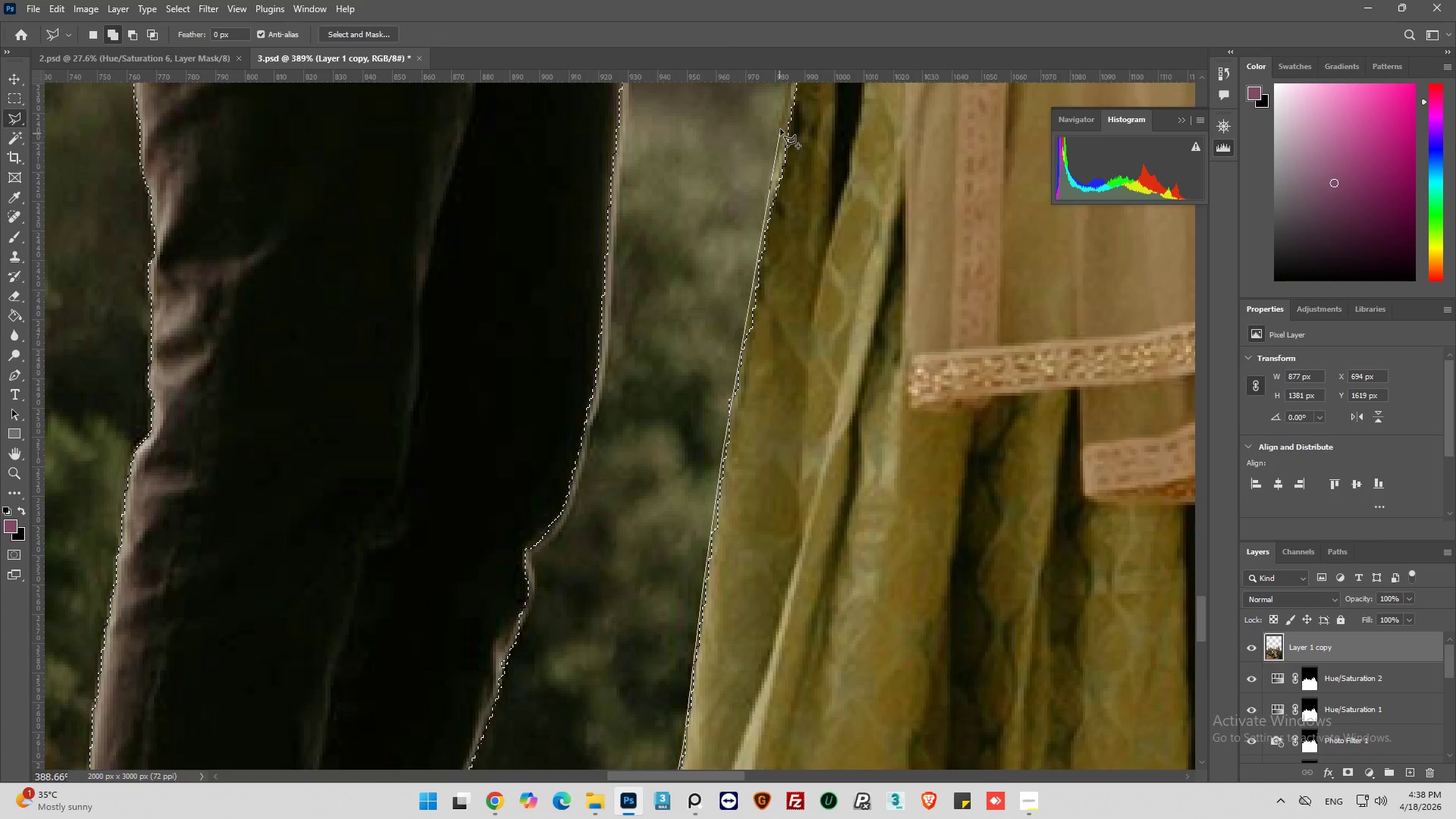 
left_click_drag(start_coordinate=[798, 265], to_coordinate=[799, 260])
 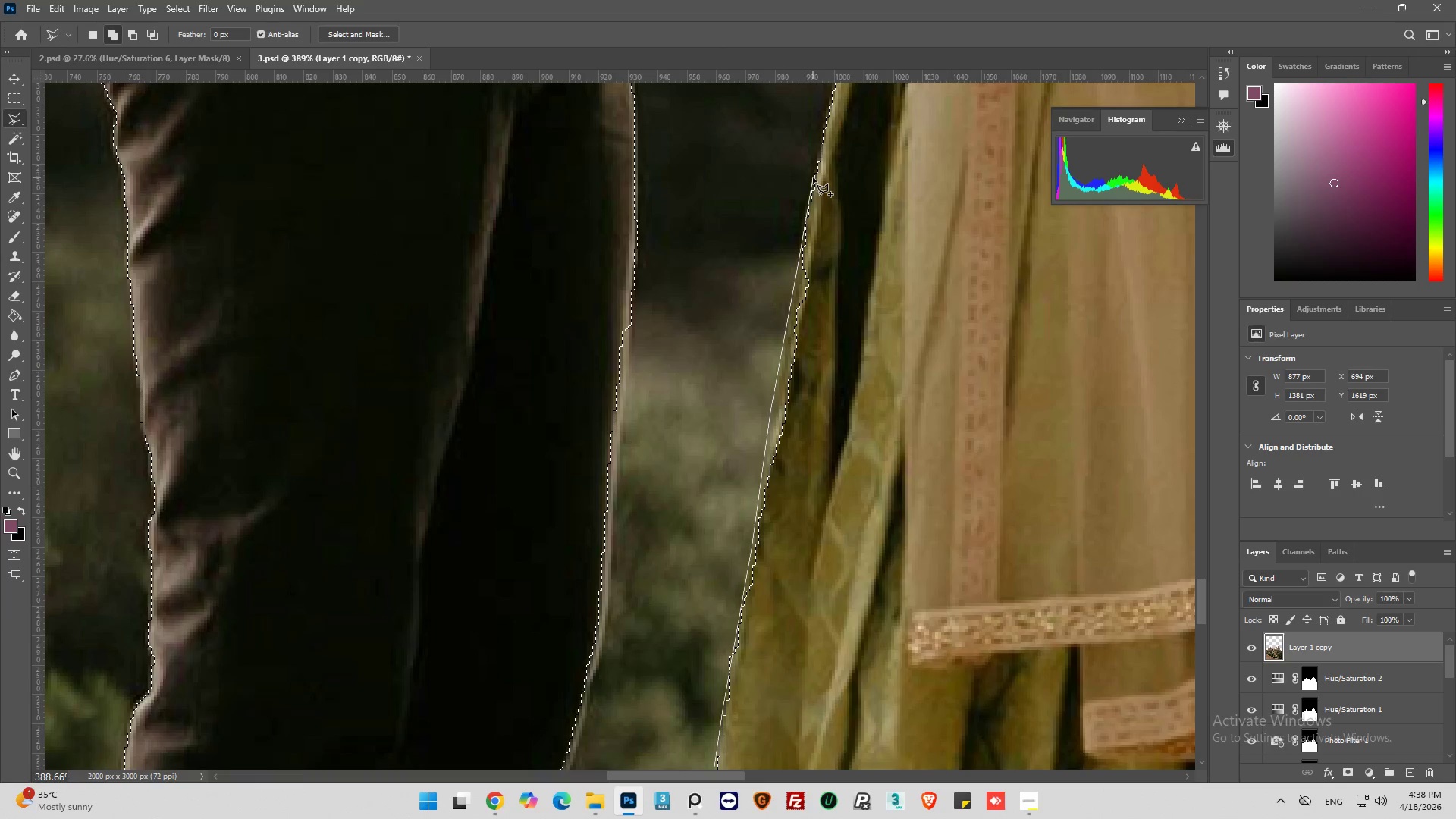 
left_click_drag(start_coordinate=[813, 177], to_coordinate=[814, 174])
 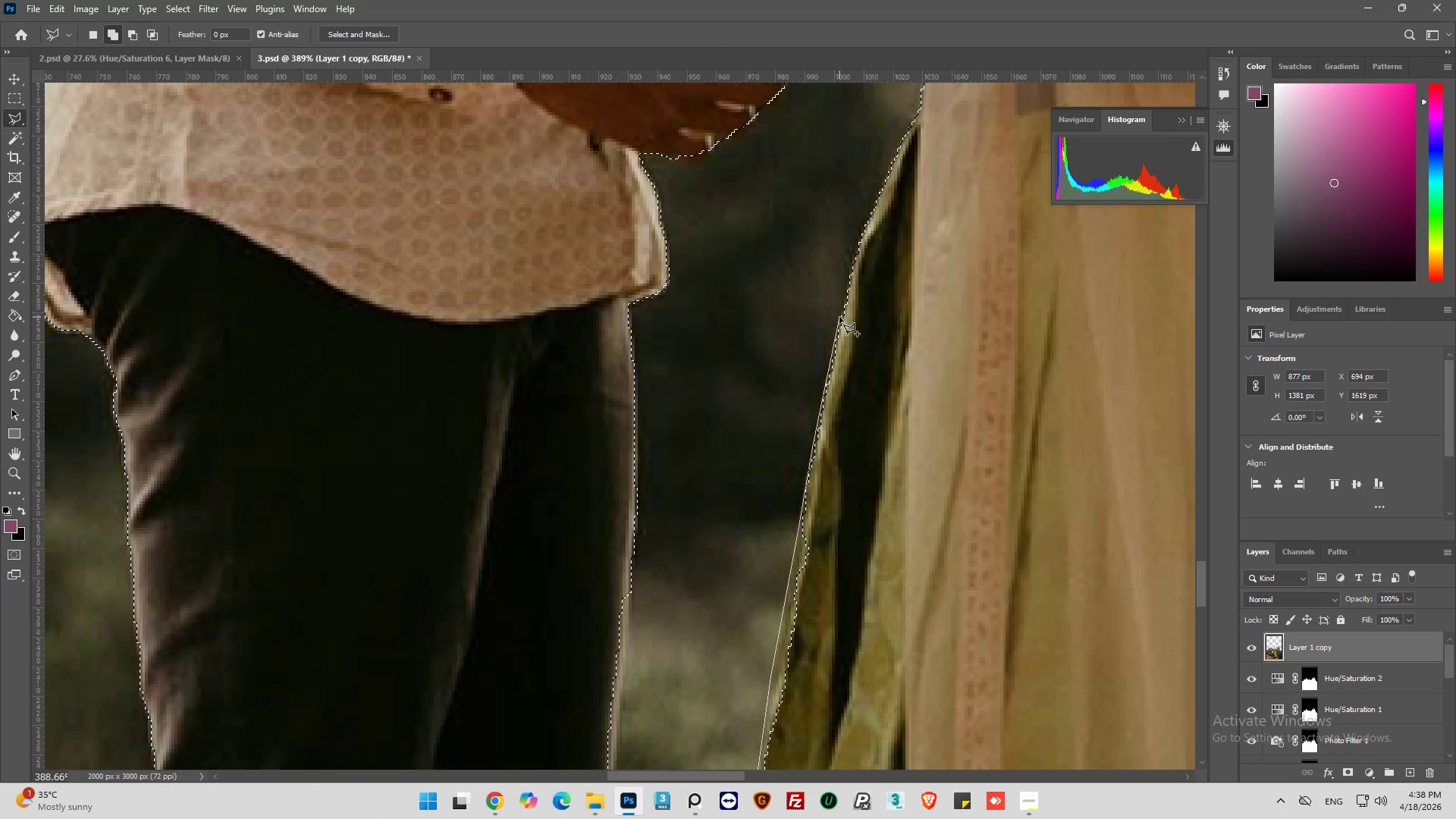 
left_click([842, 317])
 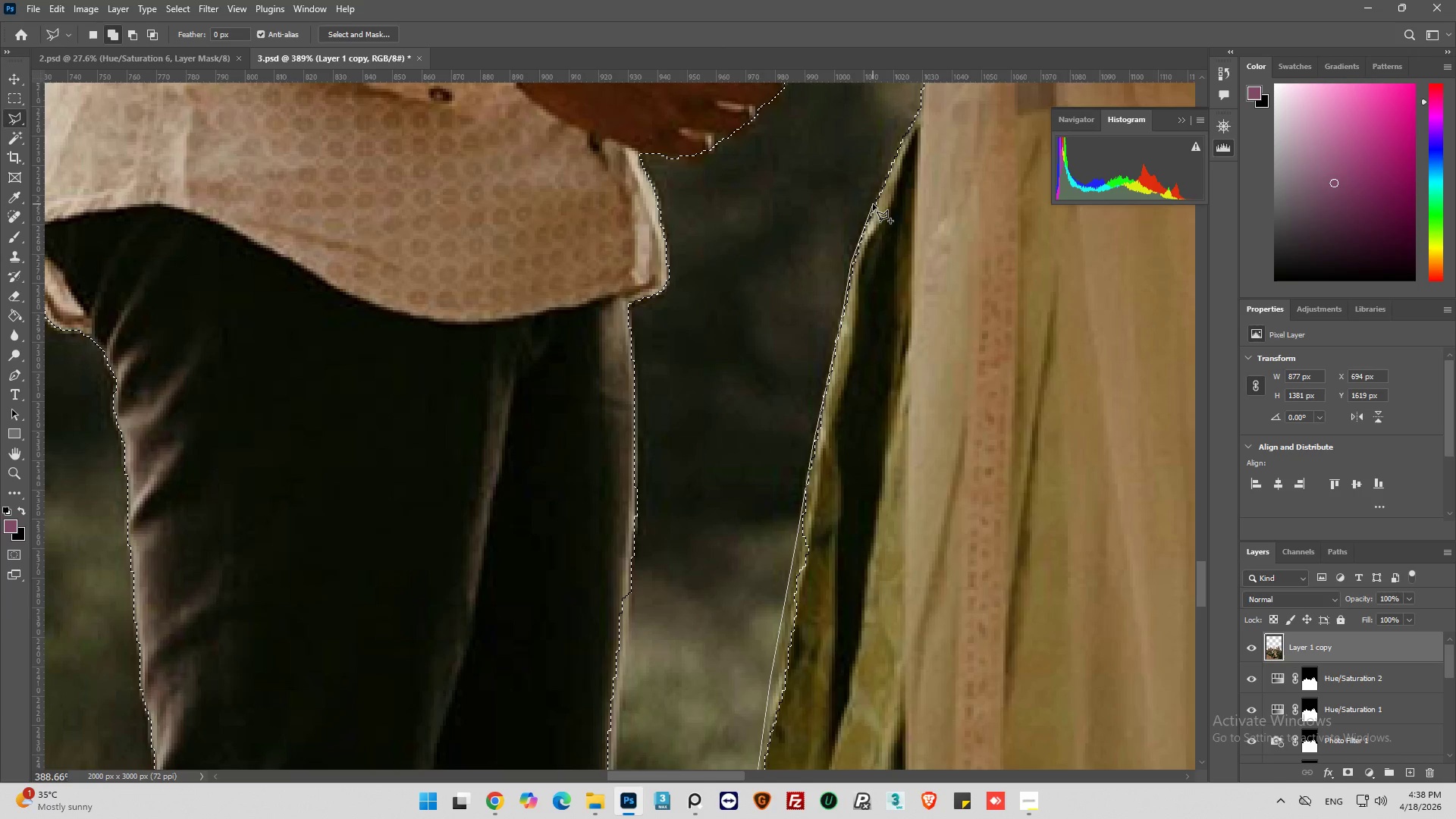 
wait(5.39)
 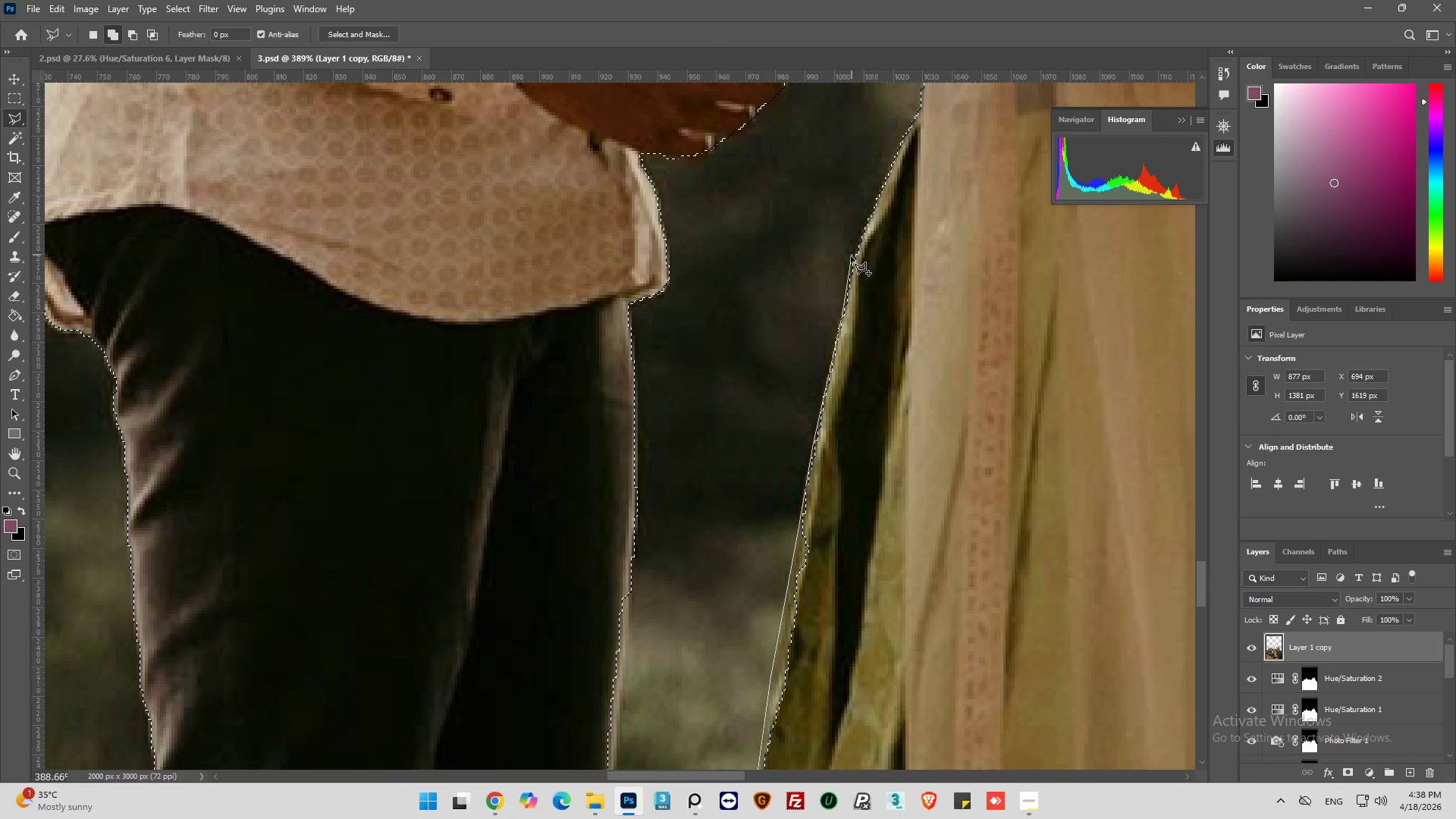 
left_click_drag(start_coordinate=[876, 199], to_coordinate=[878, 194])
 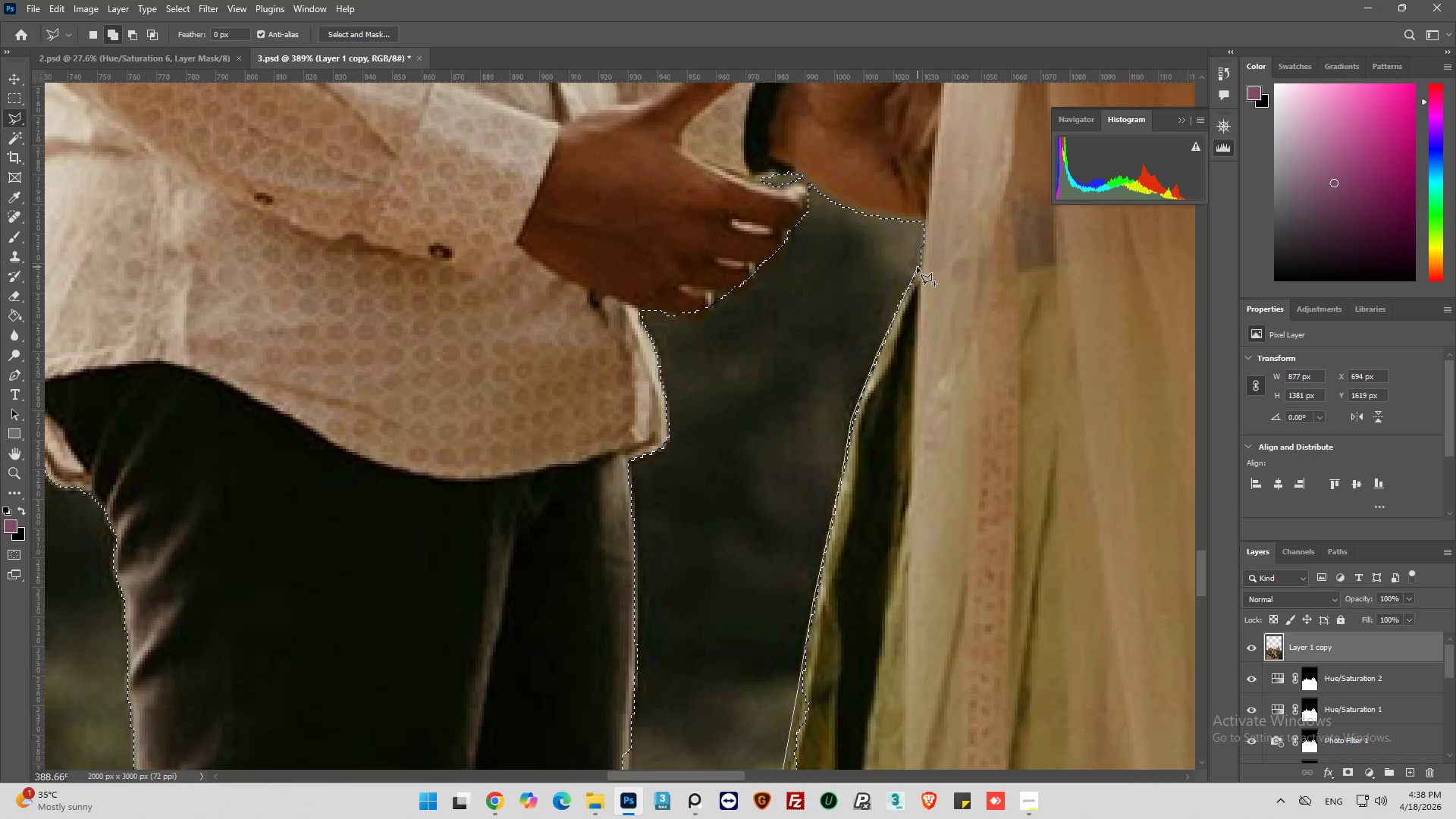 
left_click([918, 265])
 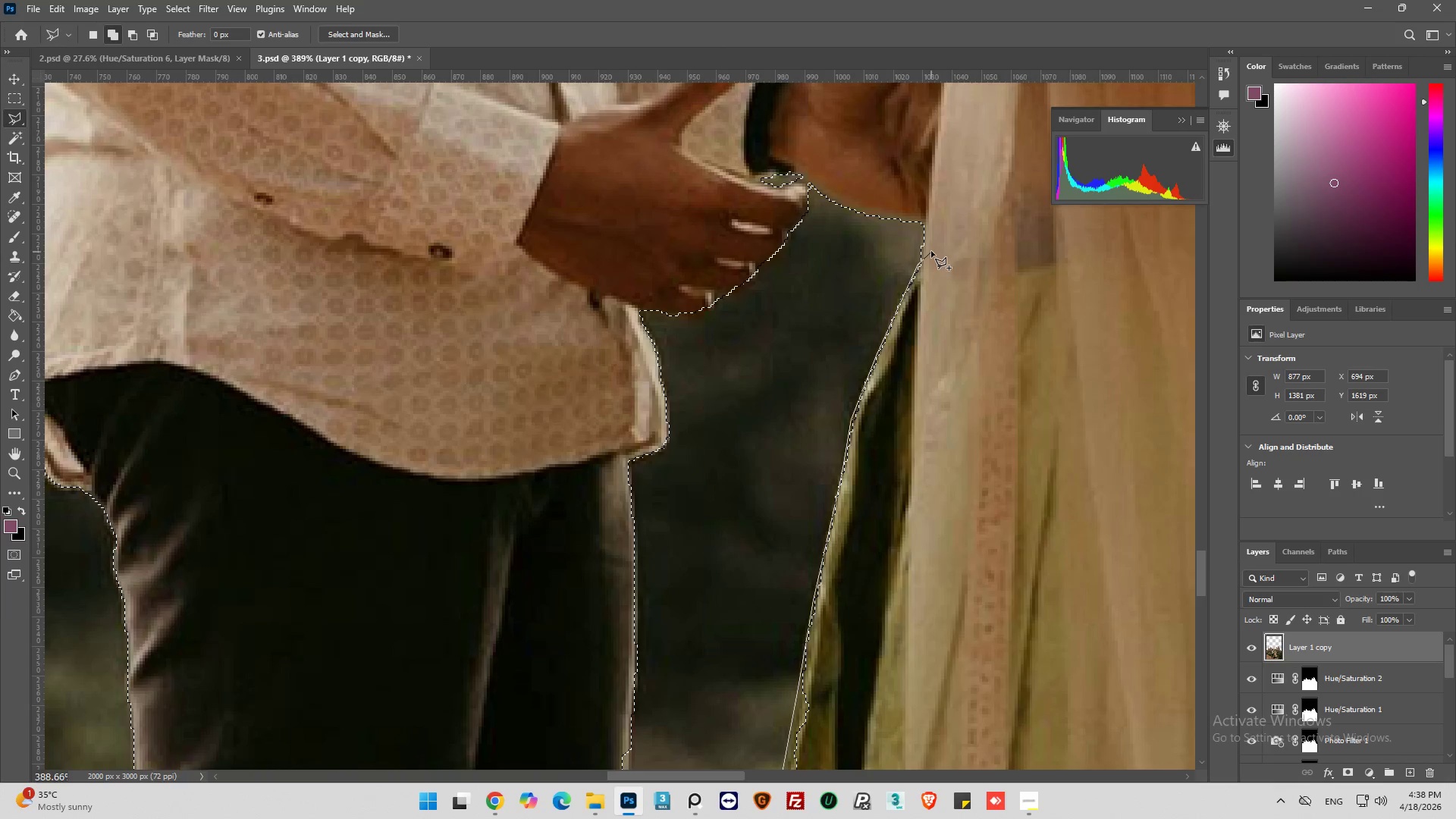 
left_click_drag(start_coordinate=[931, 248], to_coordinate=[980, 253])
 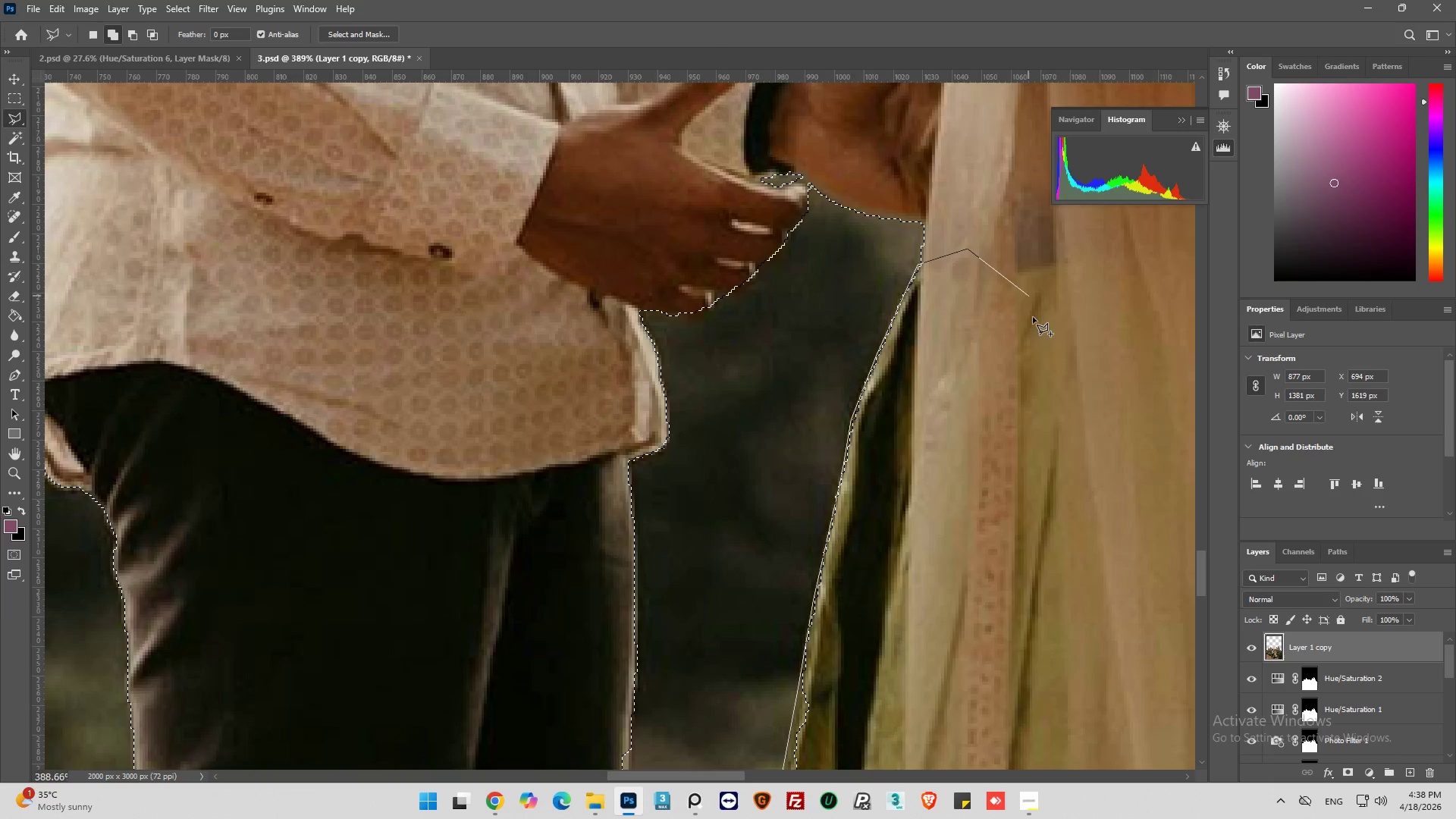 
left_click_drag(start_coordinate=[1040, 359], to_coordinate=[1038, 407])
 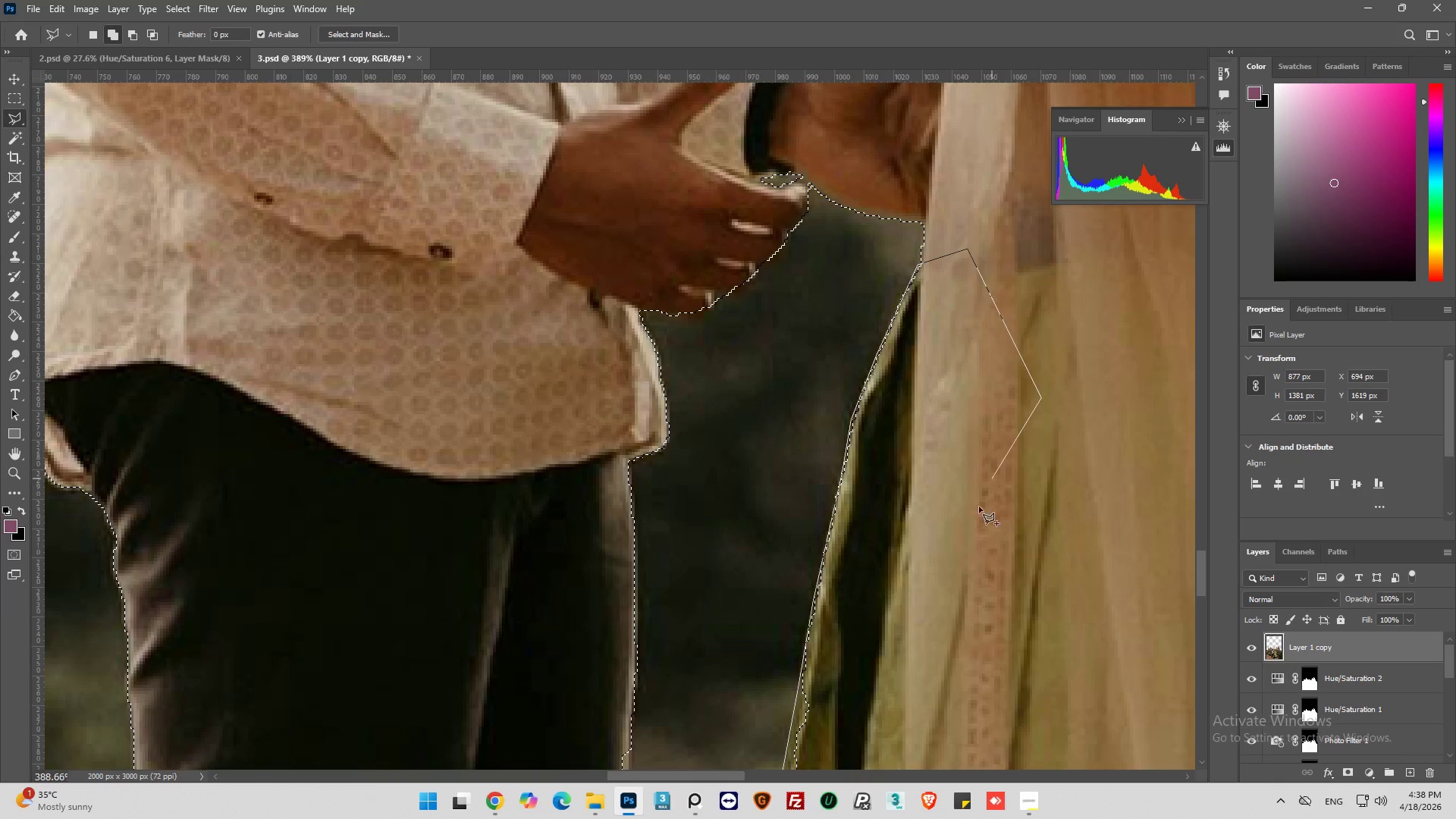 
left_click_drag(start_coordinate=[982, 500], to_coordinate=[928, 645])
 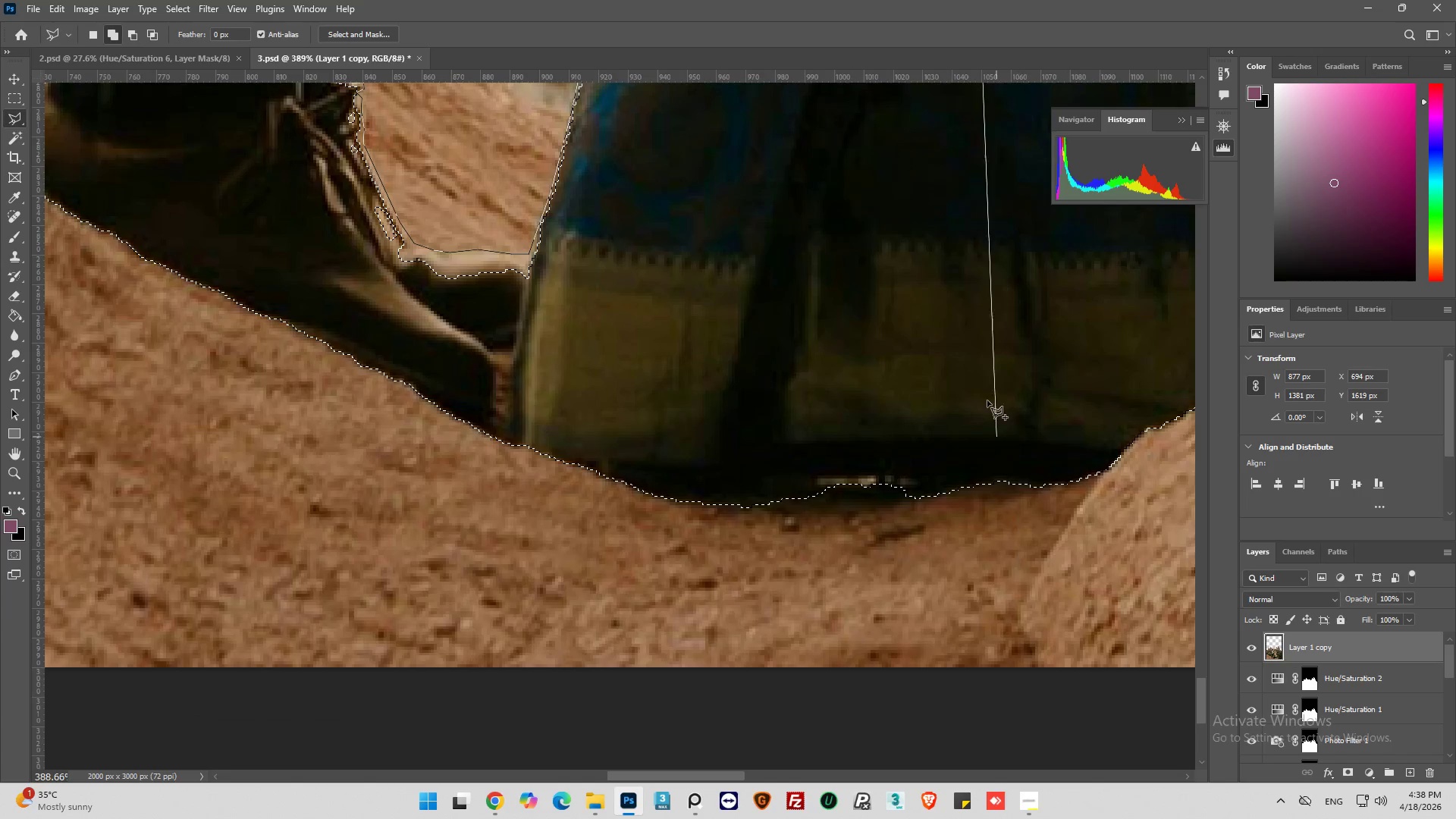 
left_click([682, 380])
 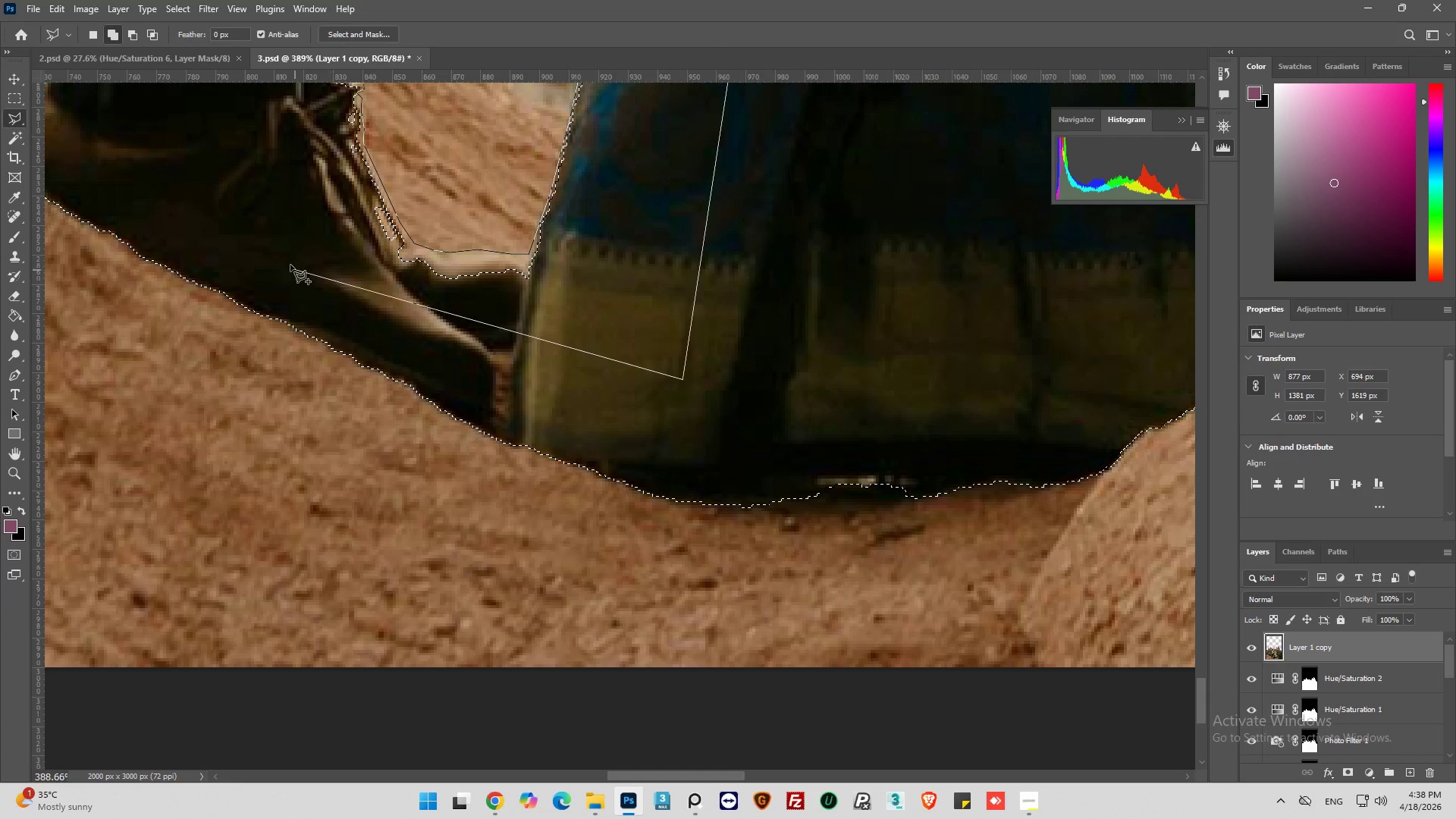 
left_click([290, 264])
 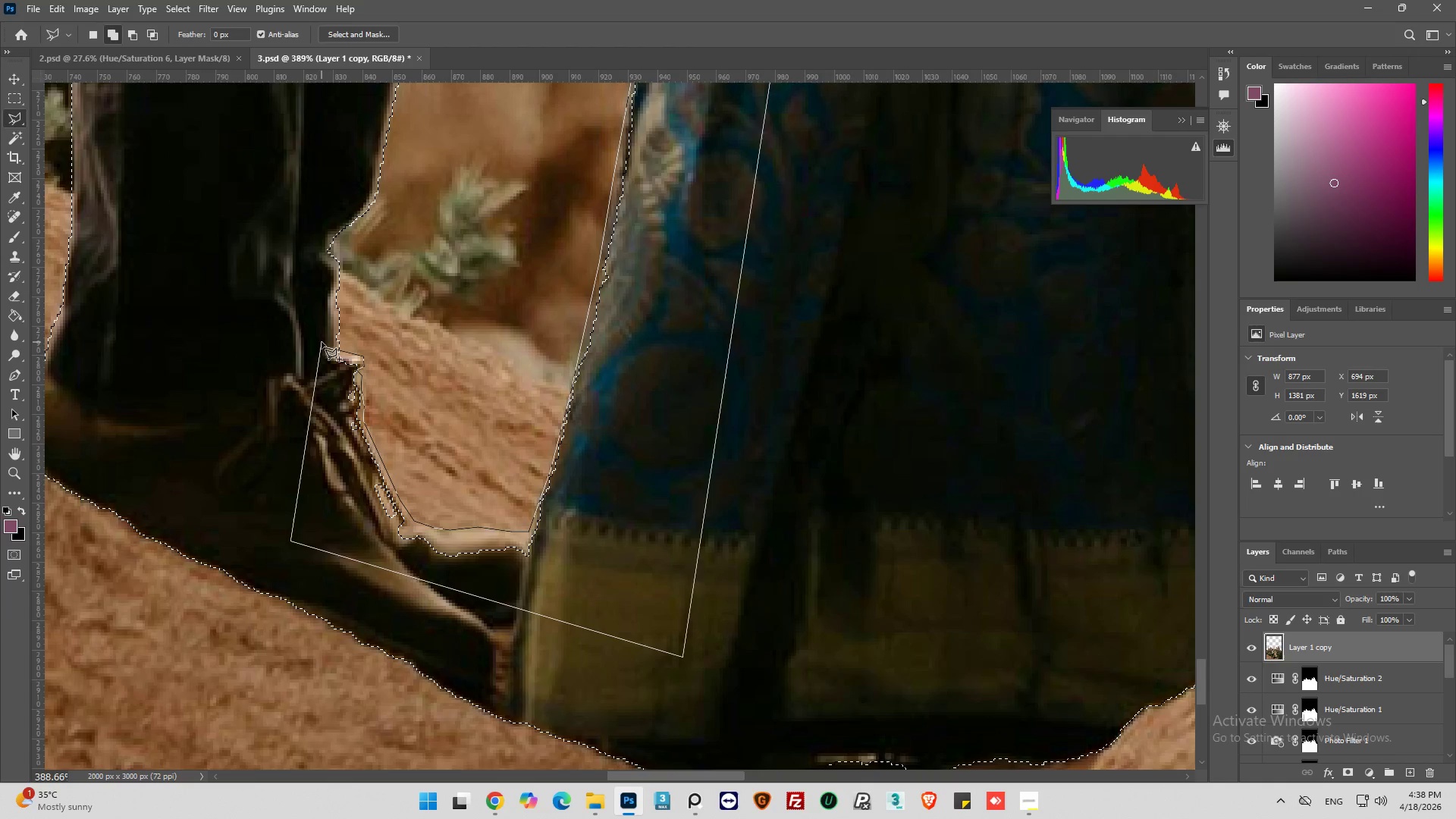 
left_click([322, 347])
 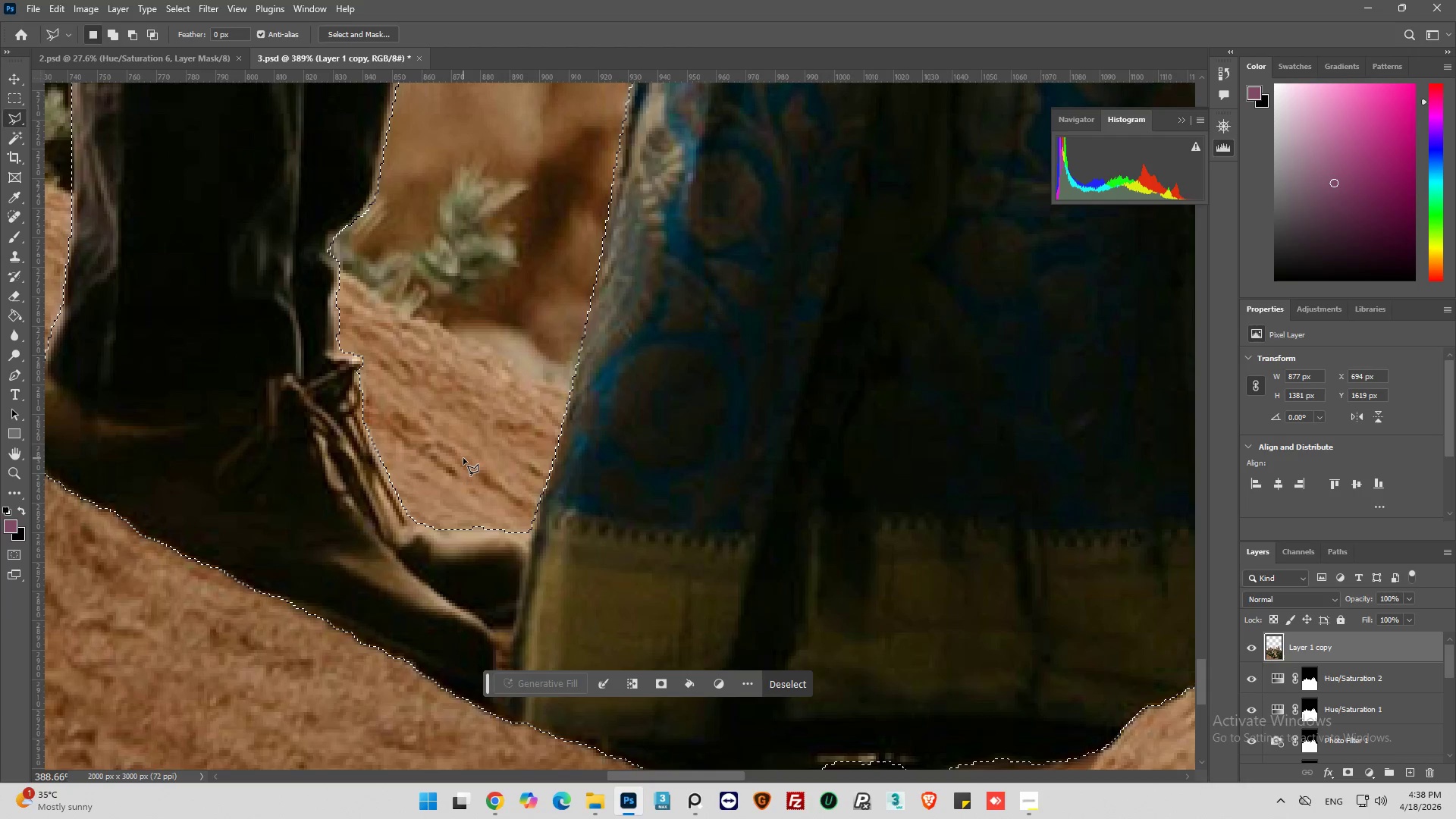 
hold_key(key=AltLeft, duration=1.0)
scroll: coordinate [463, 460], scroll_direction: down, amount: 12.0
 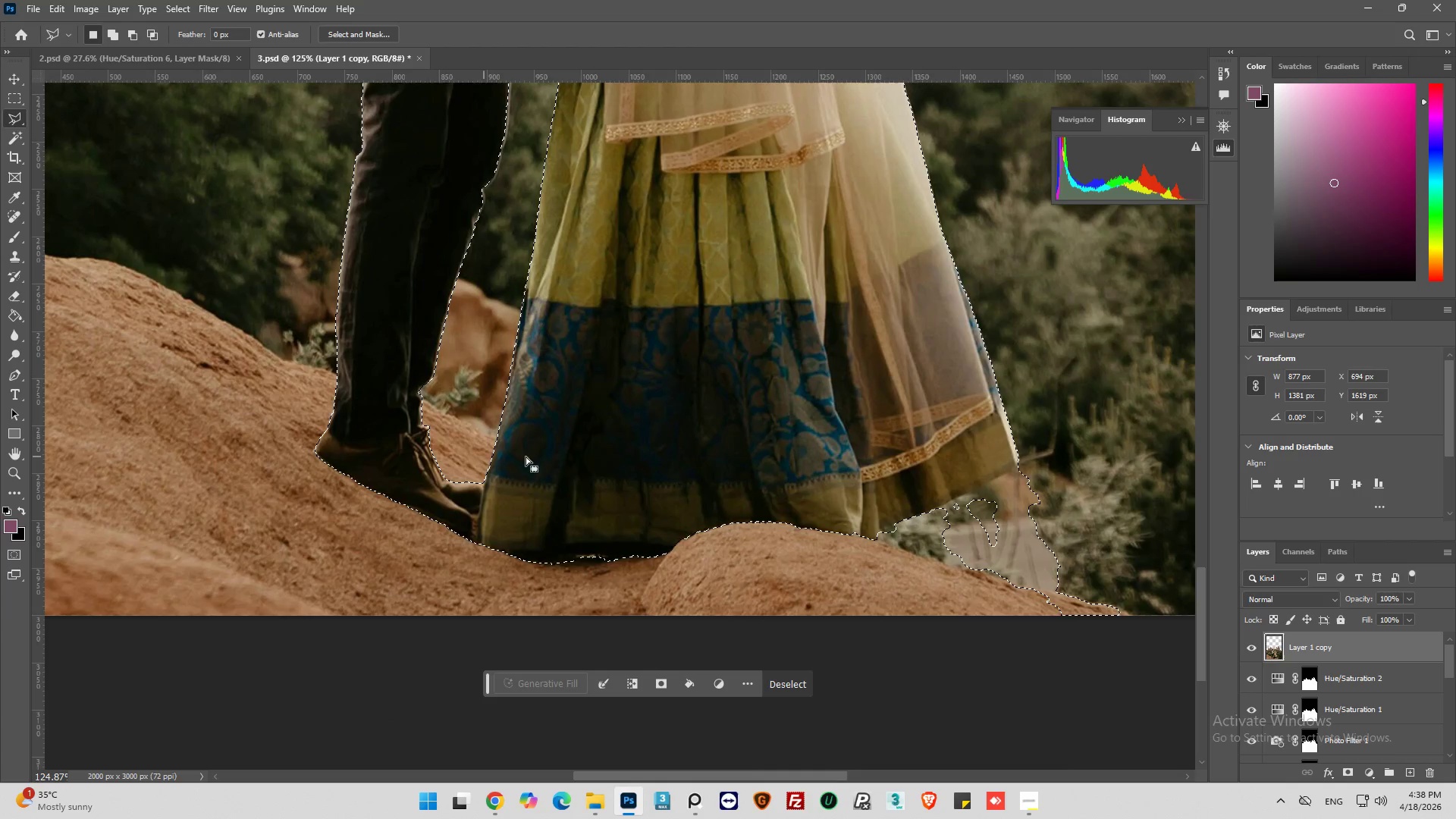 
scroll: coordinate [628, 431], scroll_direction: up, amount: 64.0
 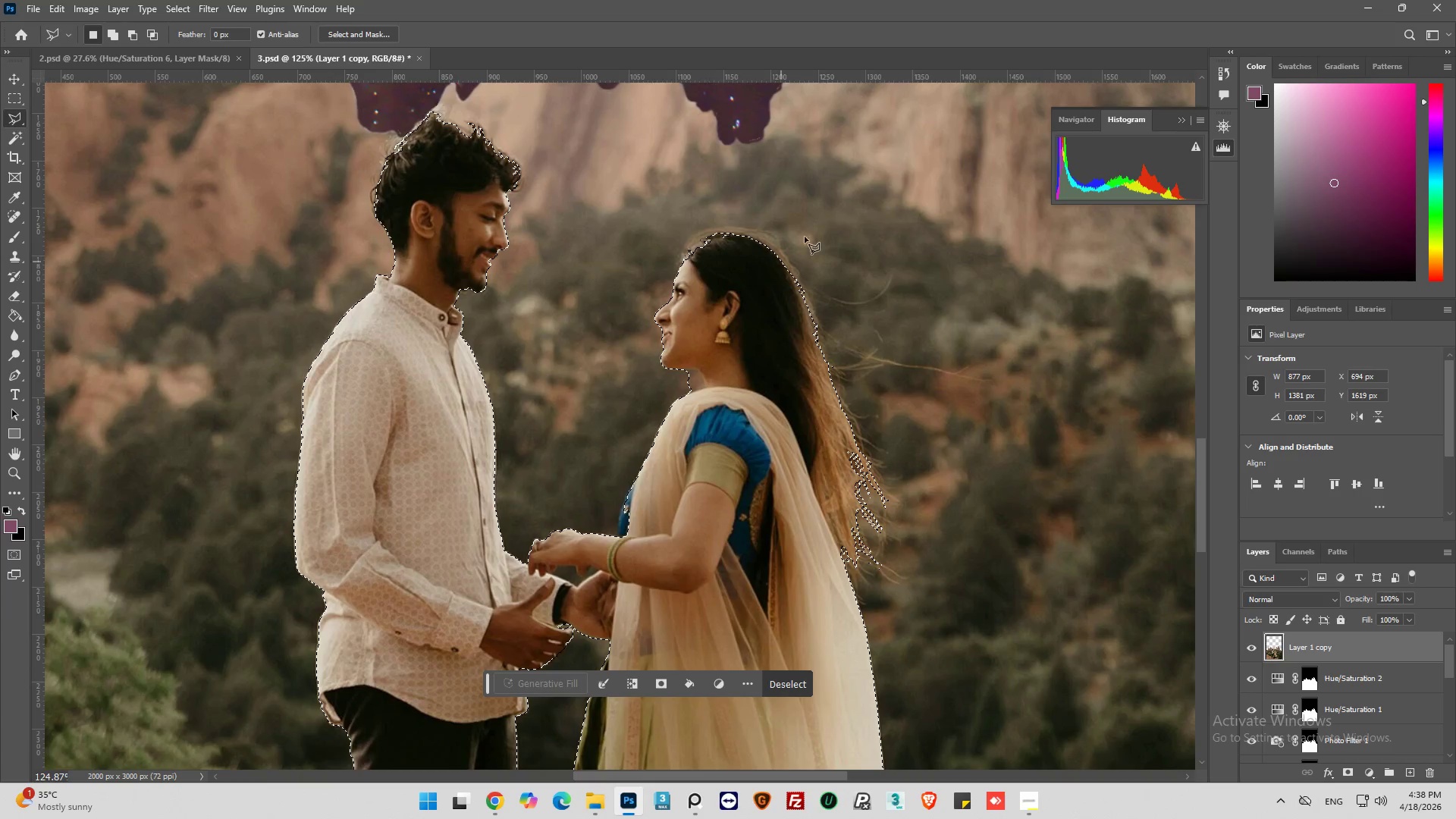 
hold_key(key=AltLeft, duration=0.62)
scroll: coordinate [706, 323], scroll_direction: up, amount: 18.0
 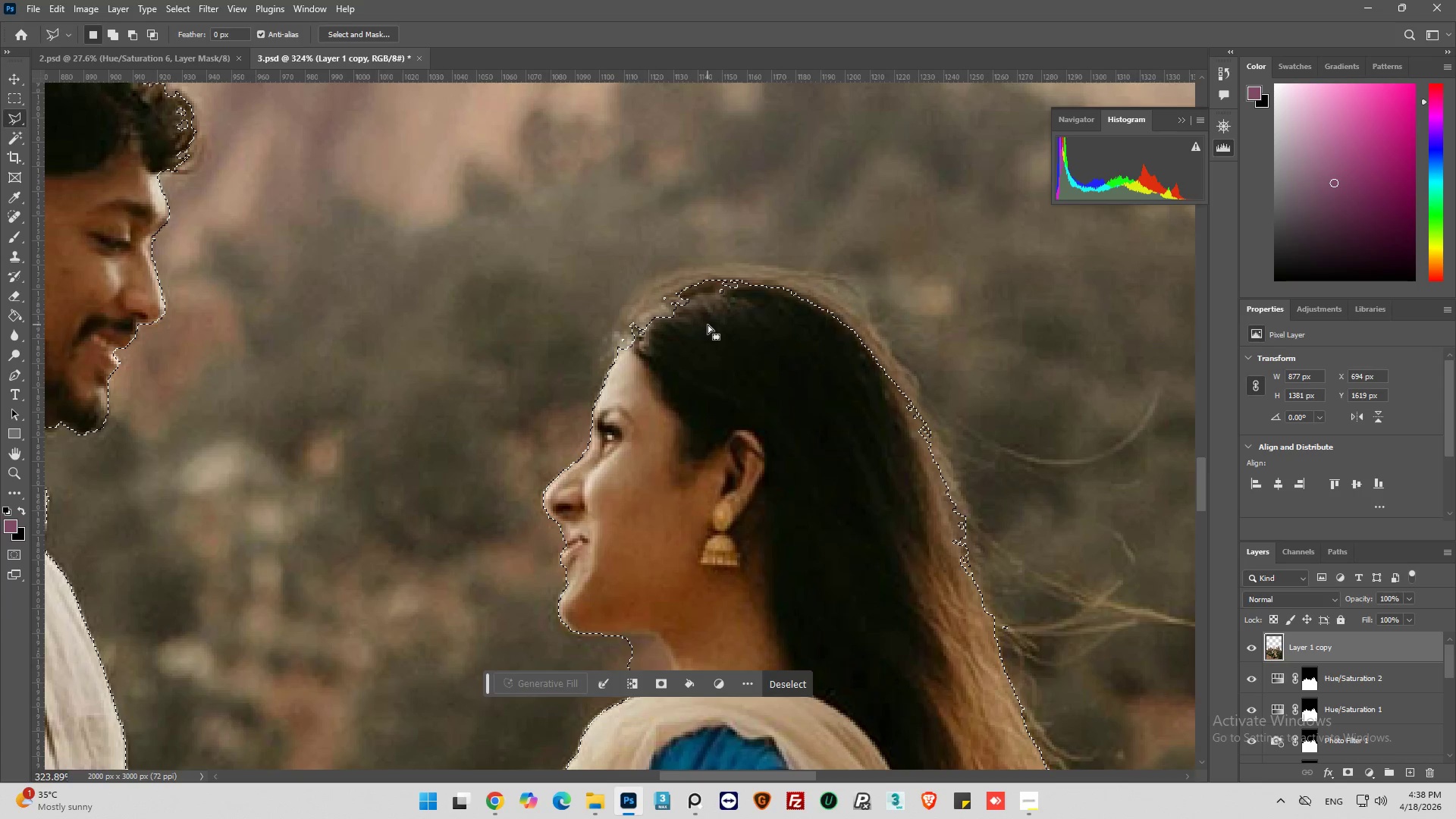 
hold_key(key=AltLeft, duration=0.38)
 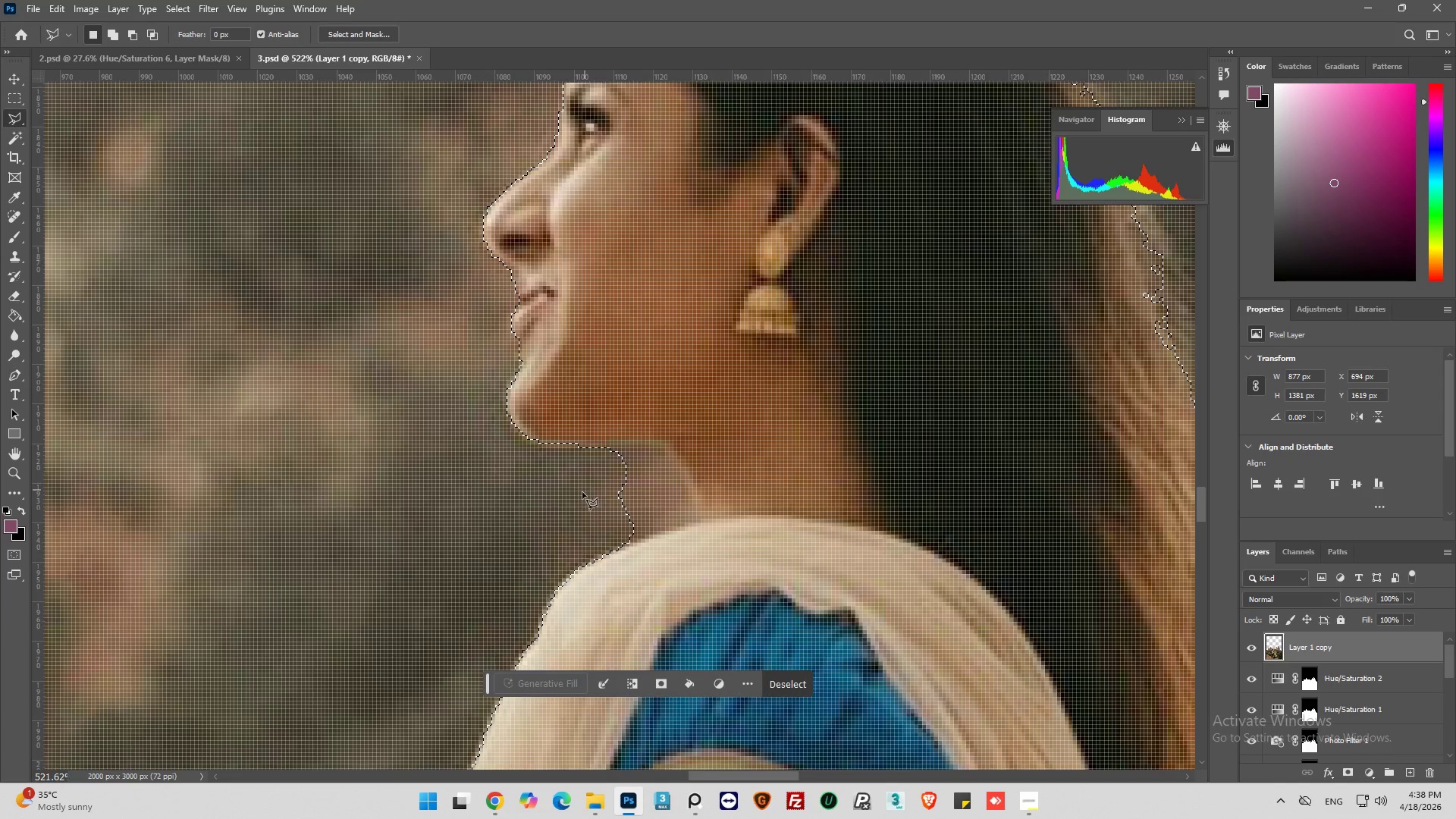 
scroll: coordinate [645, 467], scroll_direction: down, amount: 16.0
 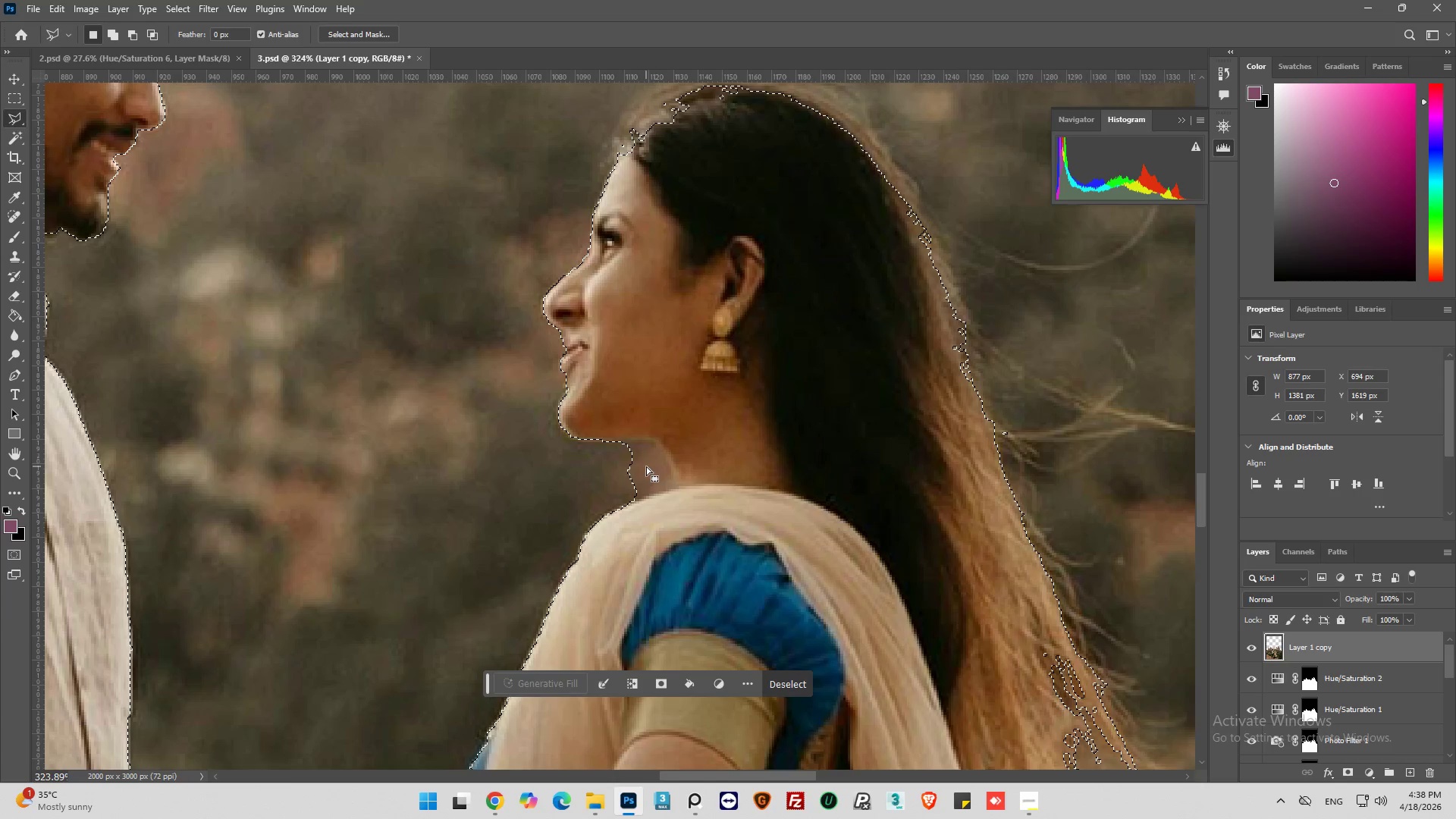 
scroll: coordinate [642, 493], scroll_direction: up, amount: 8.0
 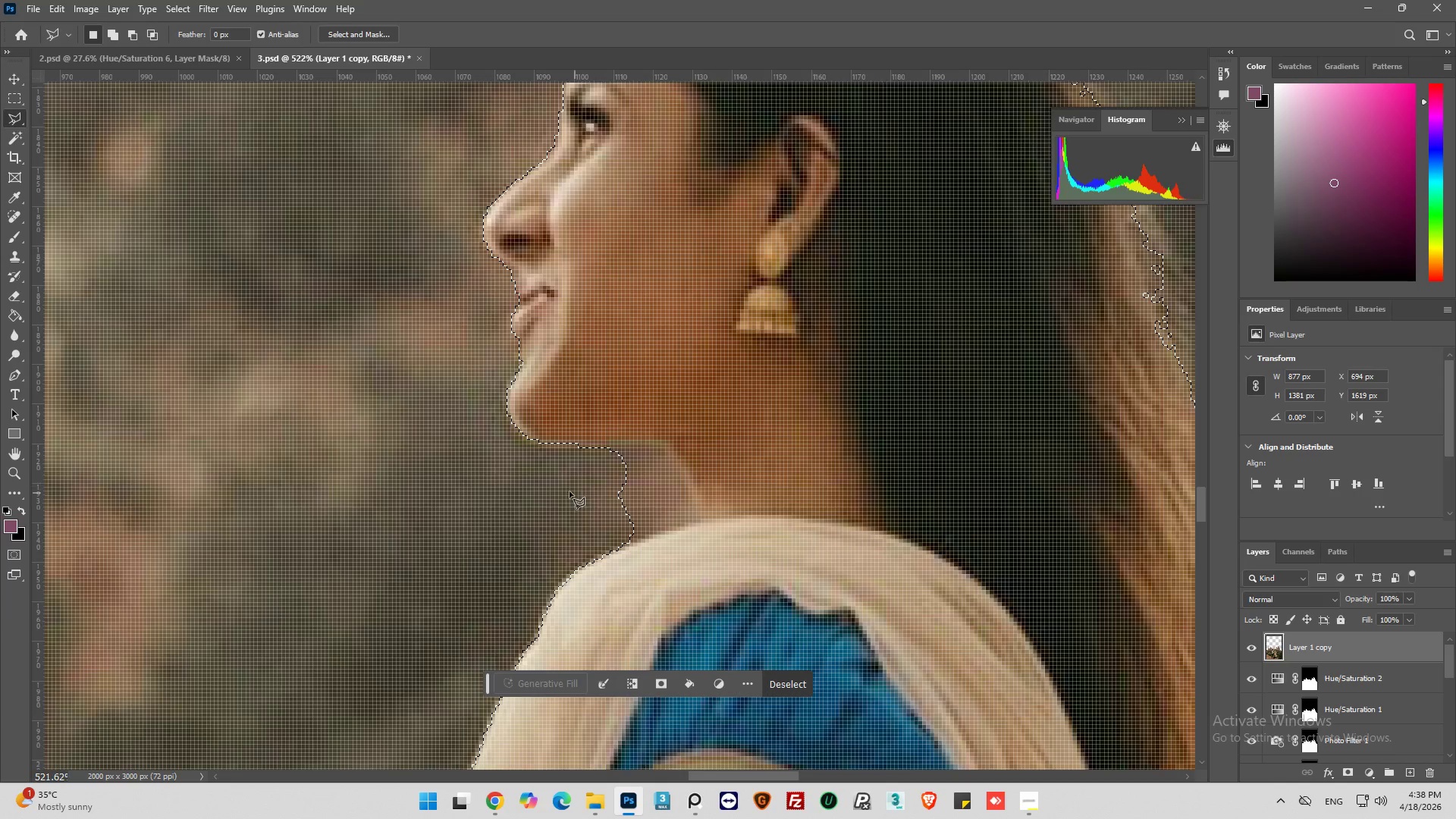 
hold_key(key=AltLeft, duration=0.41)
scroll: coordinate [587, 473], scroll_direction: down, amount: 3.0
 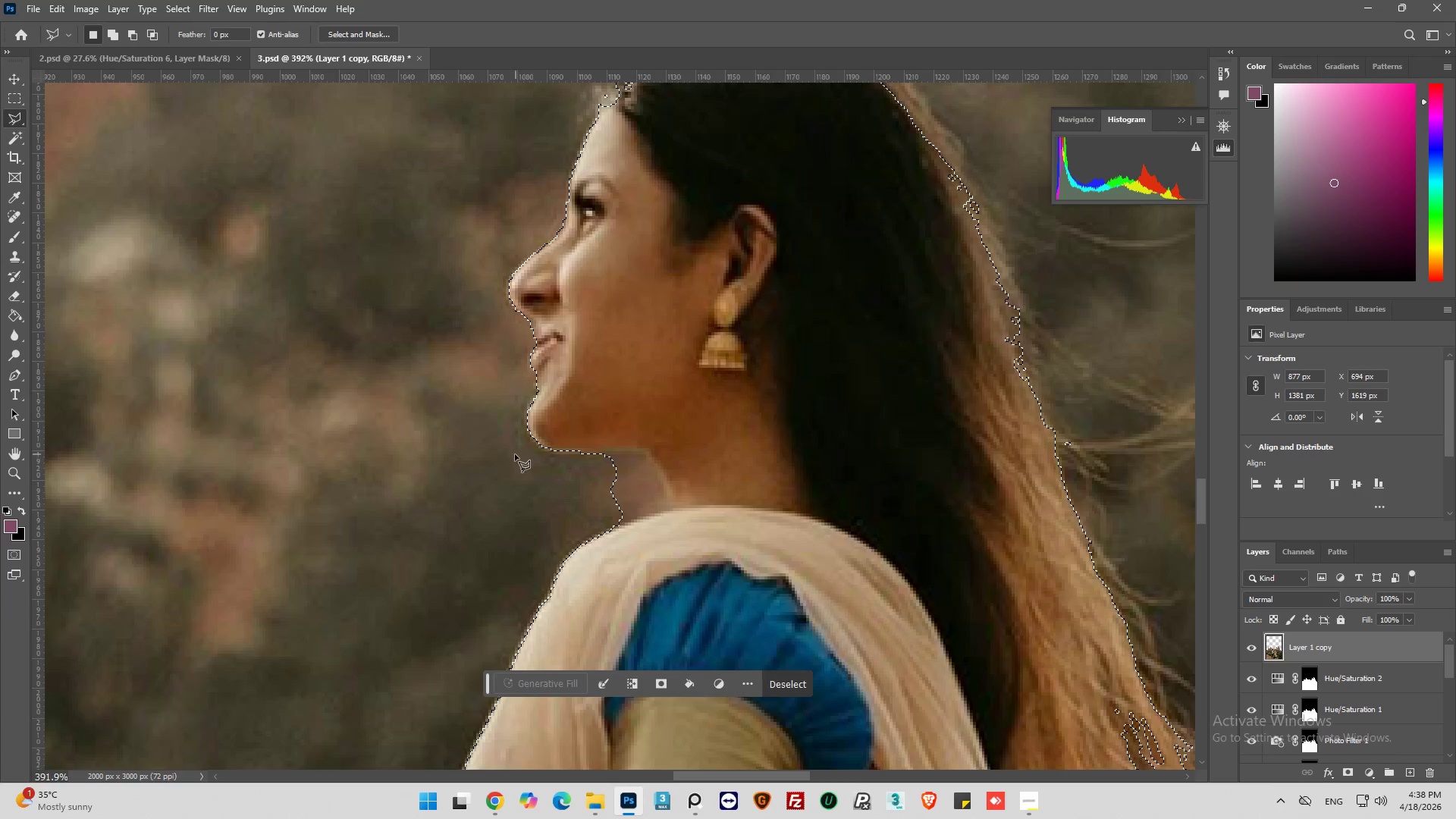 
hold_key(key=ShiftLeft, duration=1.09)
left_click([538, 419])
 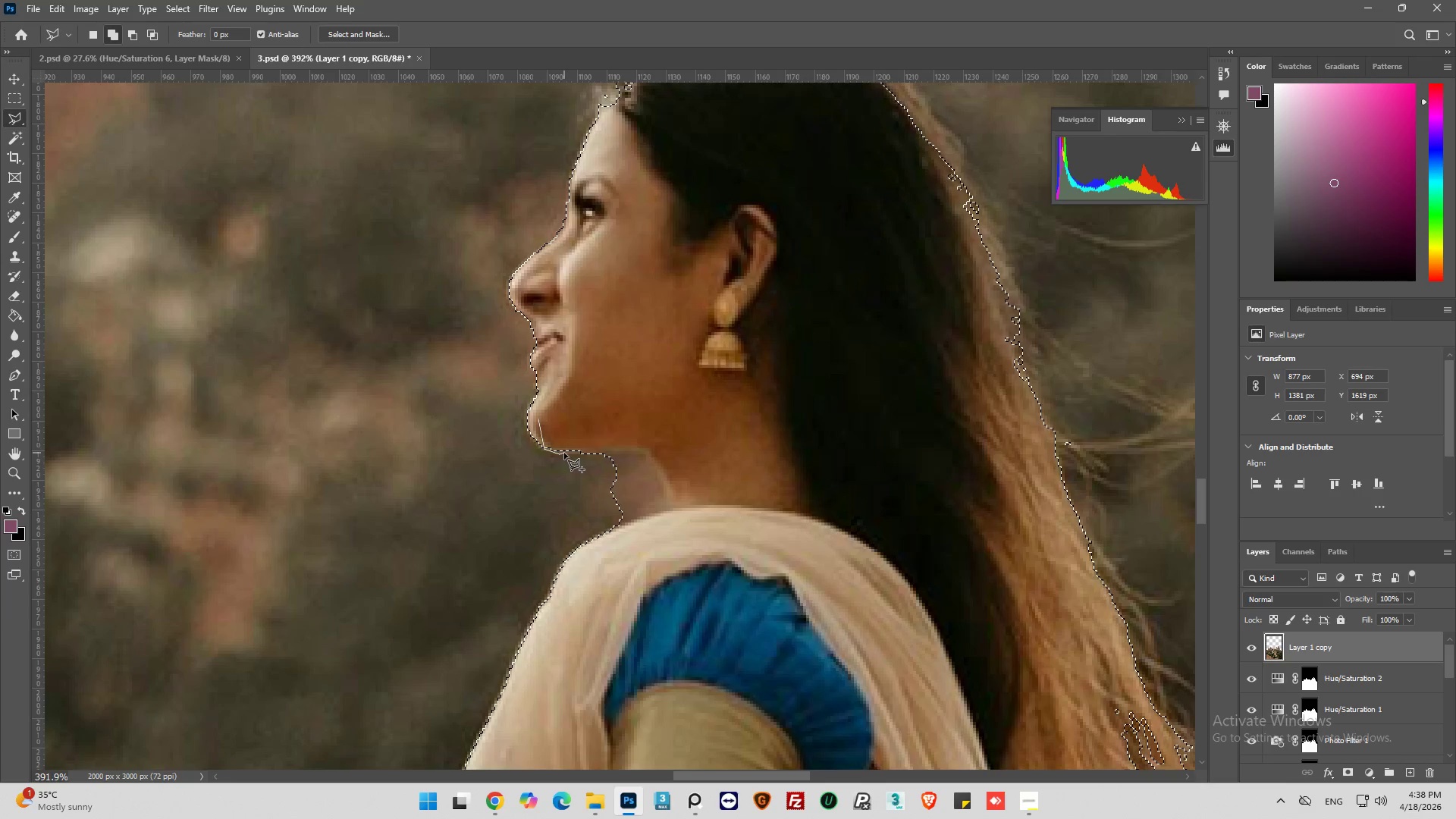 
left_click([580, 453])
 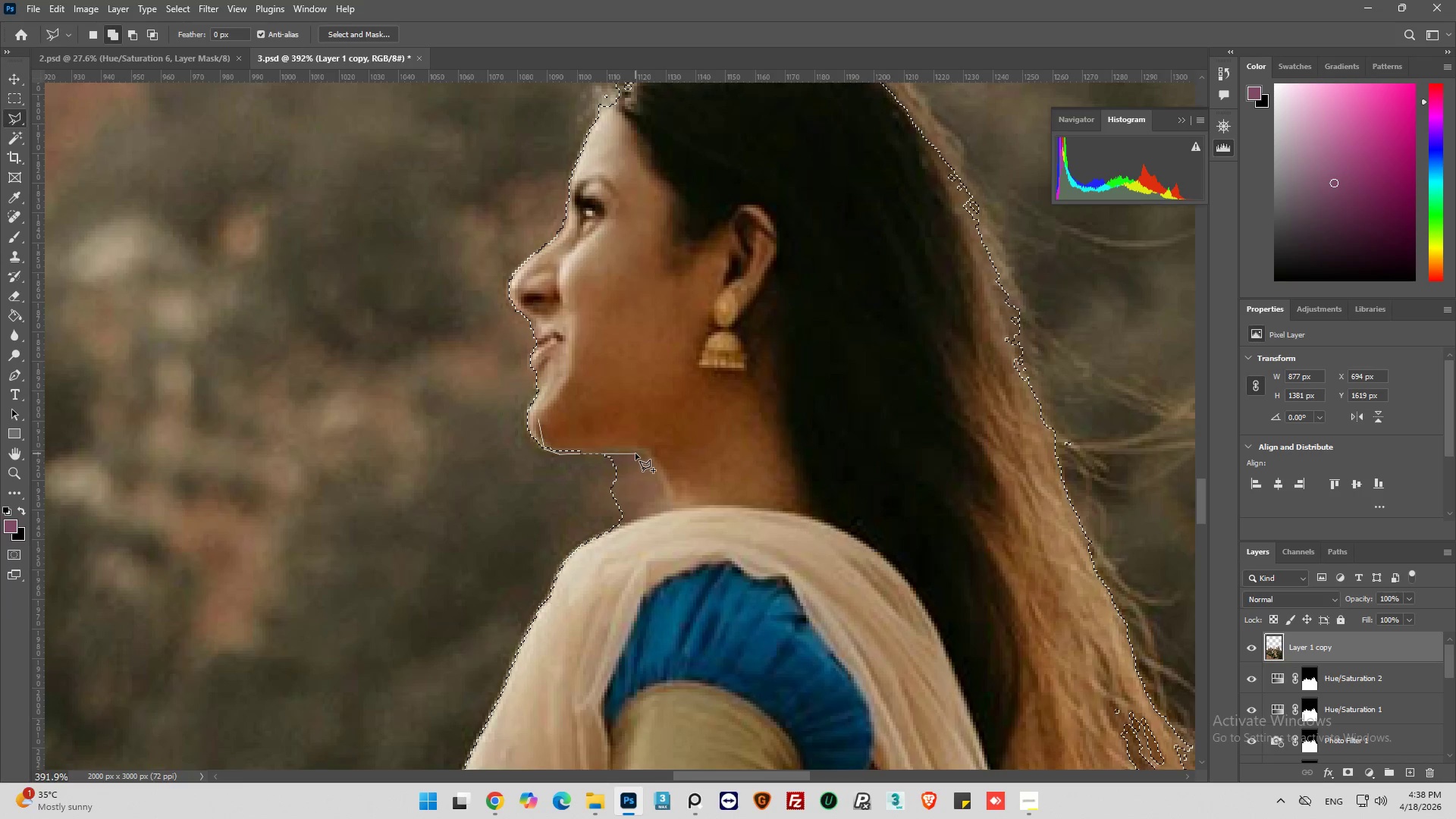 
left_click_drag(start_coordinate=[635, 453], to_coordinate=[635, 450])
 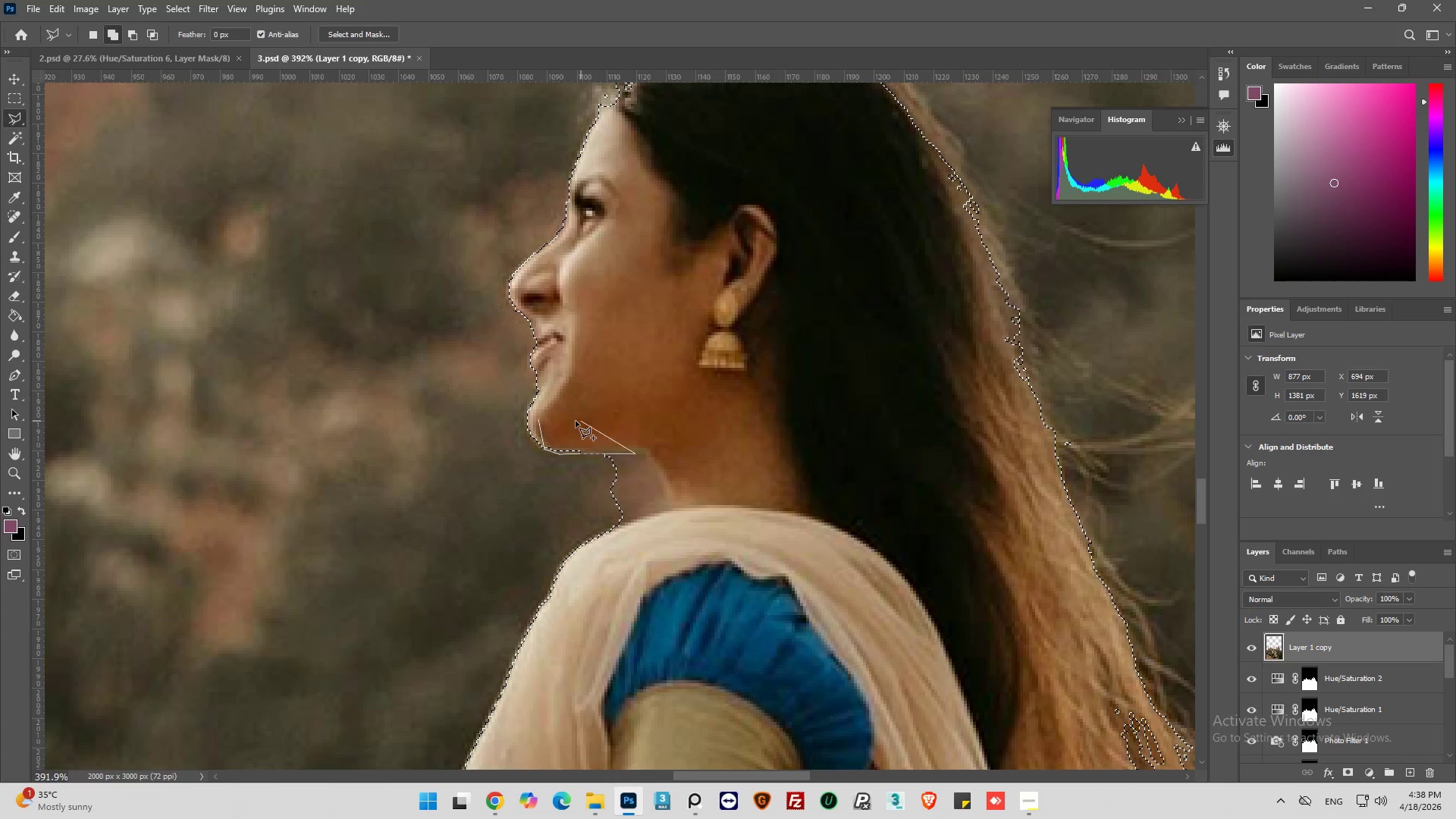 
double_click([576, 421])
 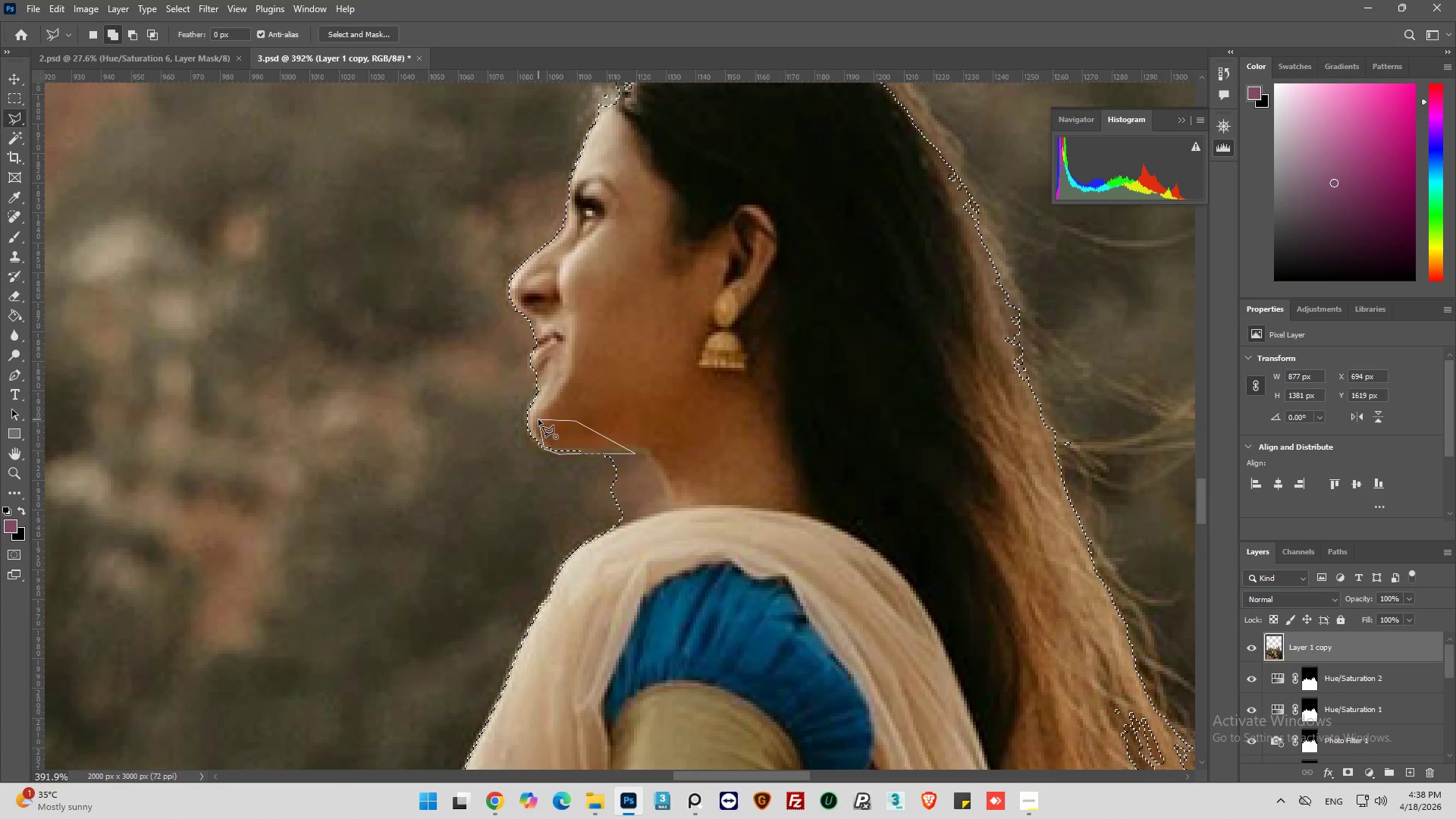 
left_click([538, 419])
 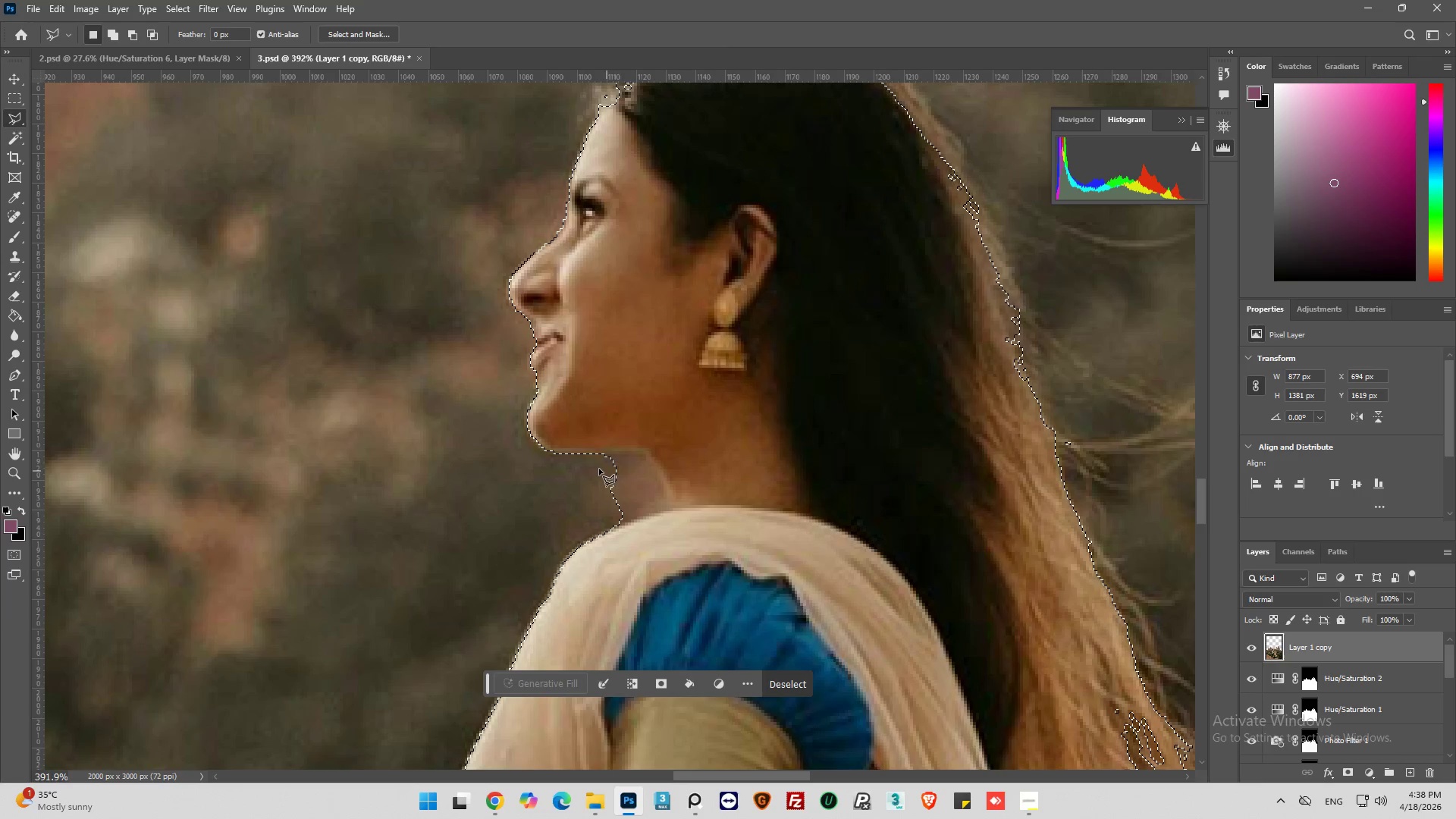 
hold_key(key=AltLeft, duration=0.47)
 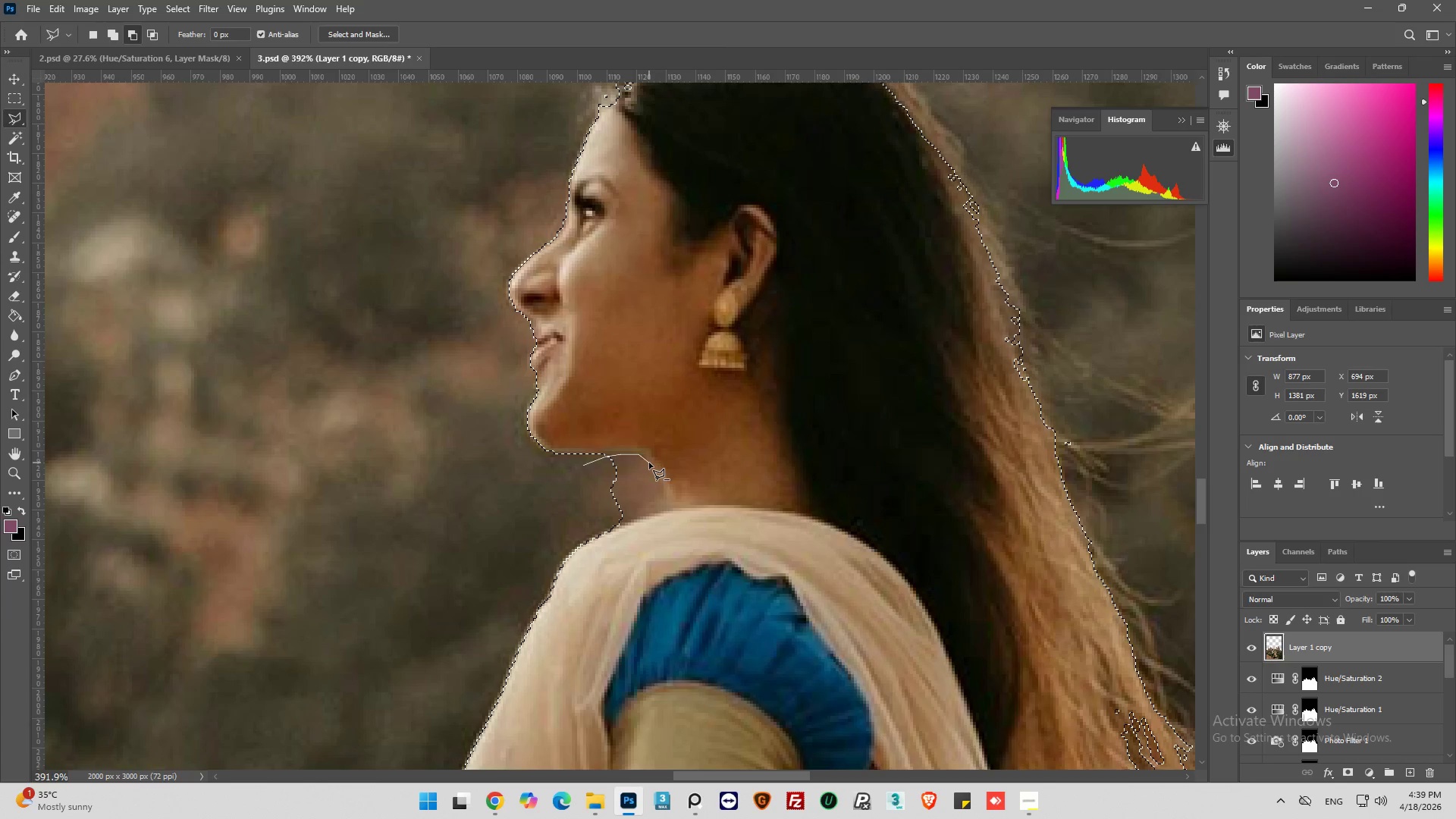 
wait(6.03)
 